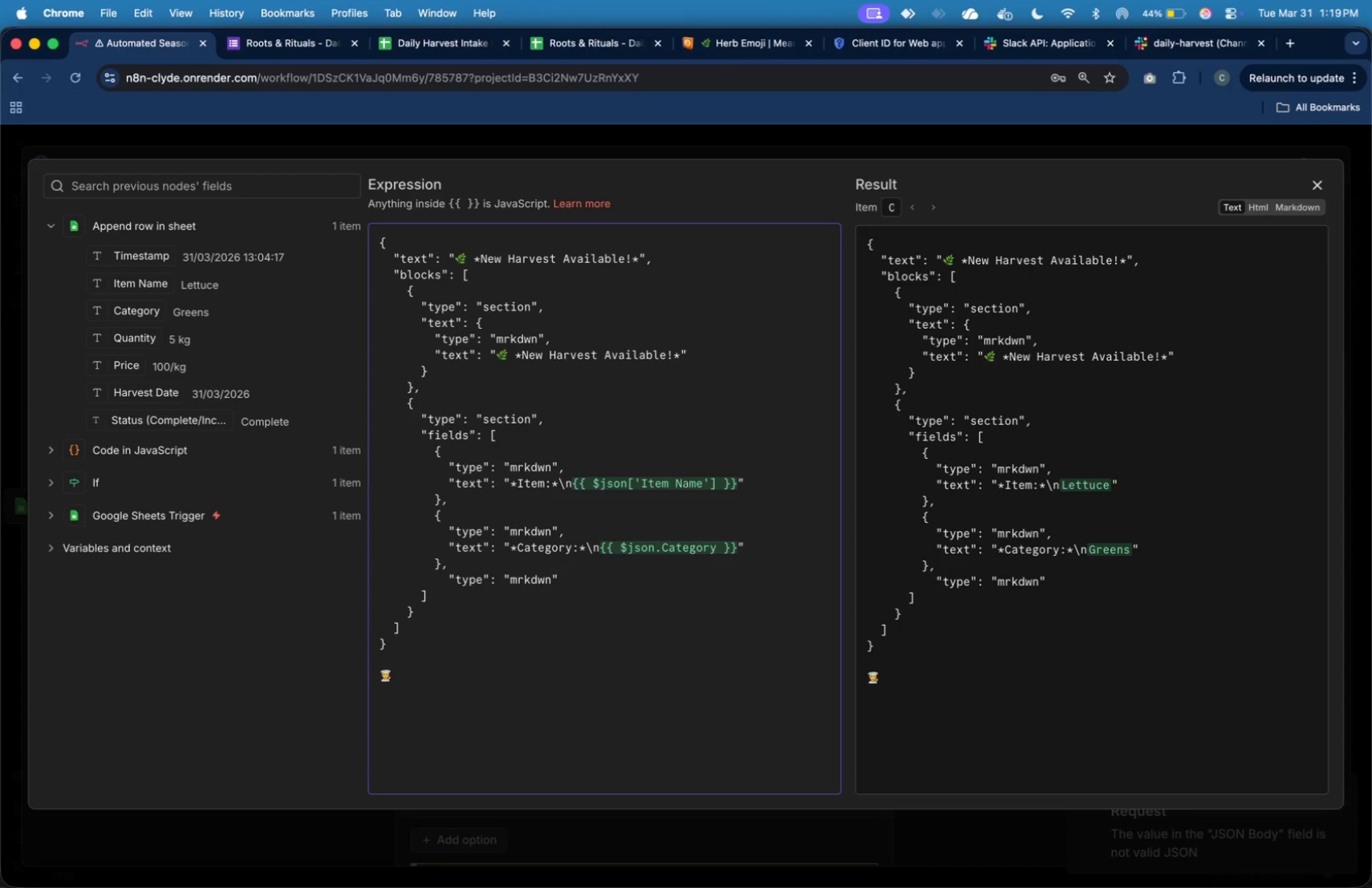 
key(ArrowRight)
 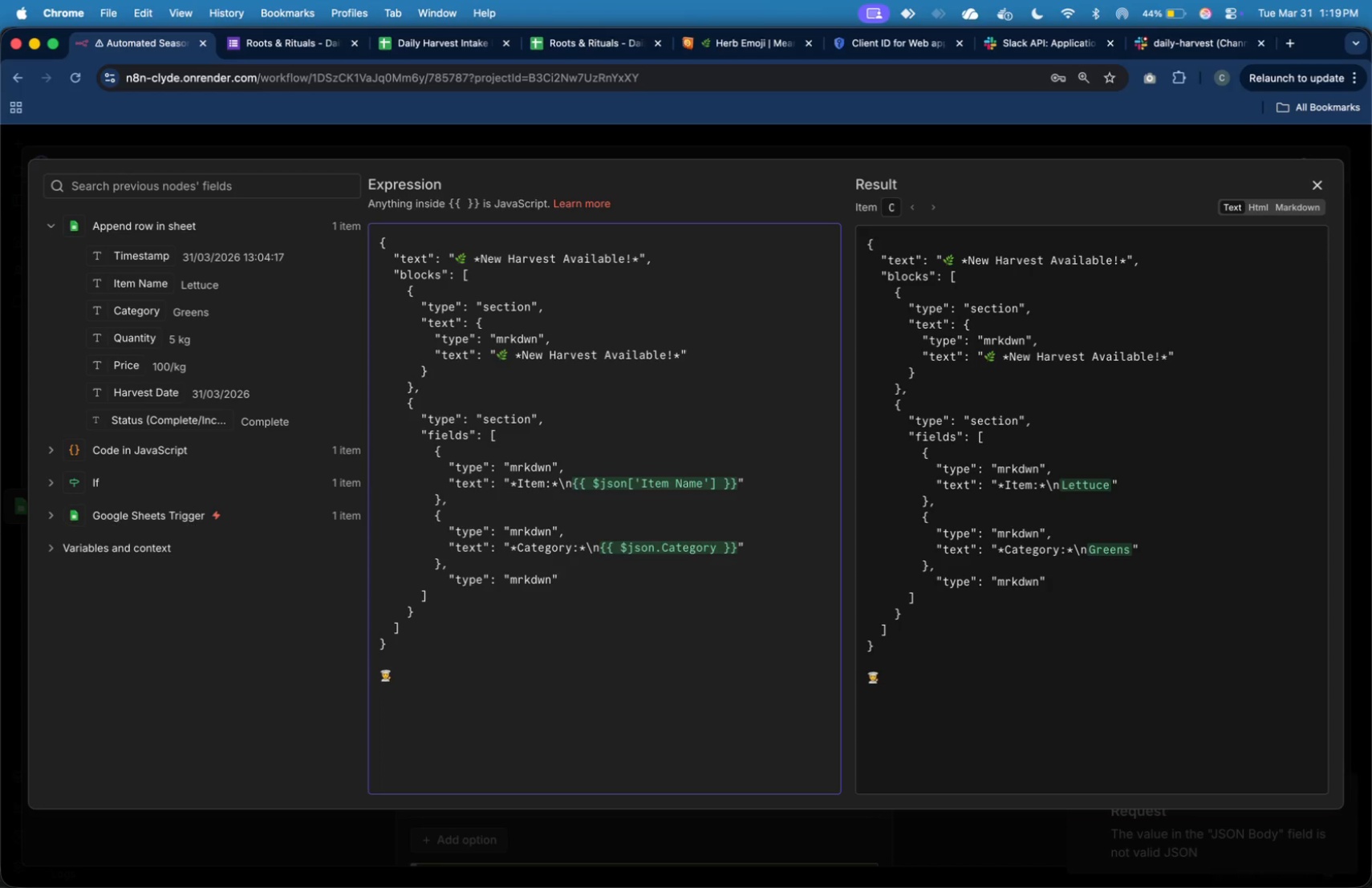 
key(Comma)
 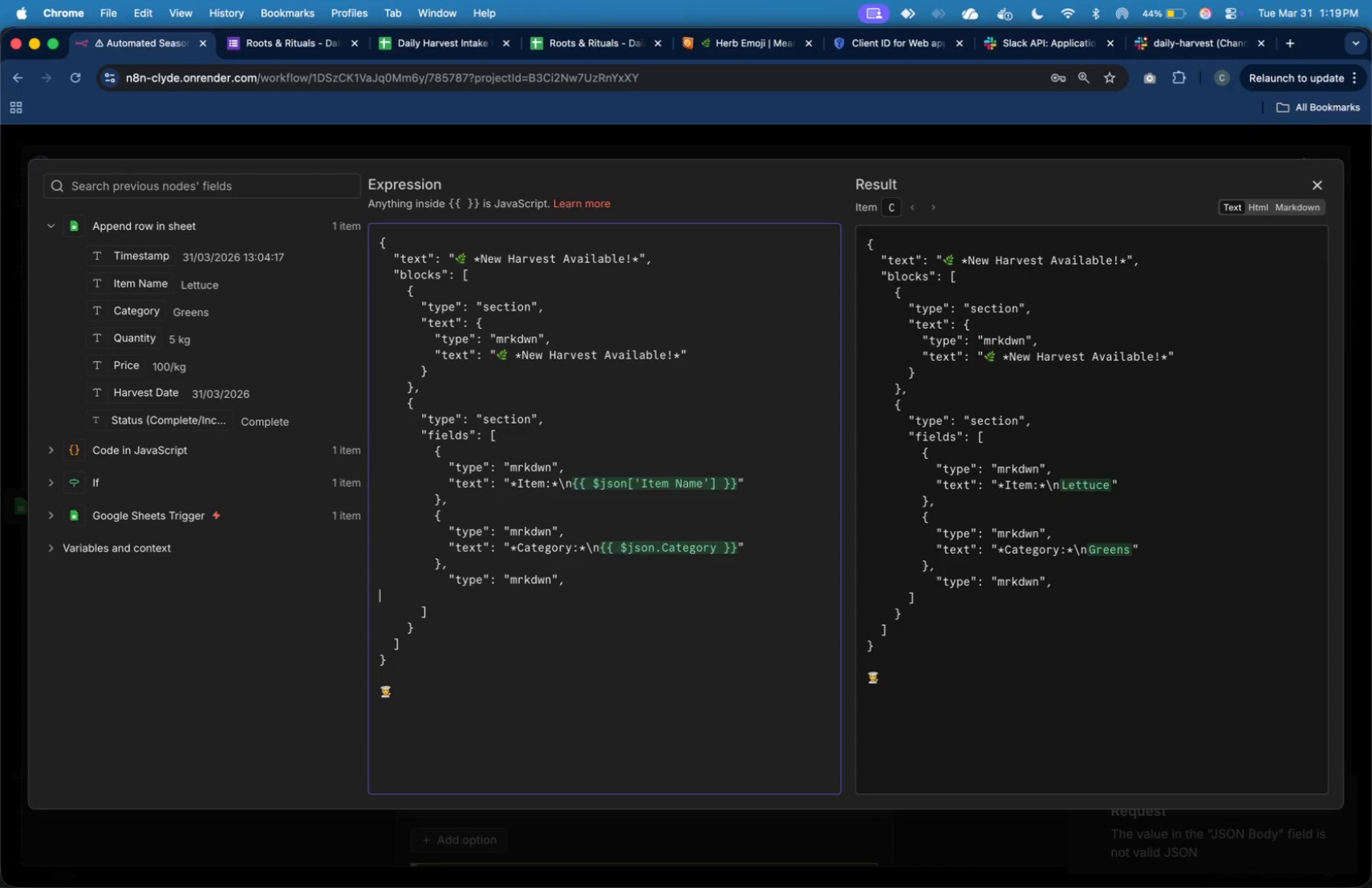 
key(Enter)
 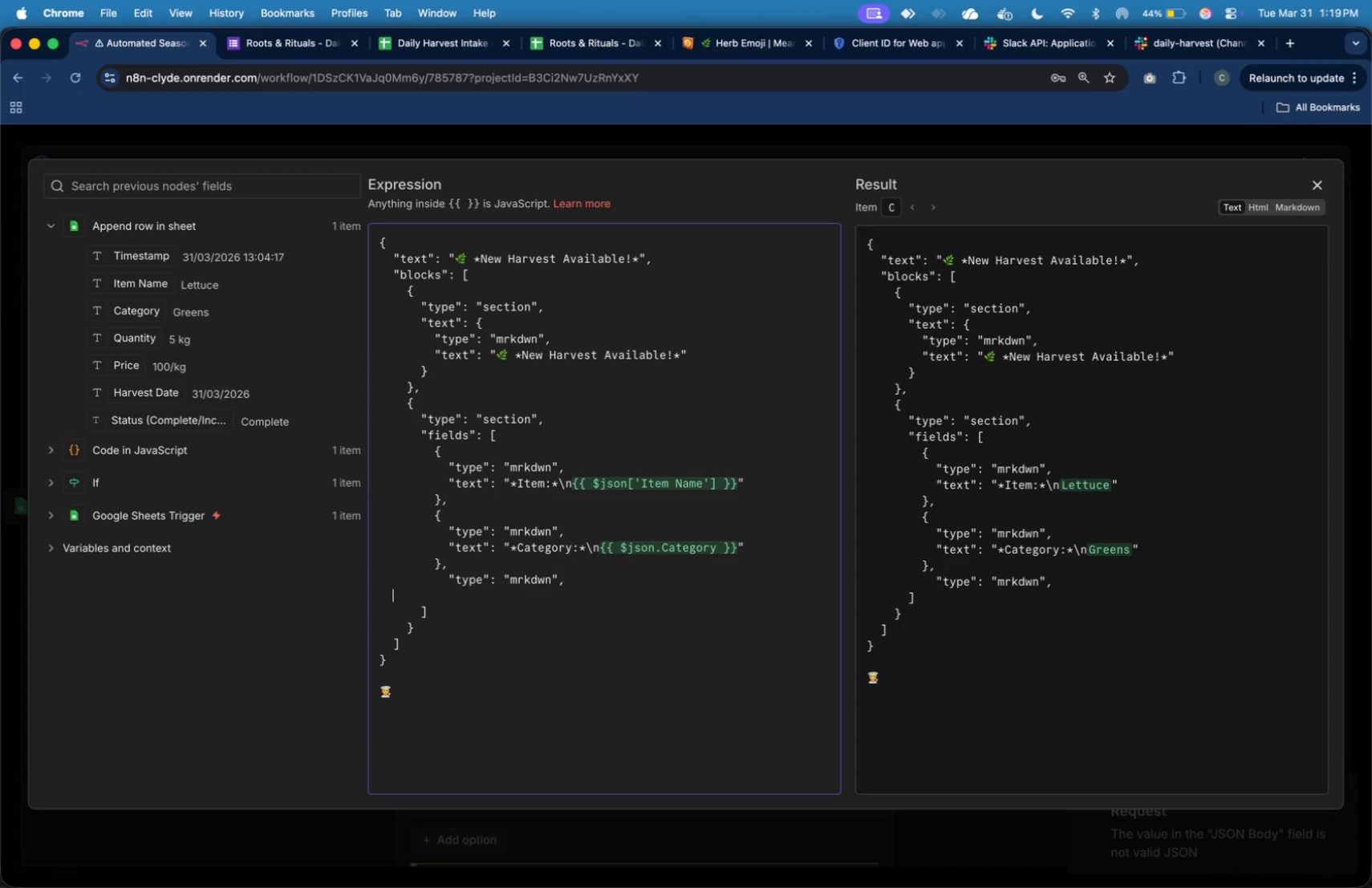 
hold_key(key=Tab, duration=0.63)
 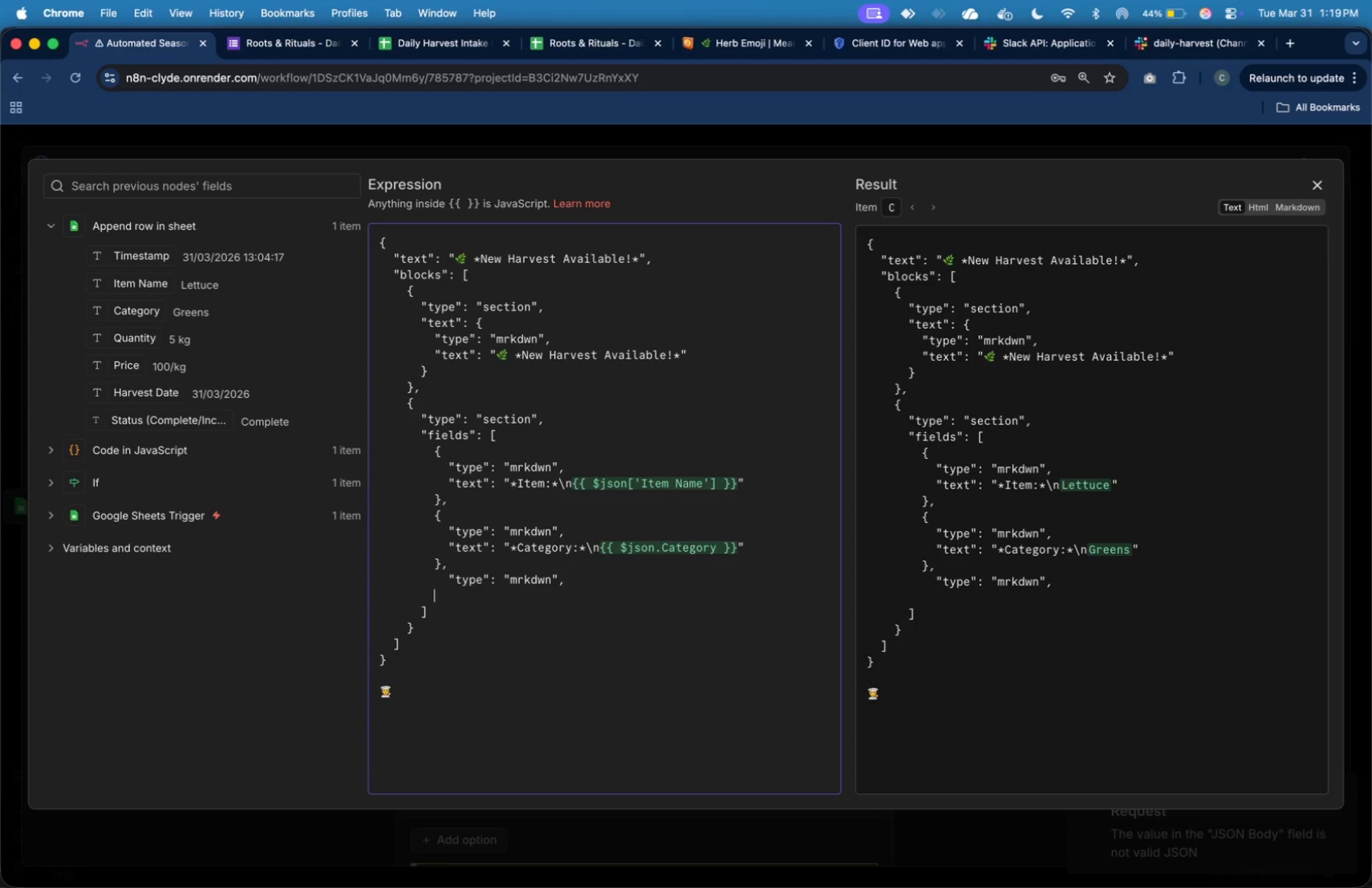 
key(Tab)
 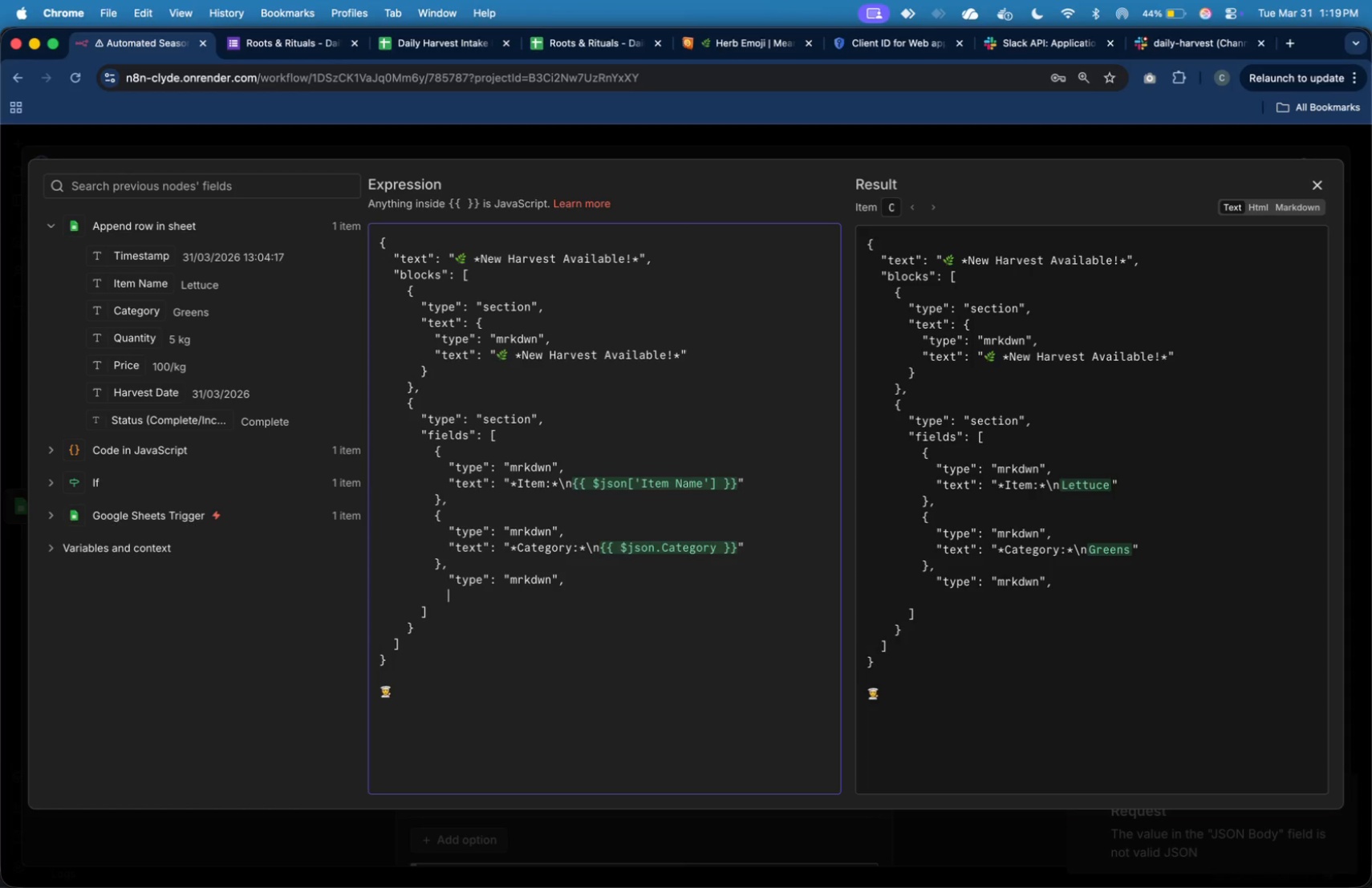 
key(Tab)
 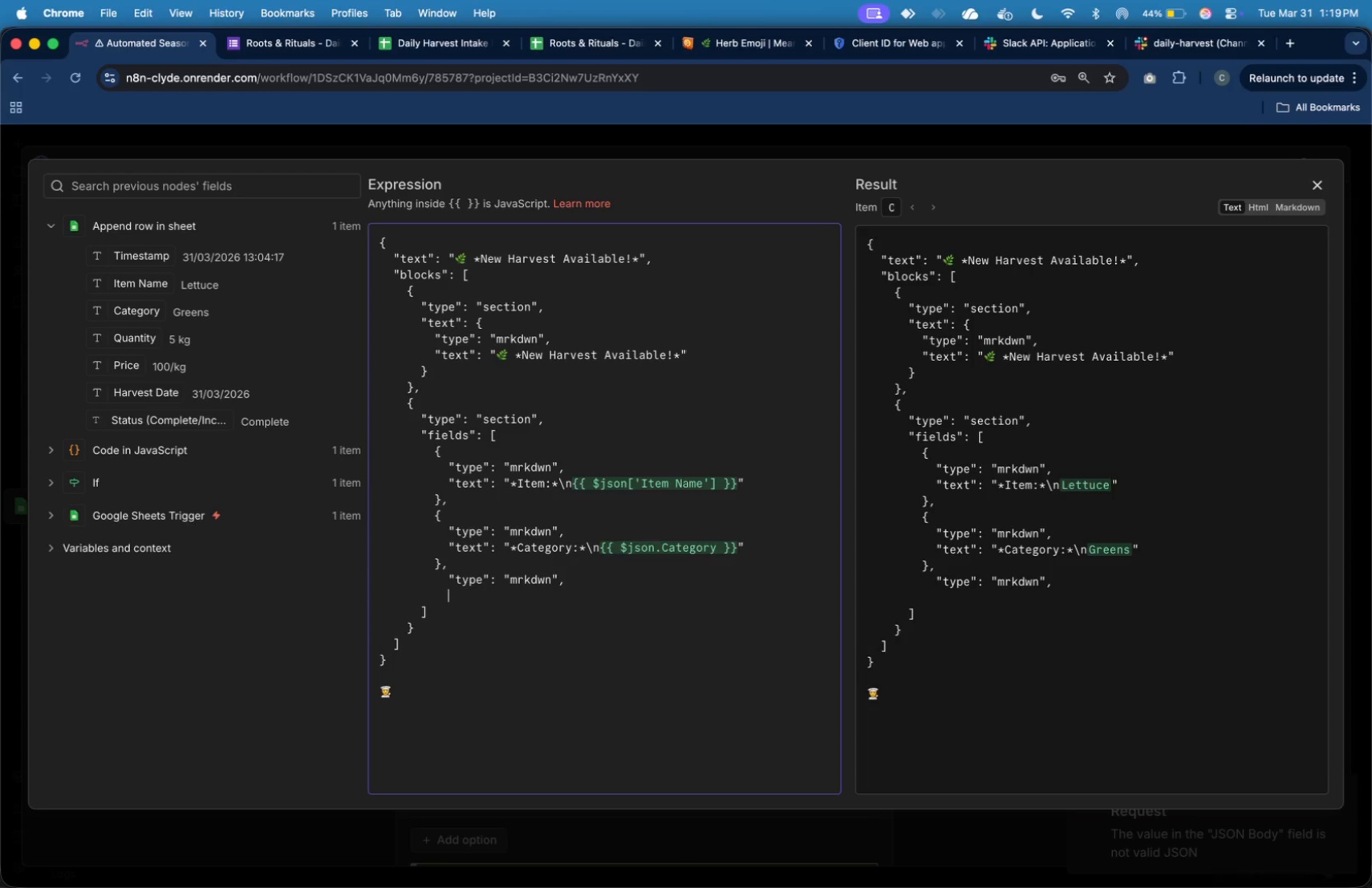 
key(Shift+Quote)
 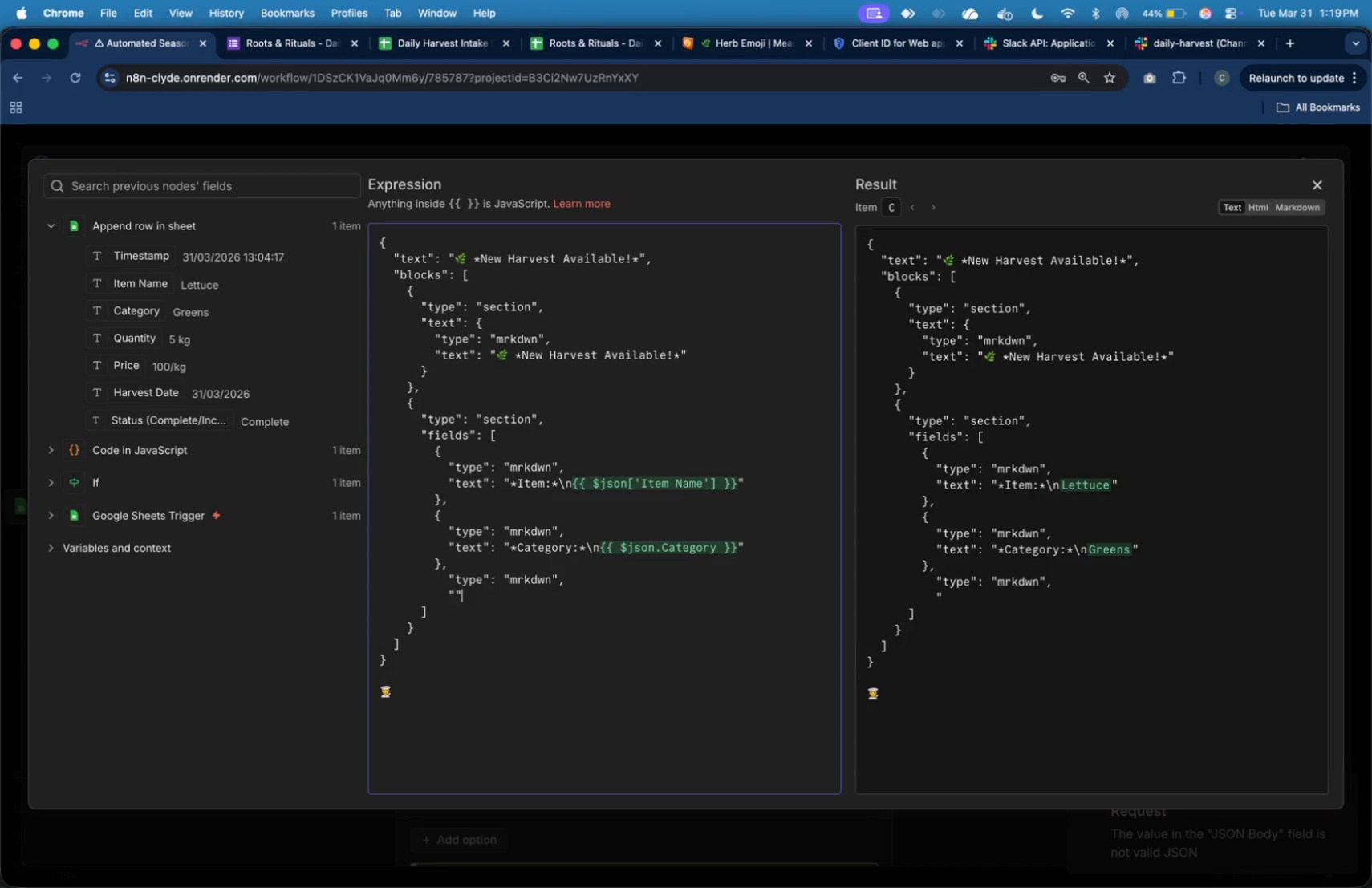 
key(Shift+Quote)
 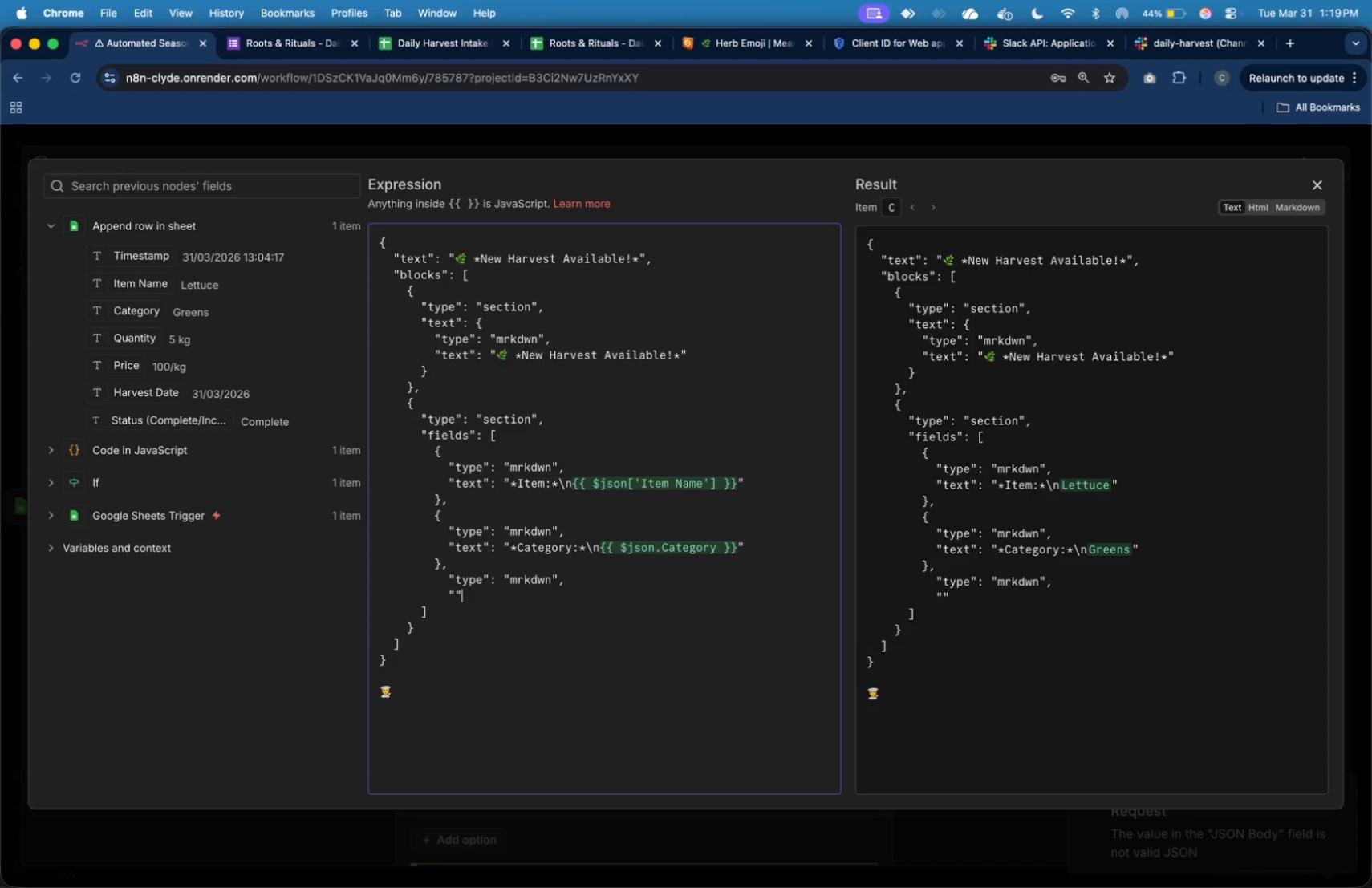 
key(ArrowLeft)
 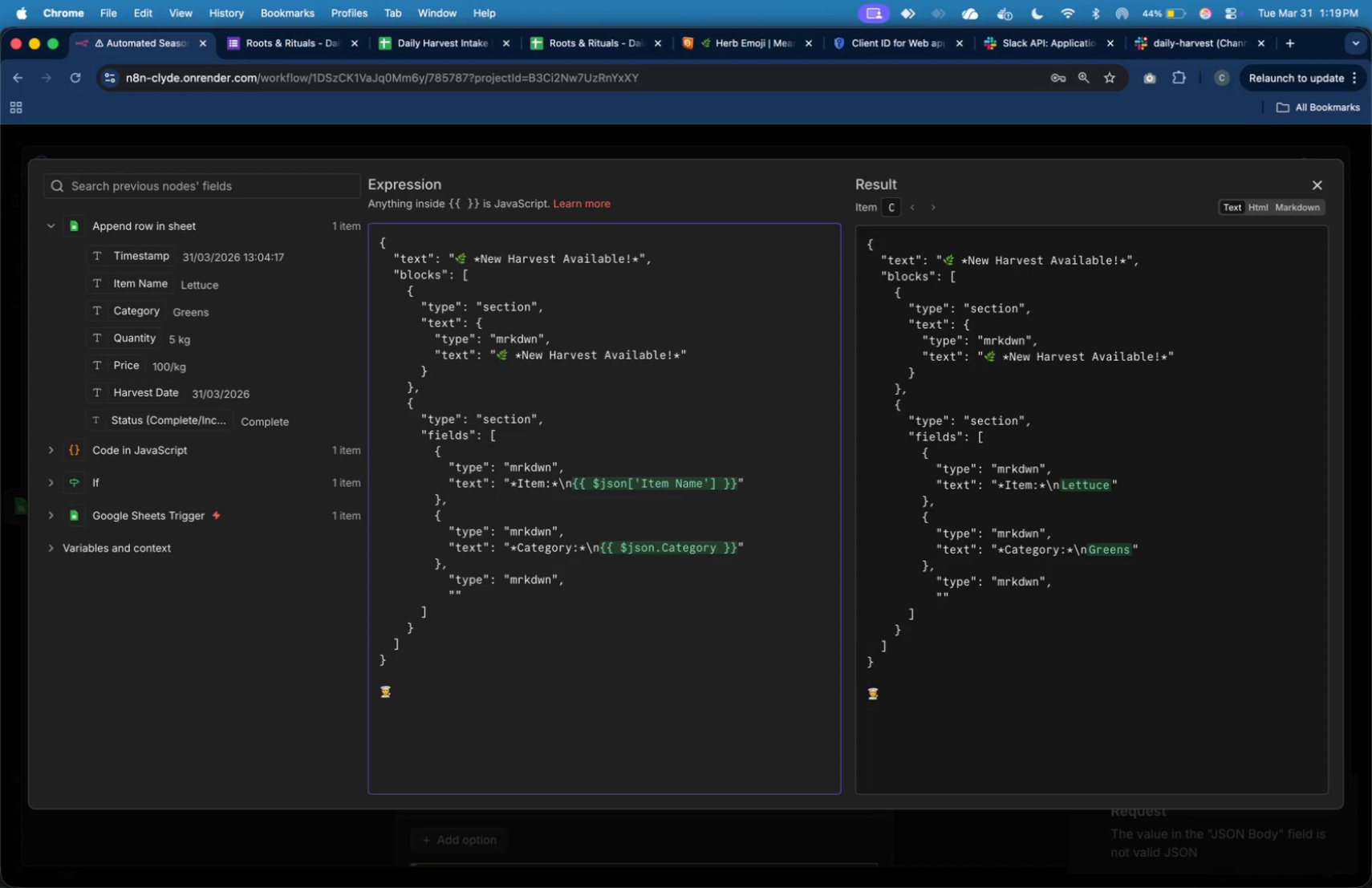 
type(text)
 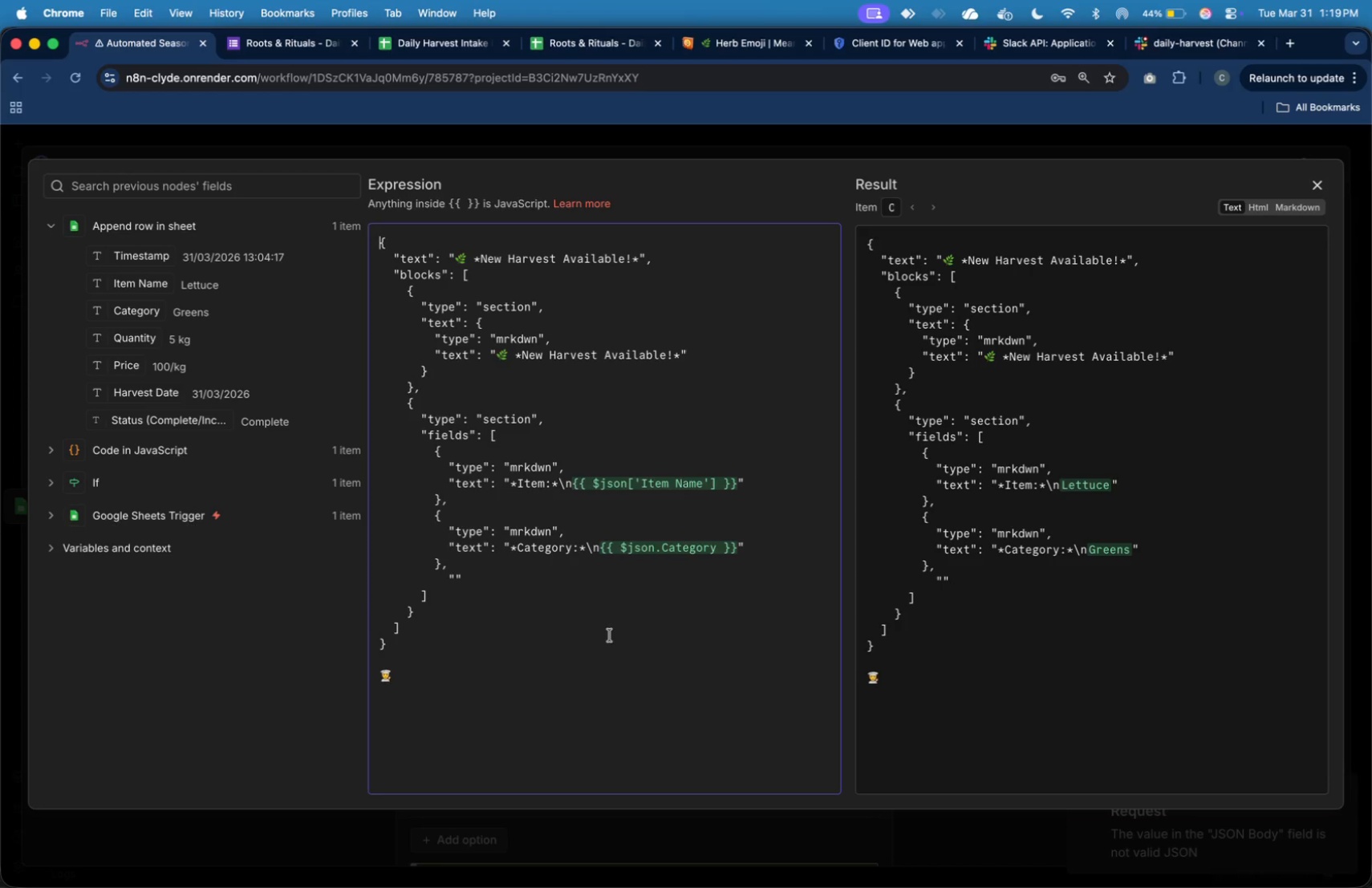 
left_click([526, 579])
 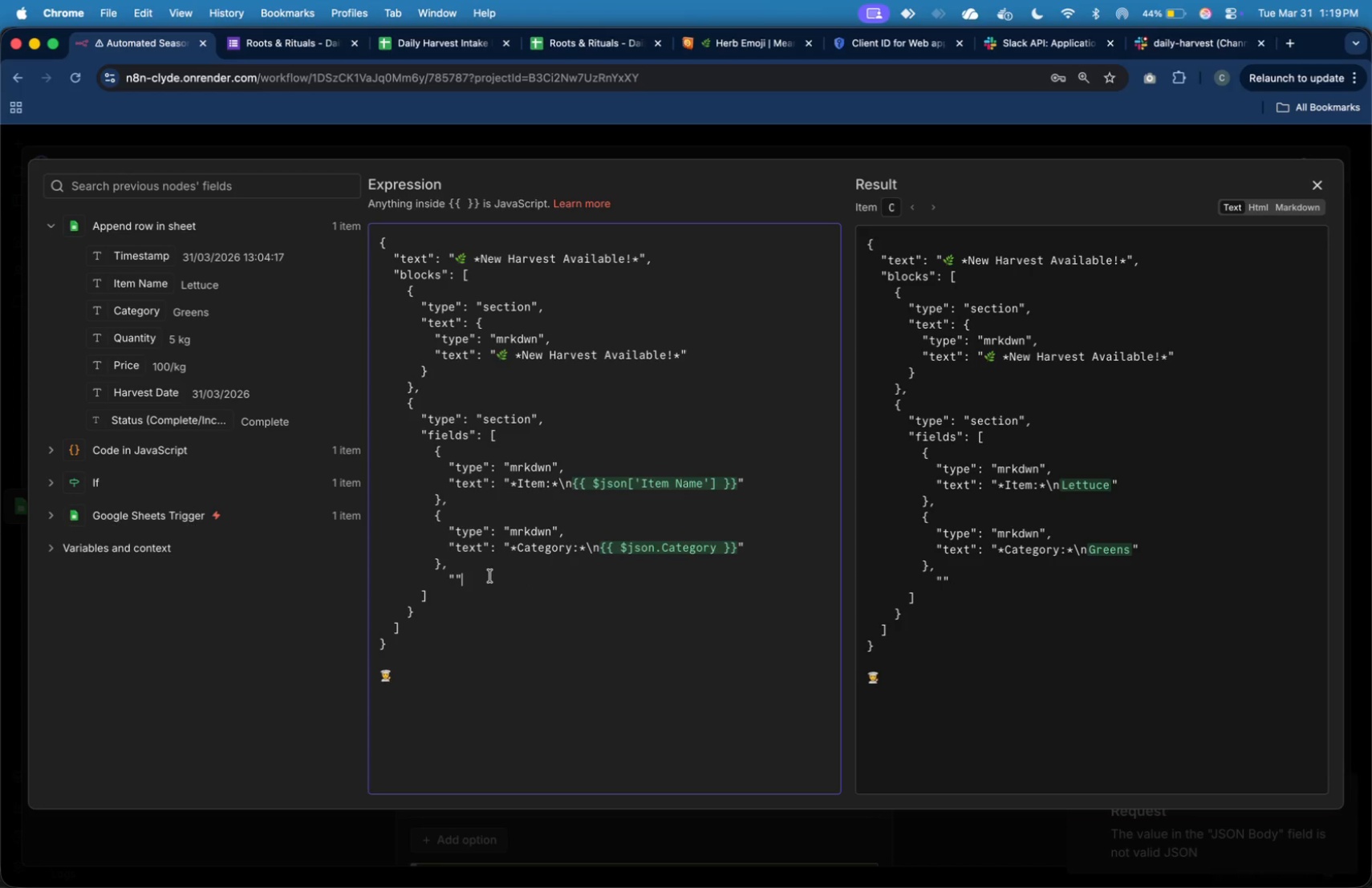 
key(ArrowLeft)
 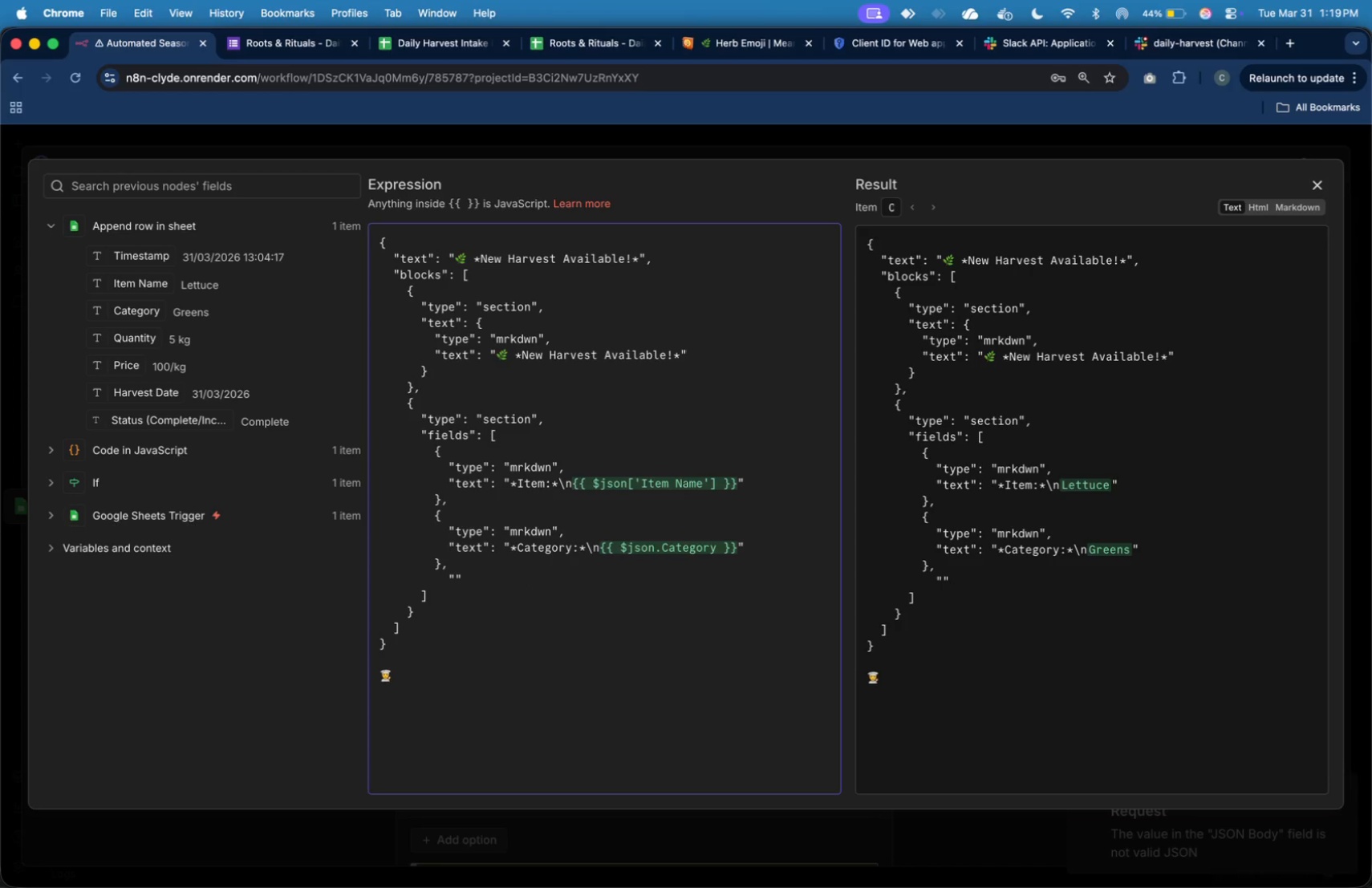 
key(ArrowLeft)
 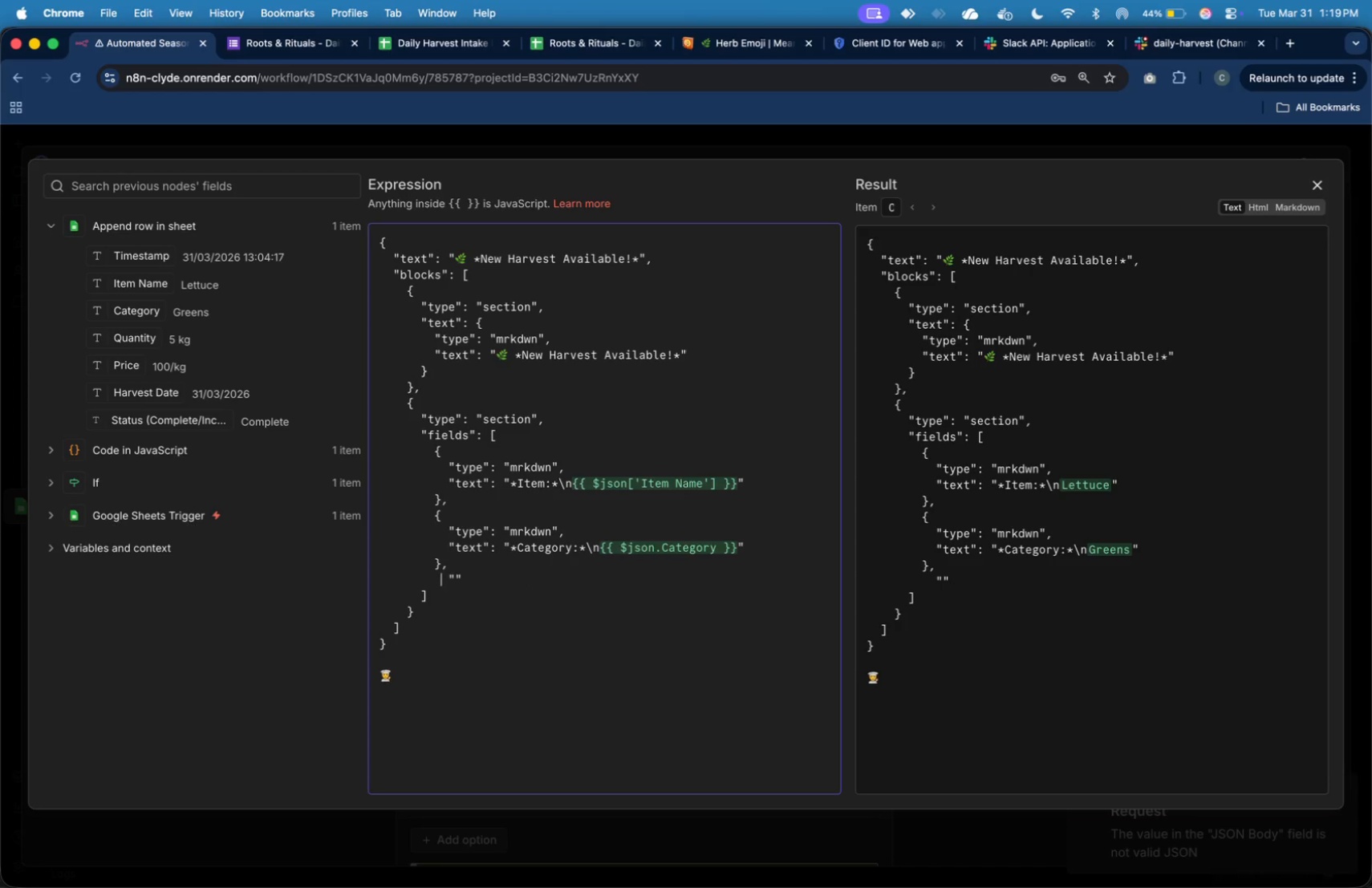 
key(ArrowLeft)
 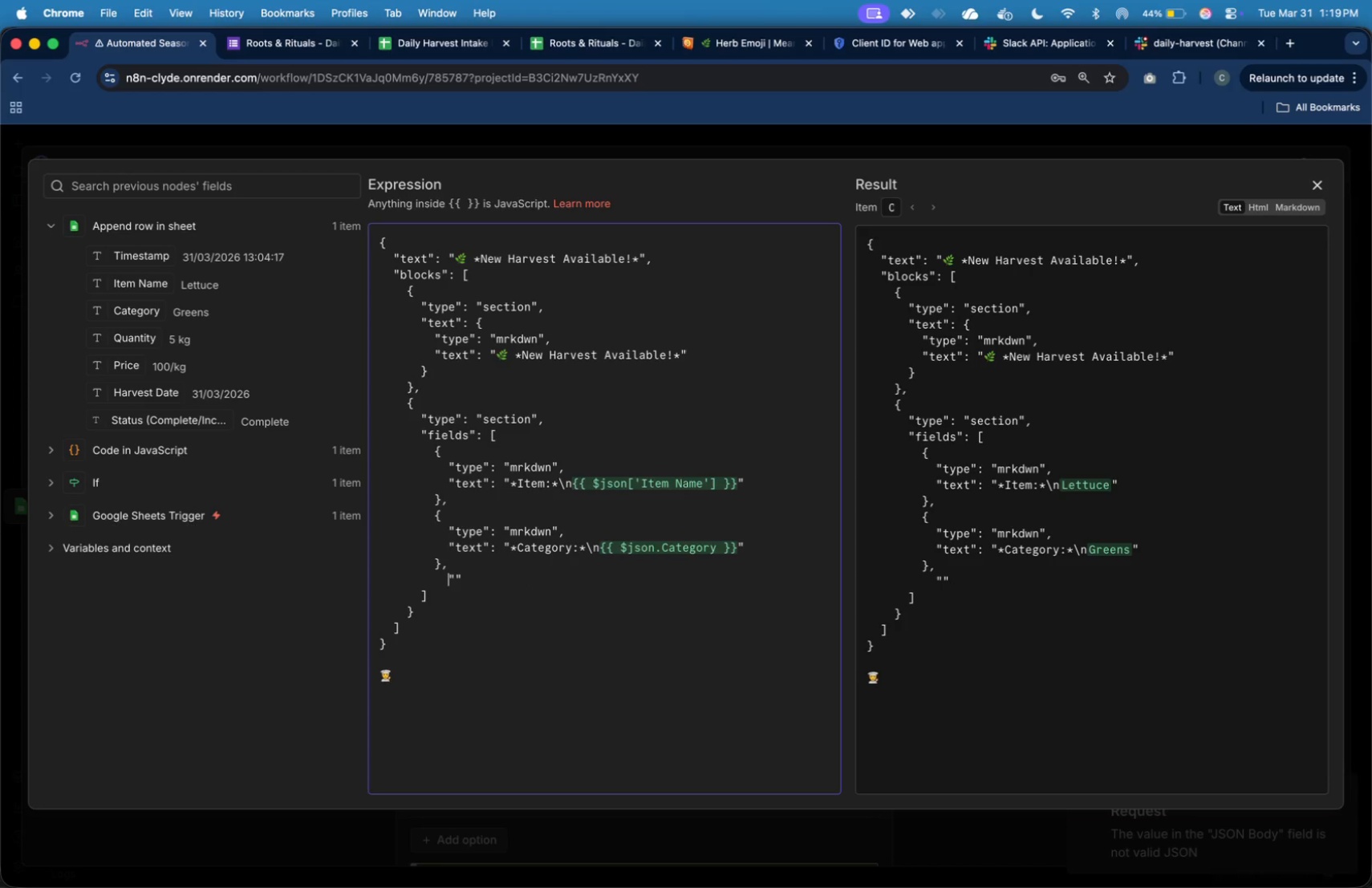 
key(ArrowRight)
 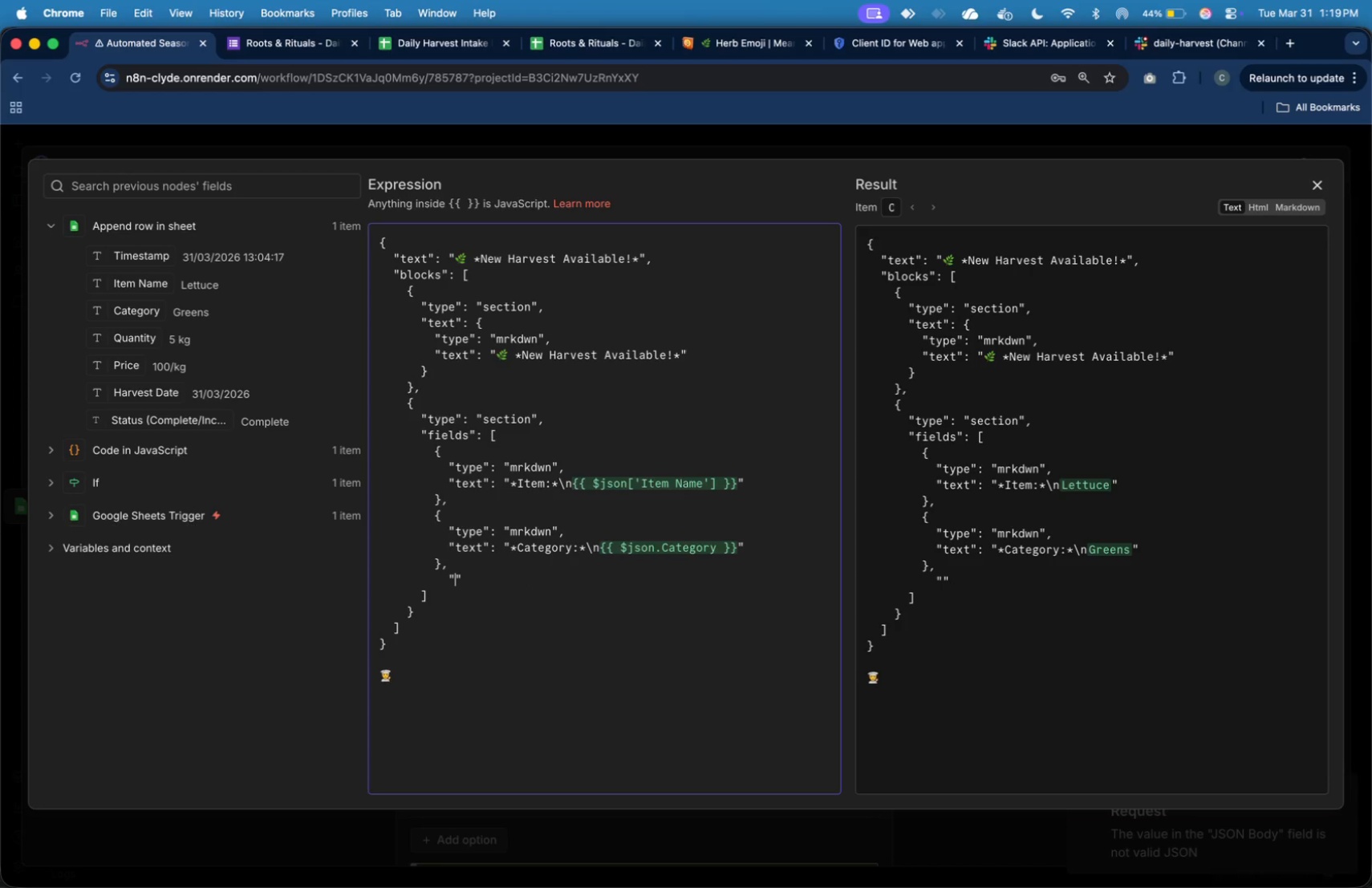 
key(ArrowRight)
 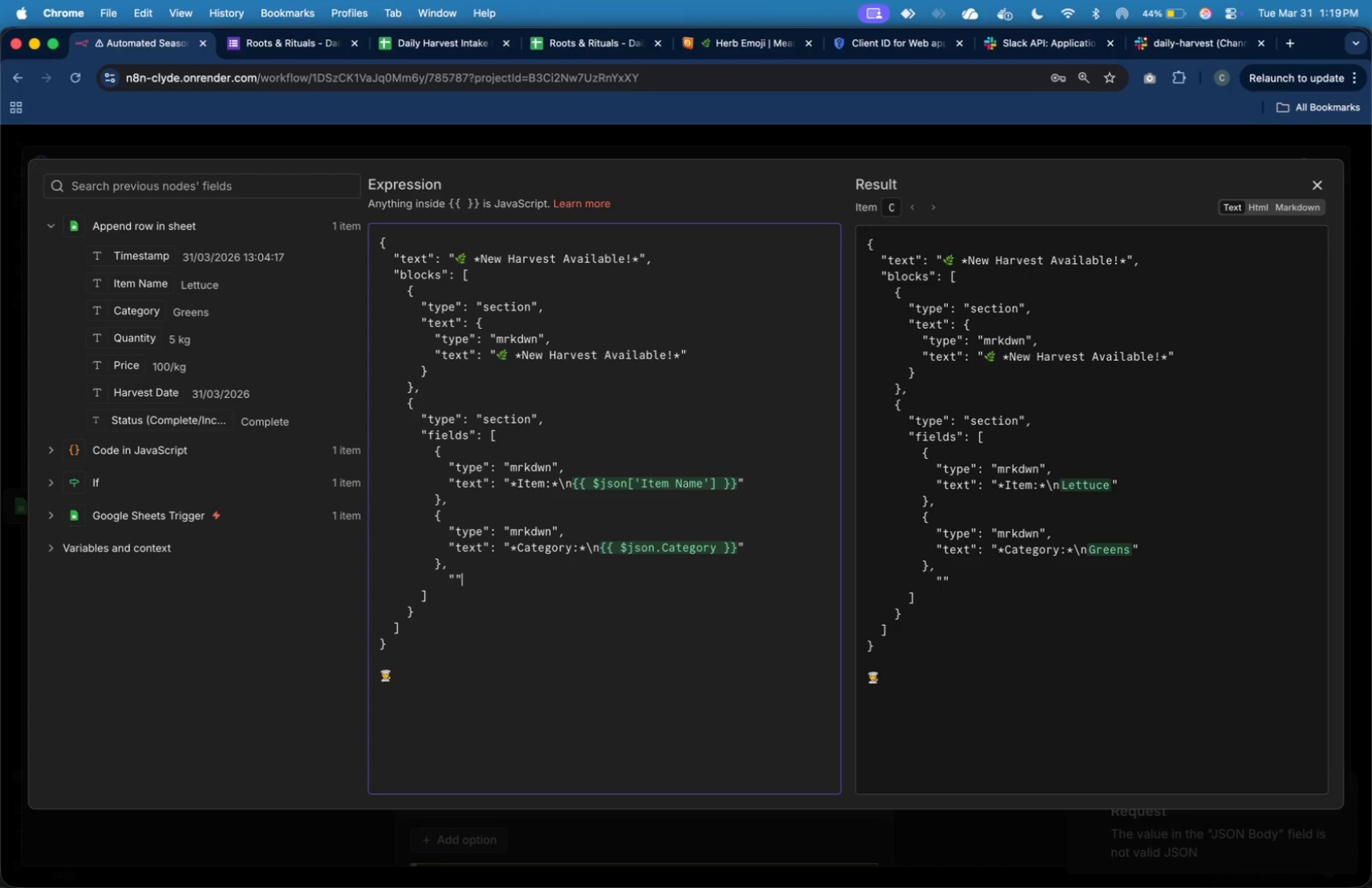 
key(ArrowRight)
 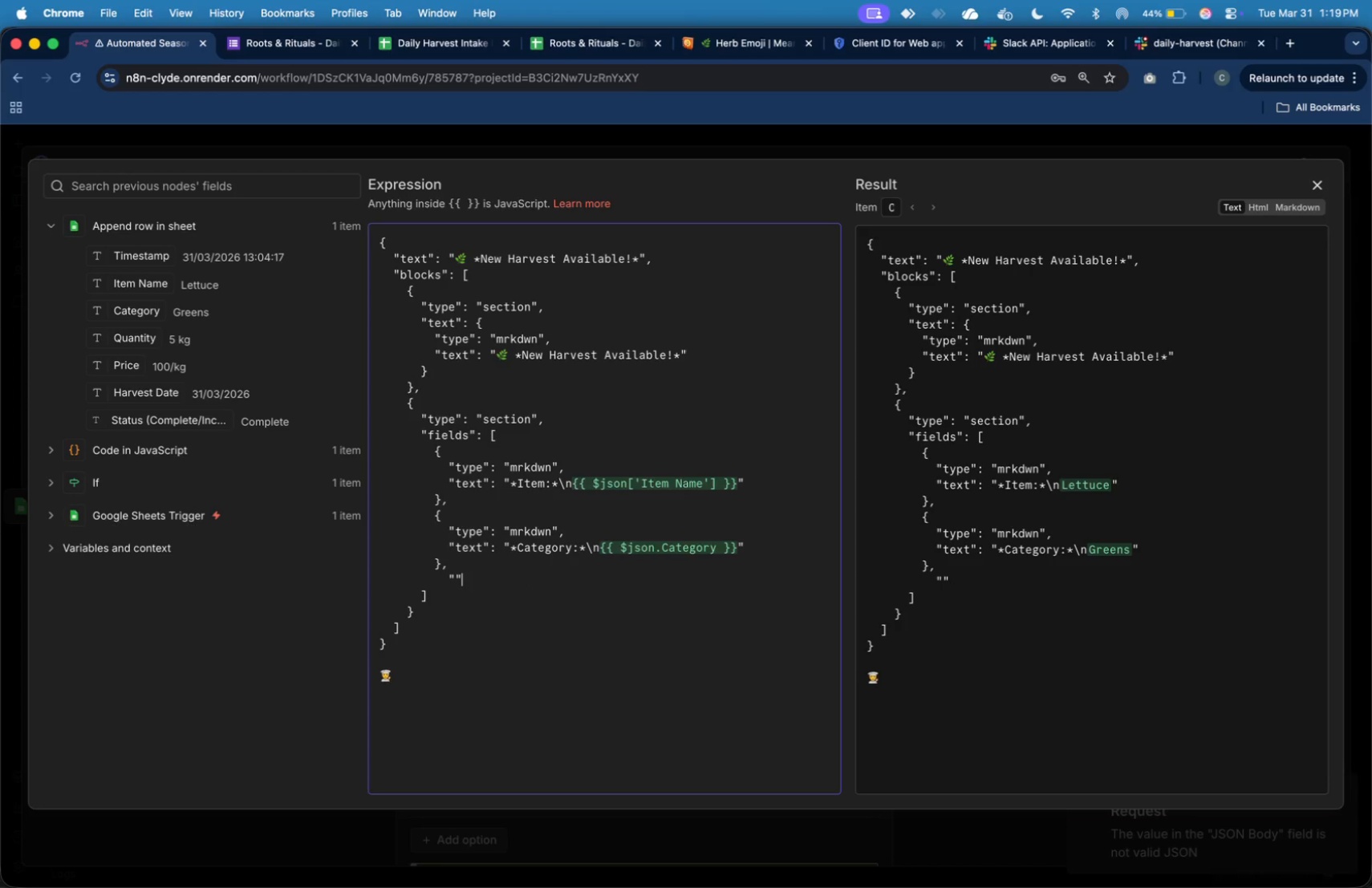 
key(ArrowUp)
 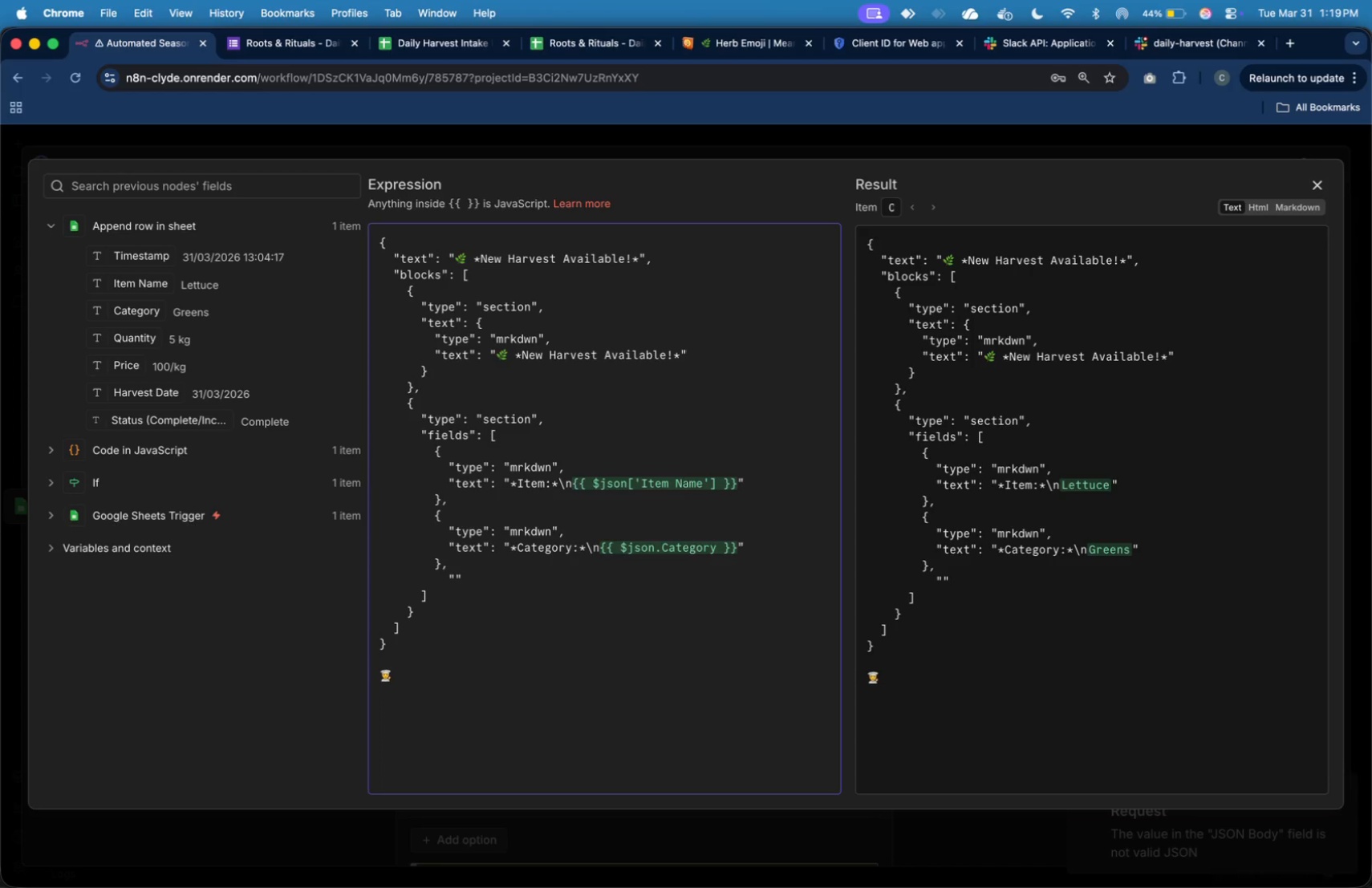 
wait(7.43)
 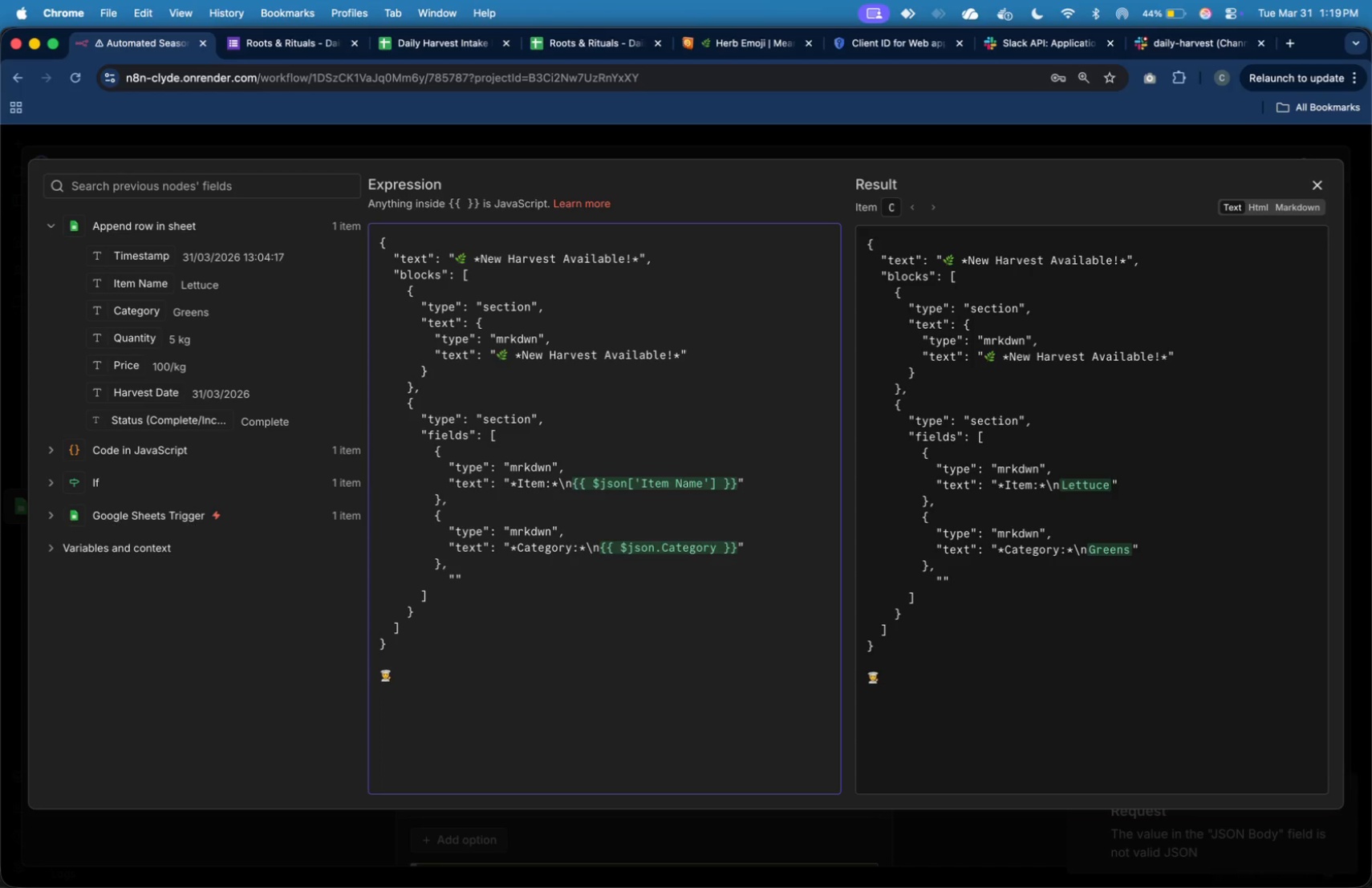 
key(Enter)
 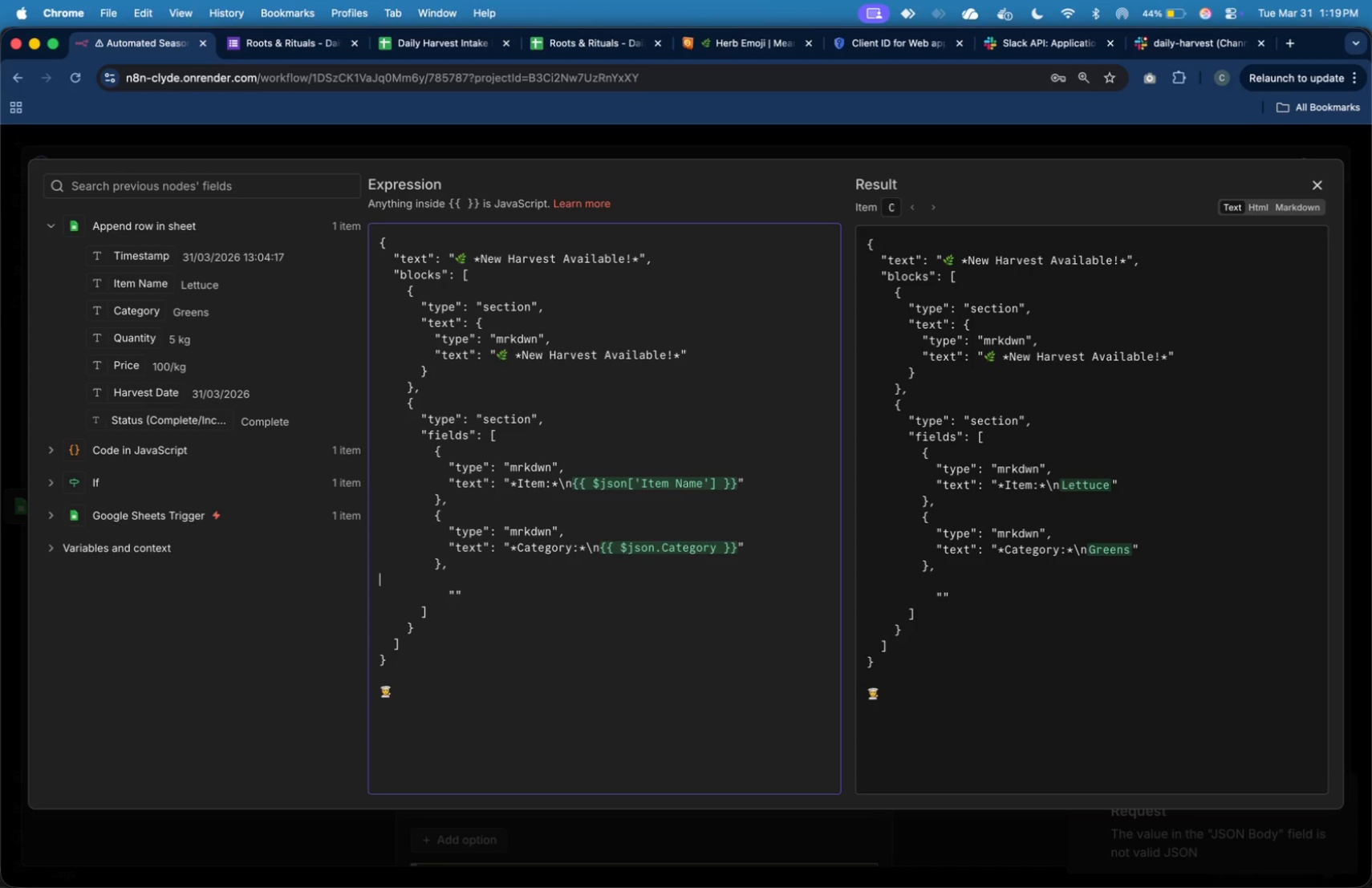 
key(Tab)
 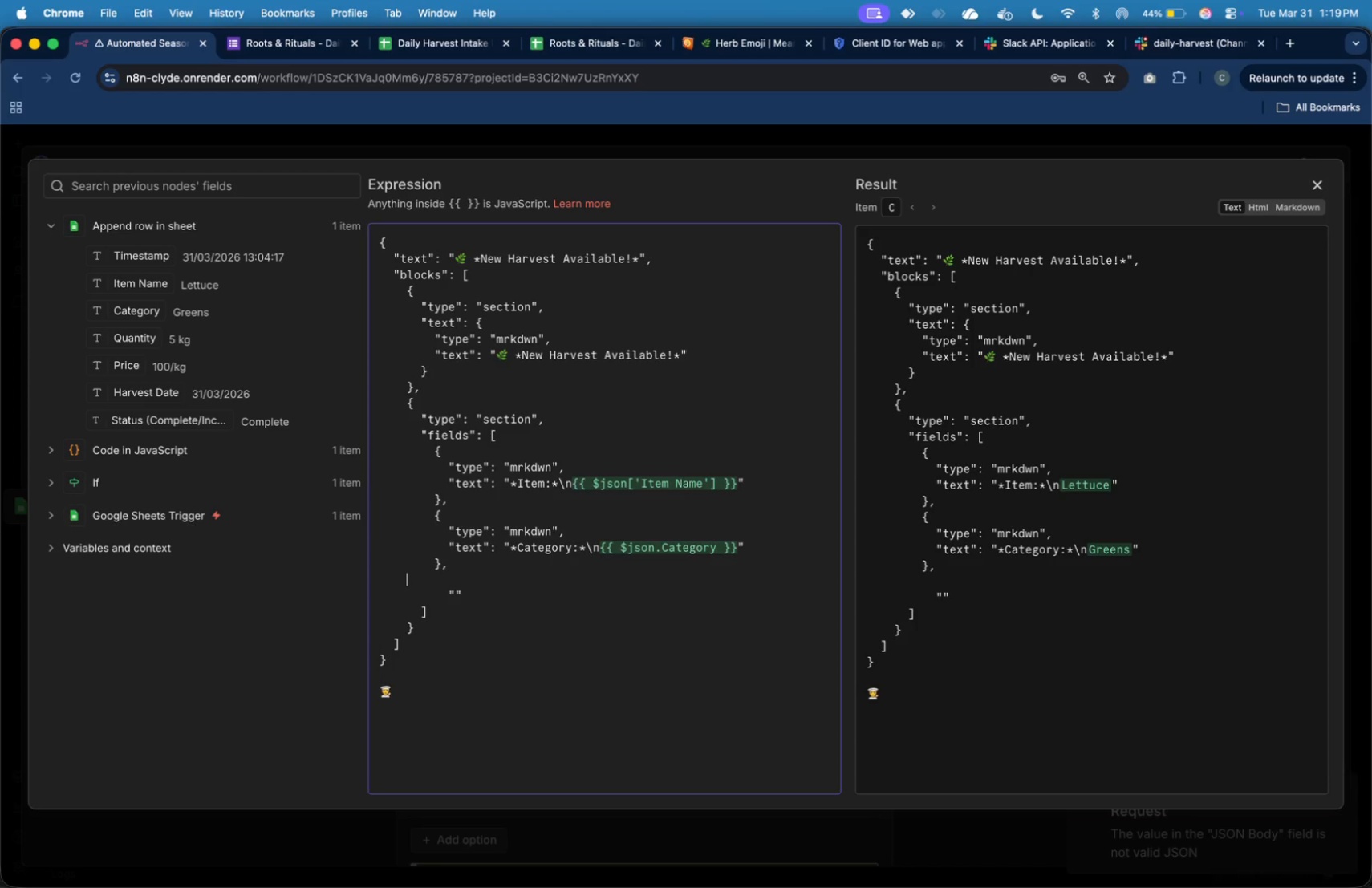 
key(Tab)
 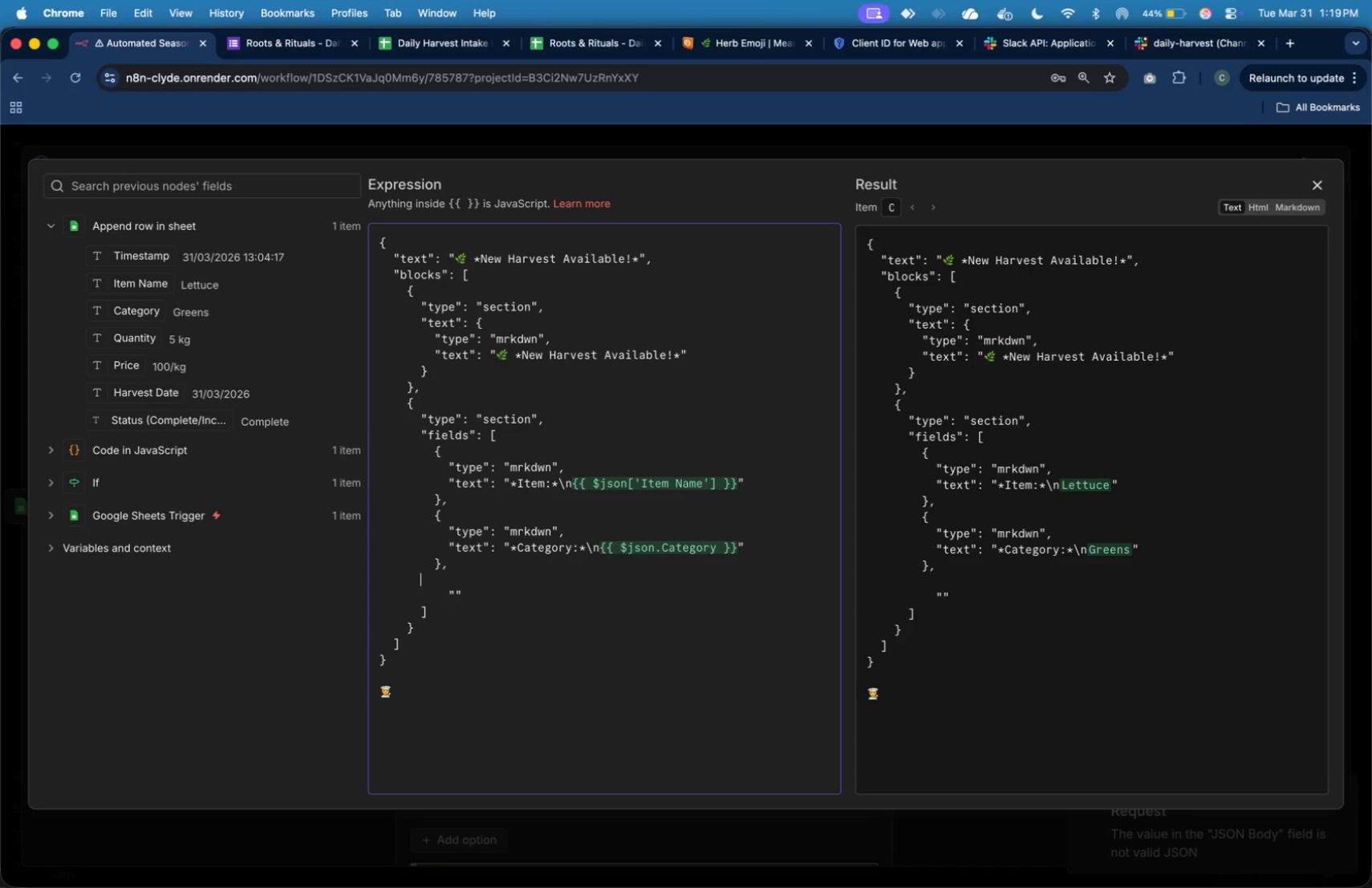 
key(Tab)
 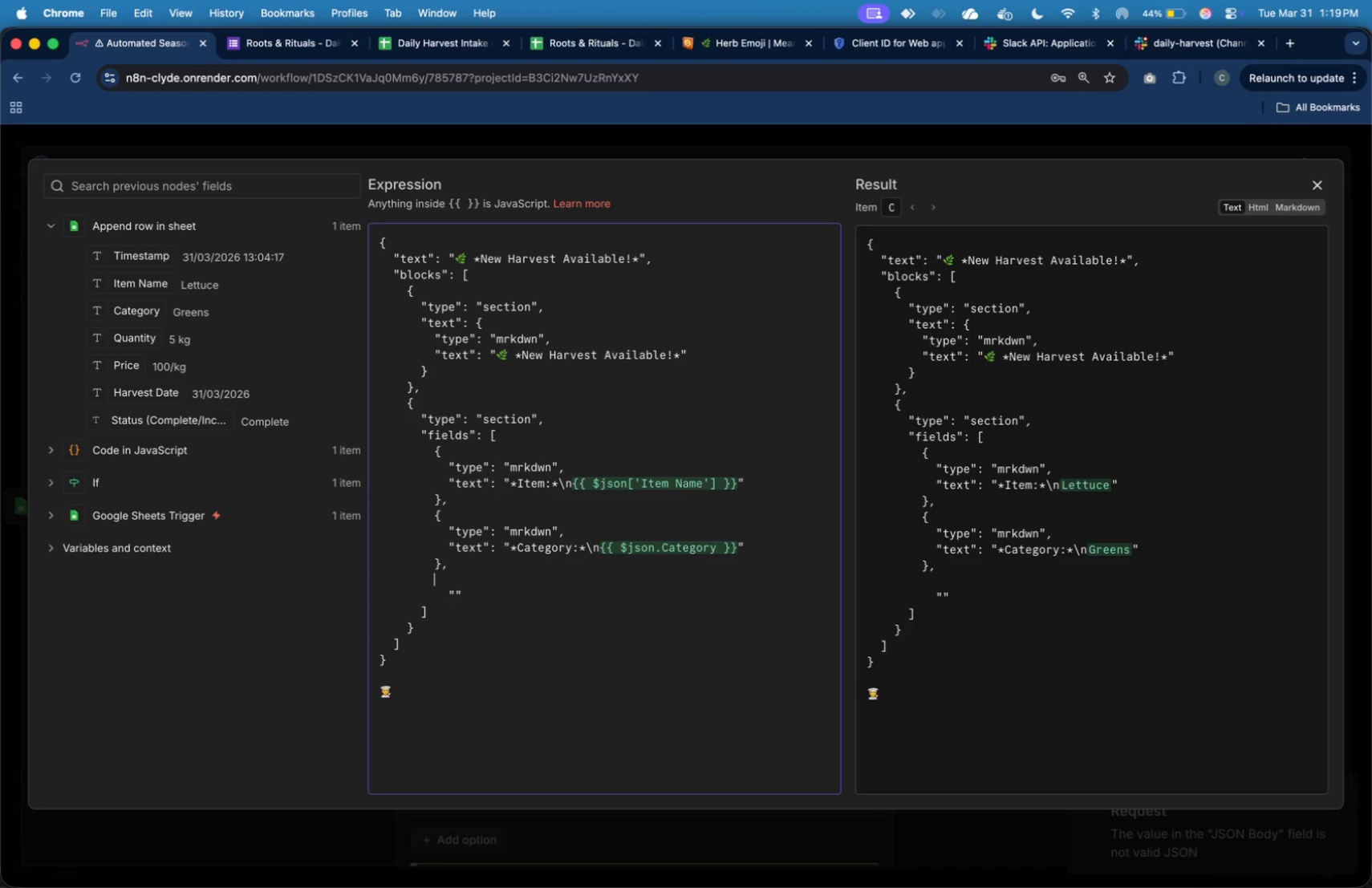 
key(Tab)
 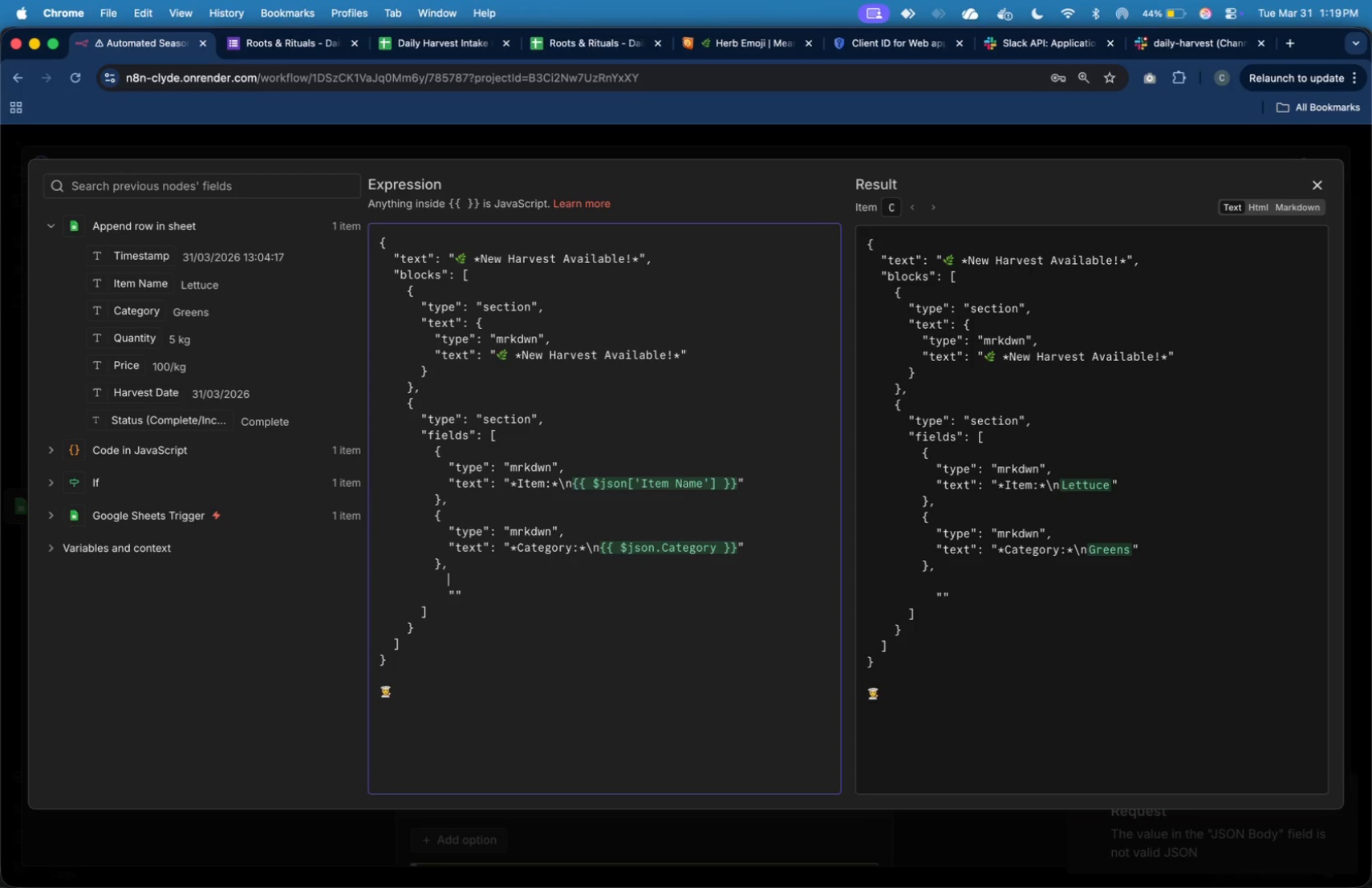 
key(Tab)
 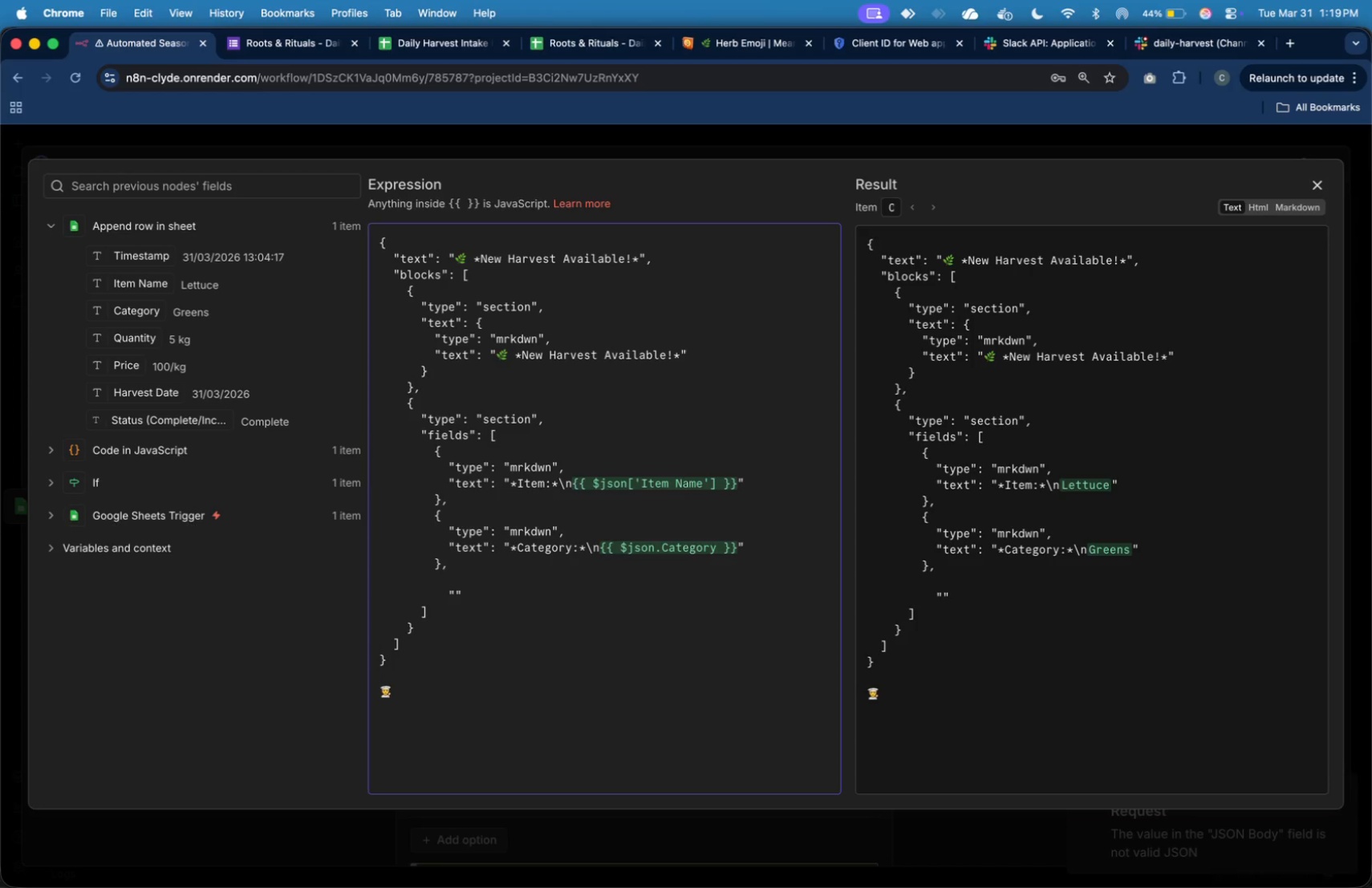 
key(Backspace)
 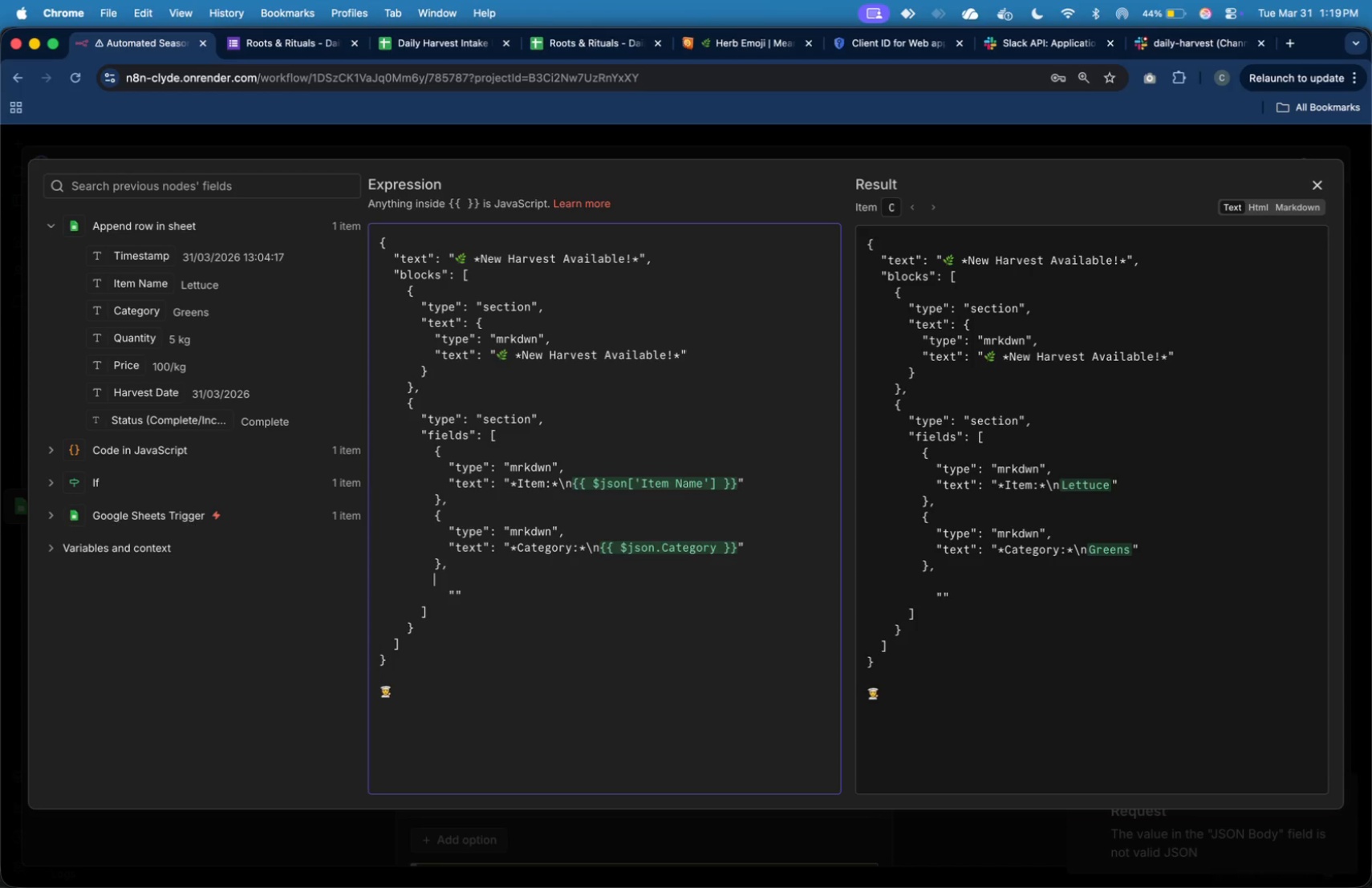 
key(Shift+P)
 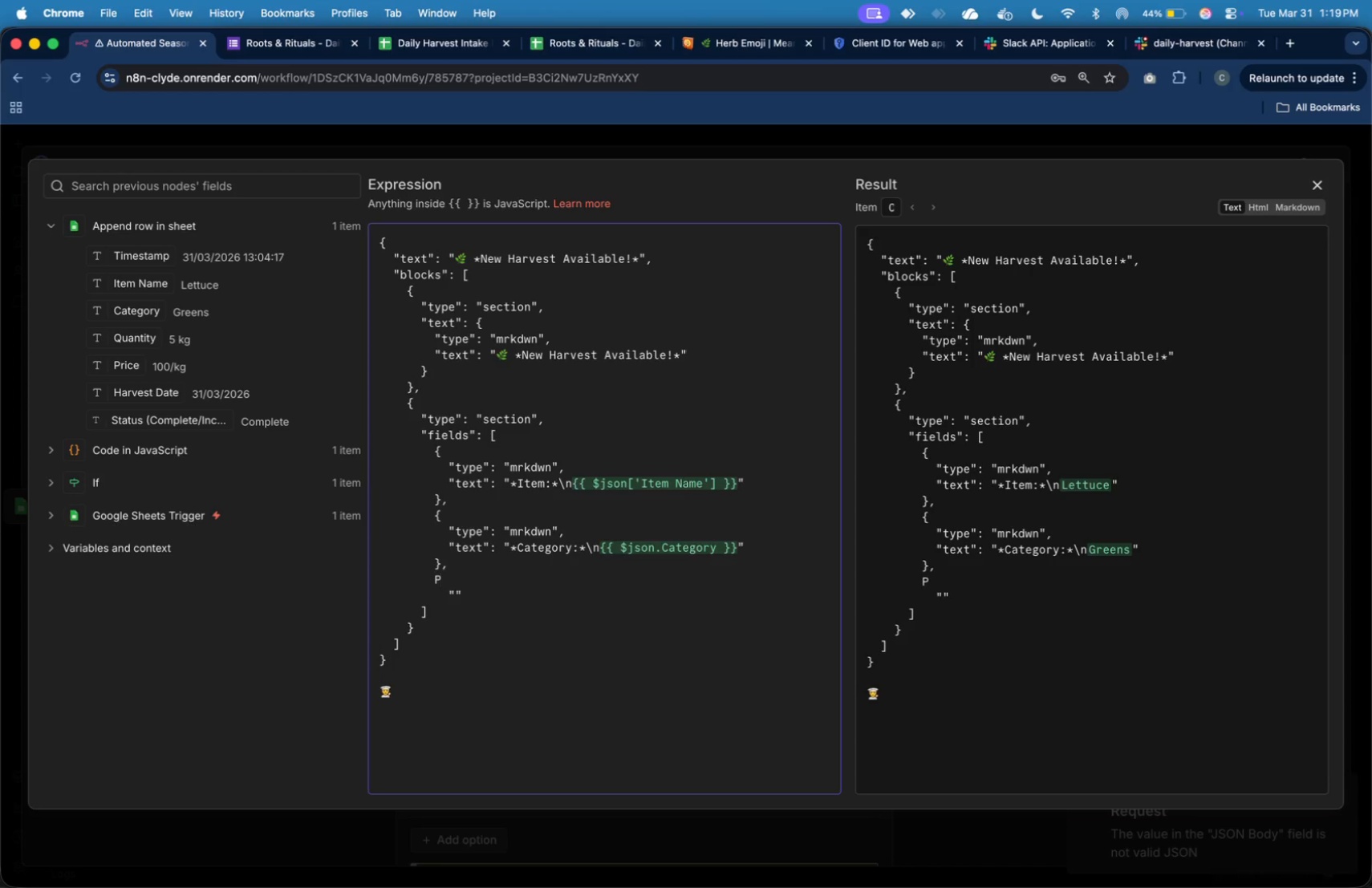 
key(Backspace)
 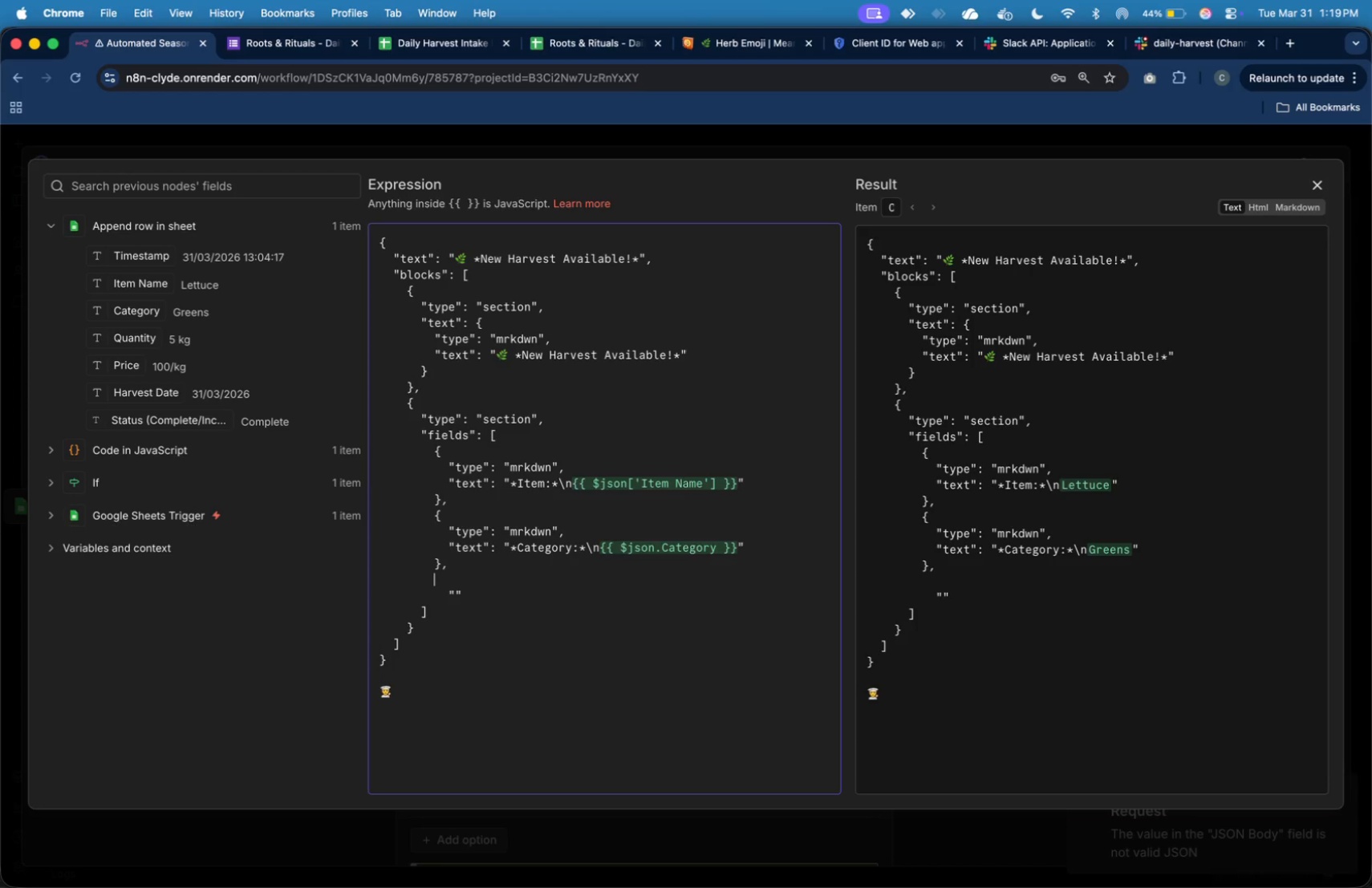 
key(Shift+BracketLeft)
 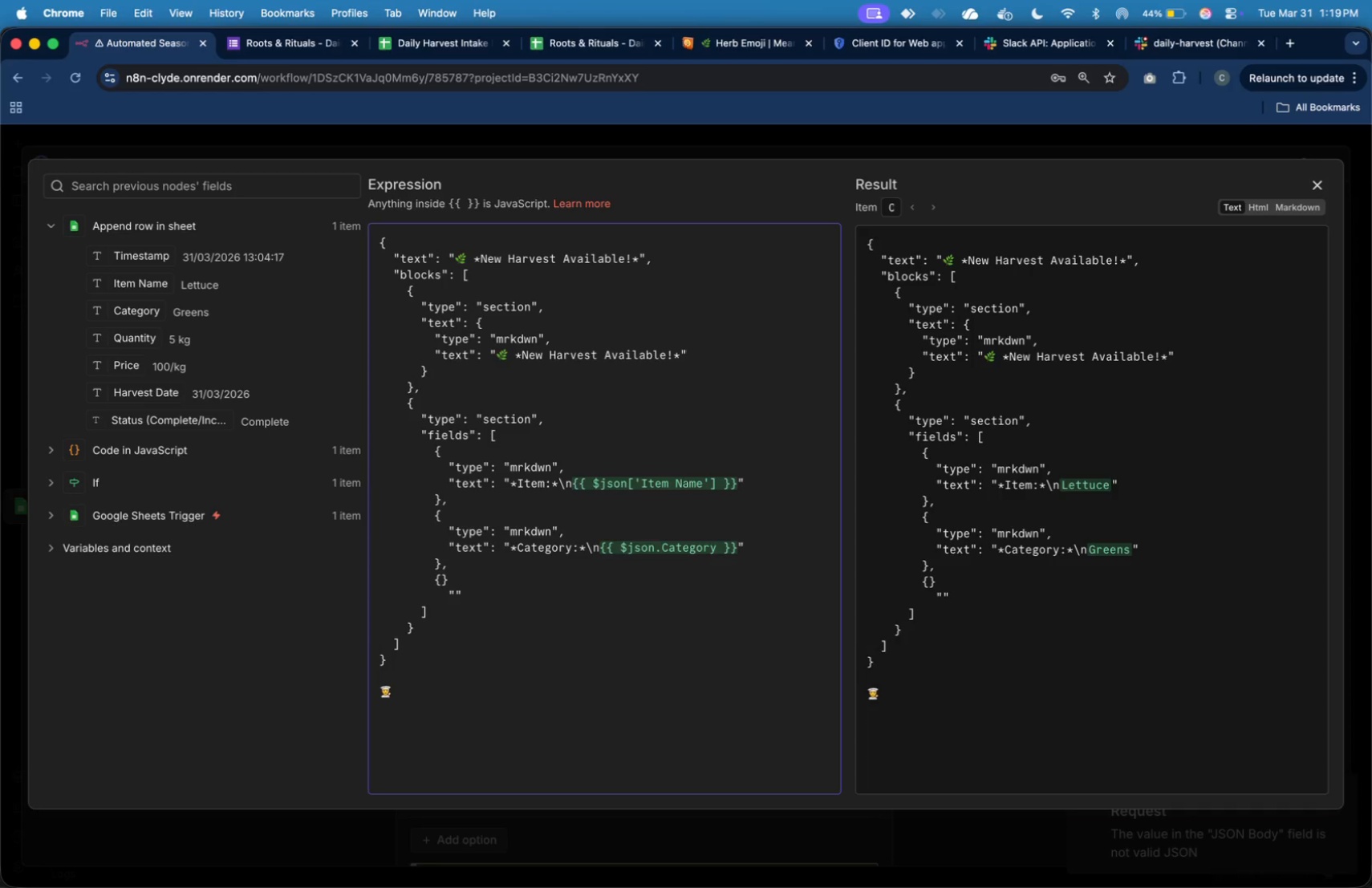 
key(ArrowRight)
 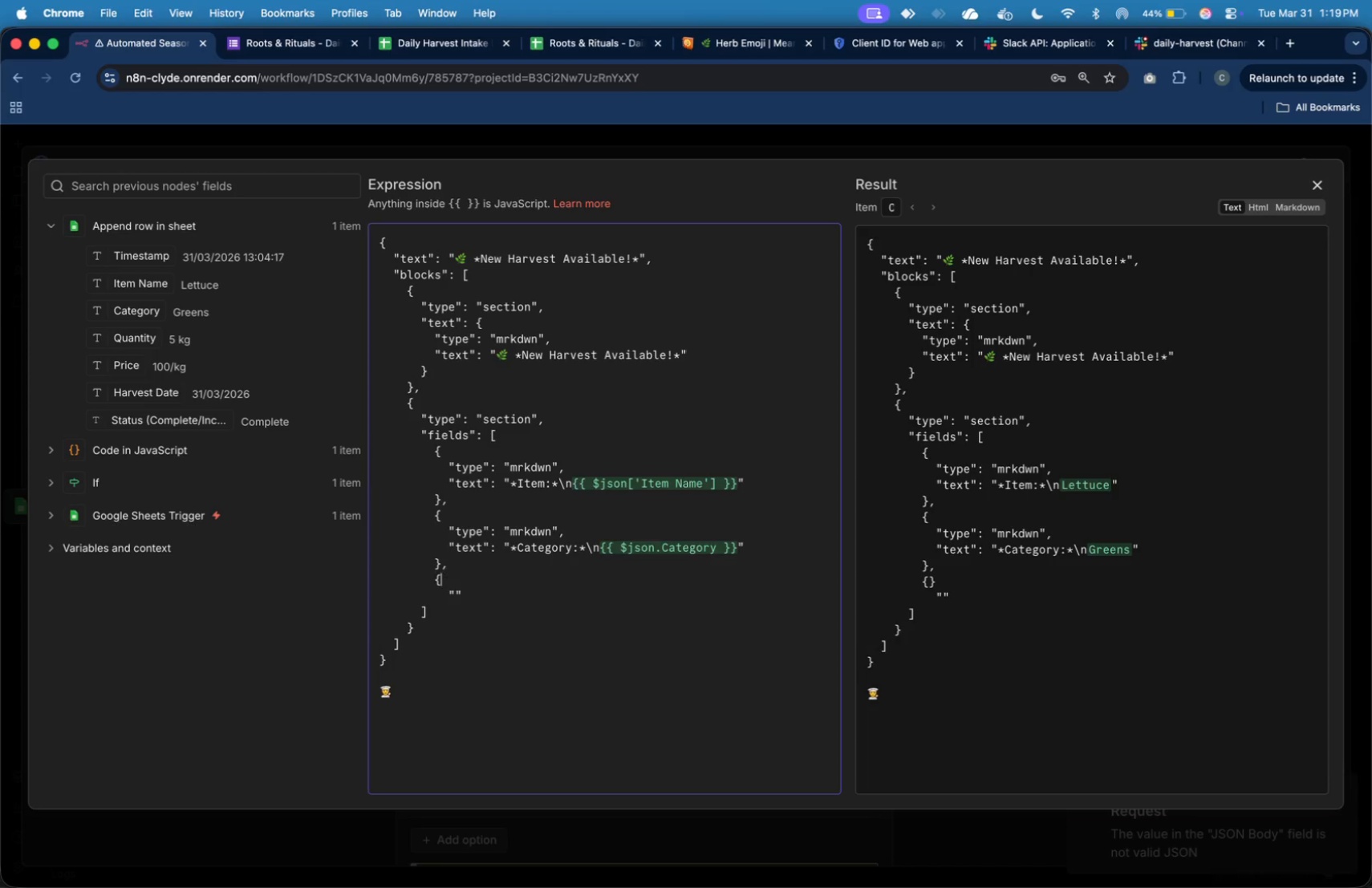 
key(Backspace)
 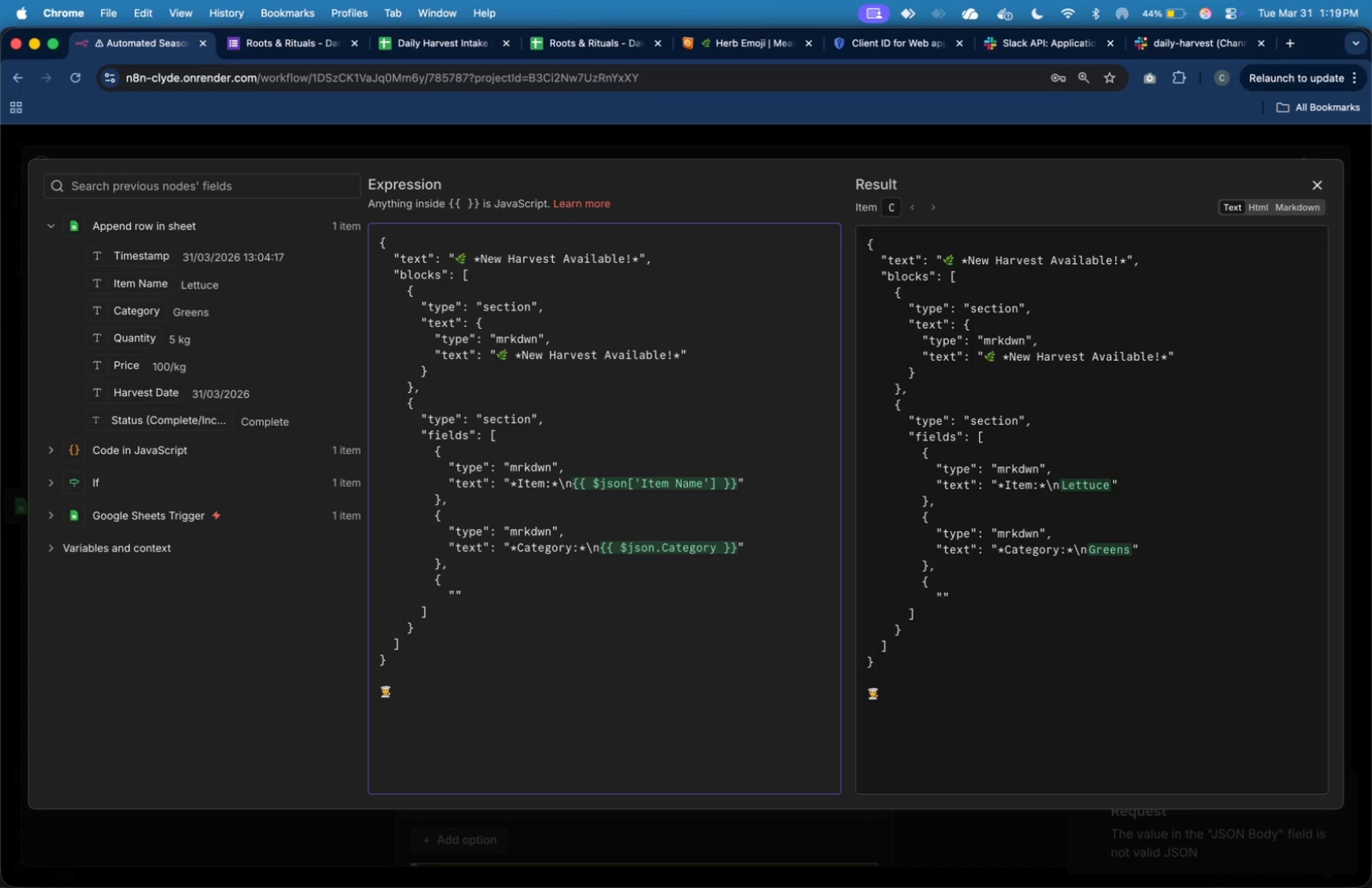 
key(ArrowDown)
 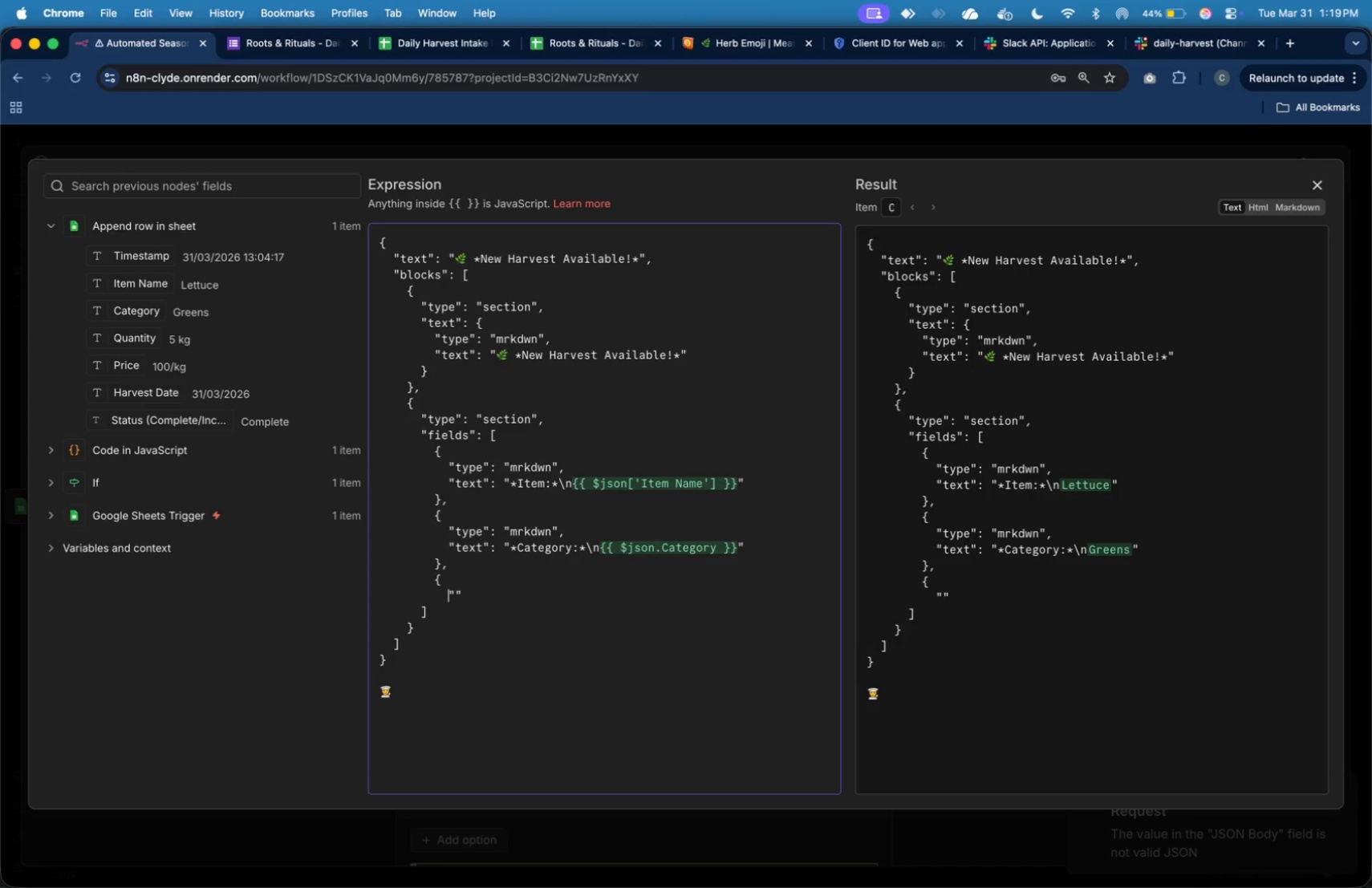 
key(ArrowRight)
 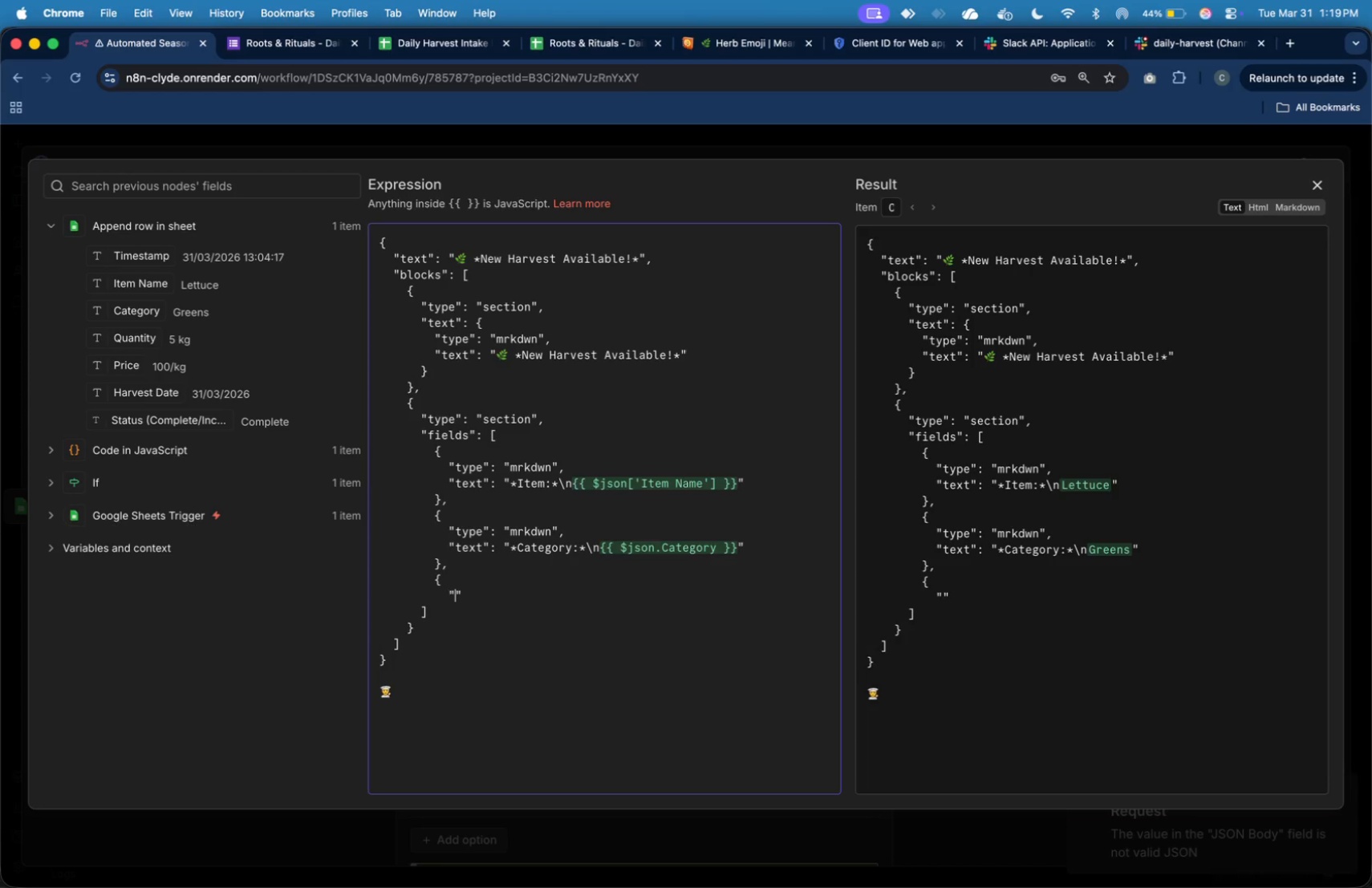 
key(ArrowRight)
 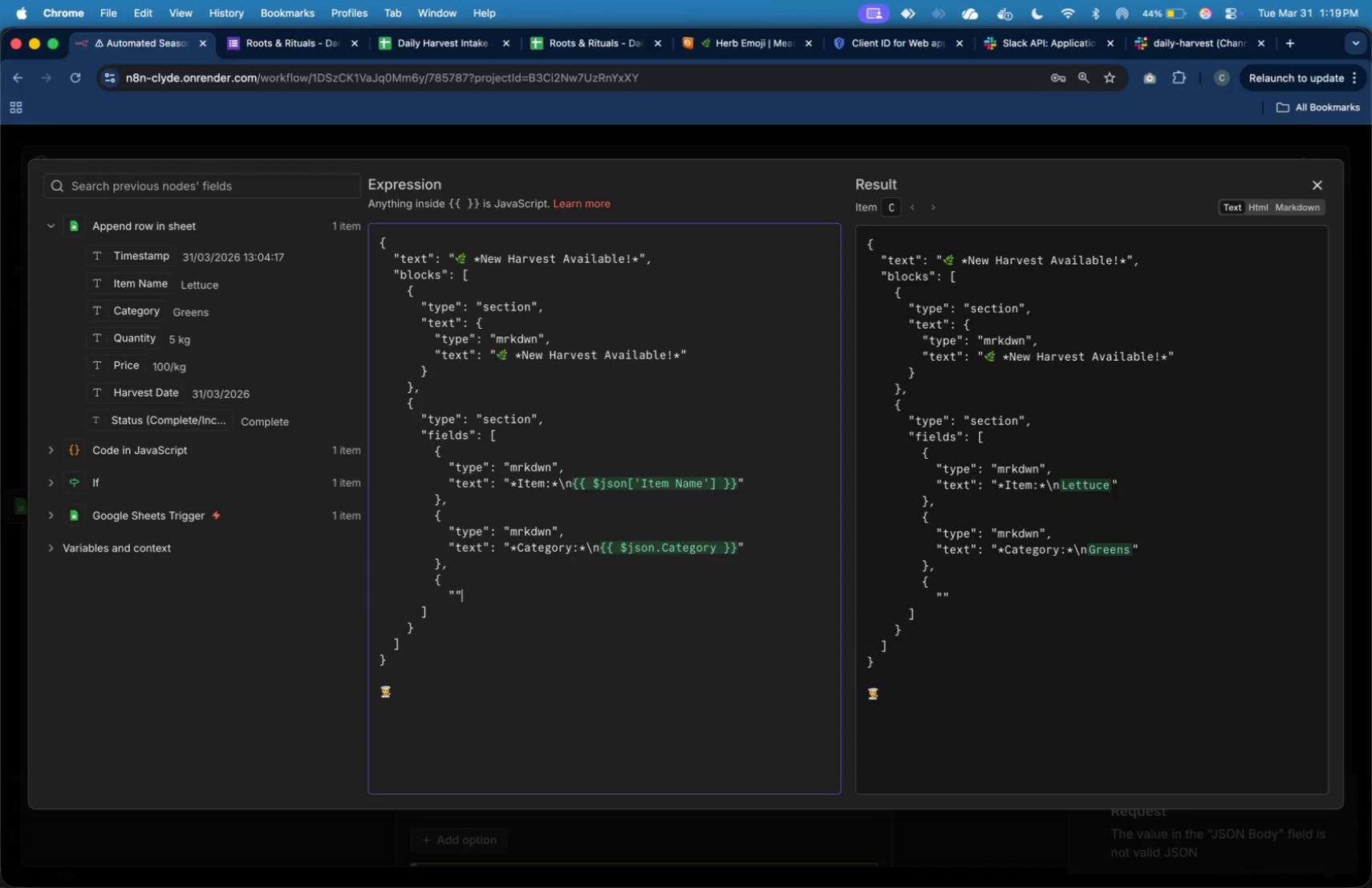 
key(ArrowRight)
 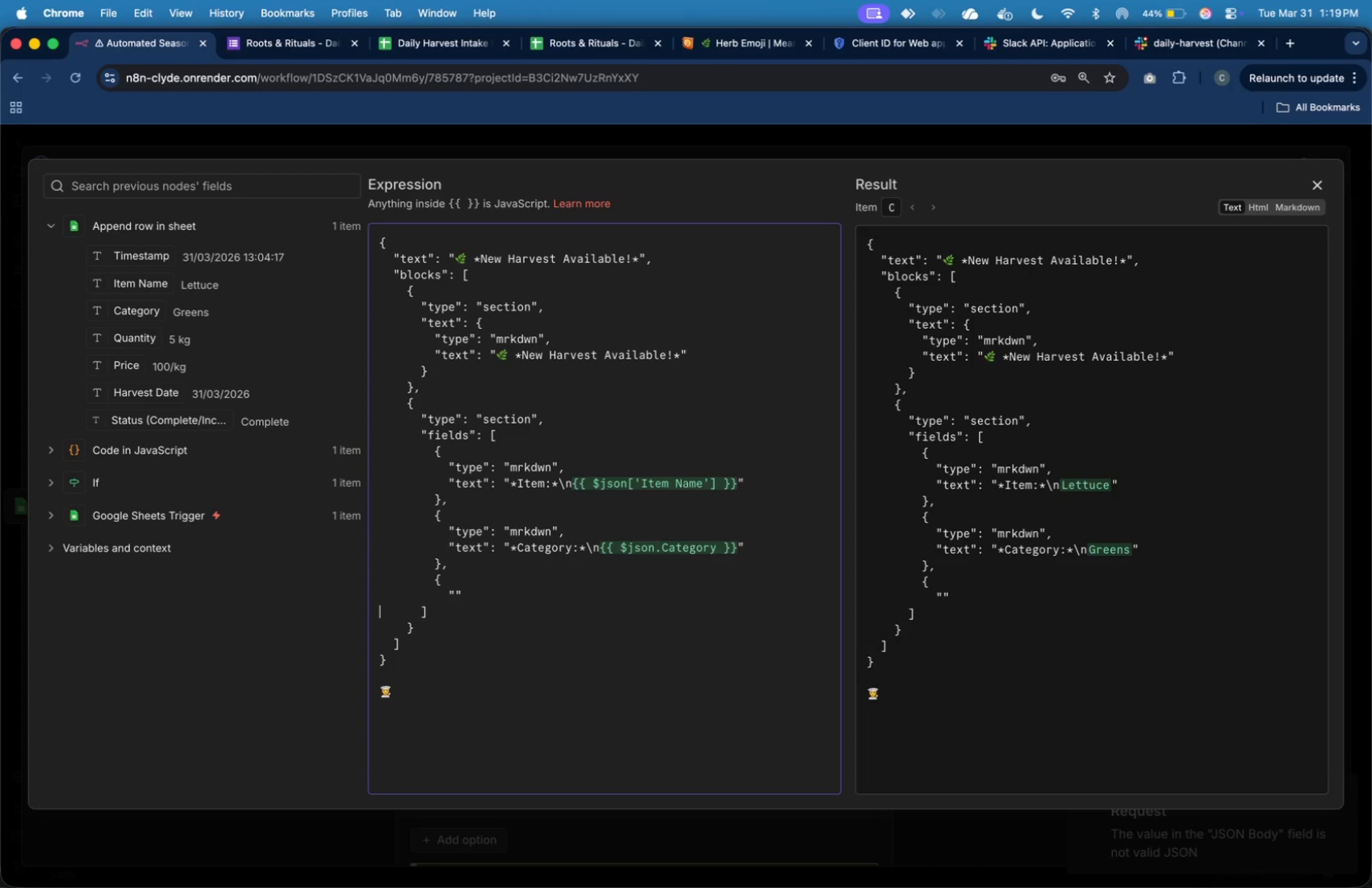 
key(ArrowRight)
 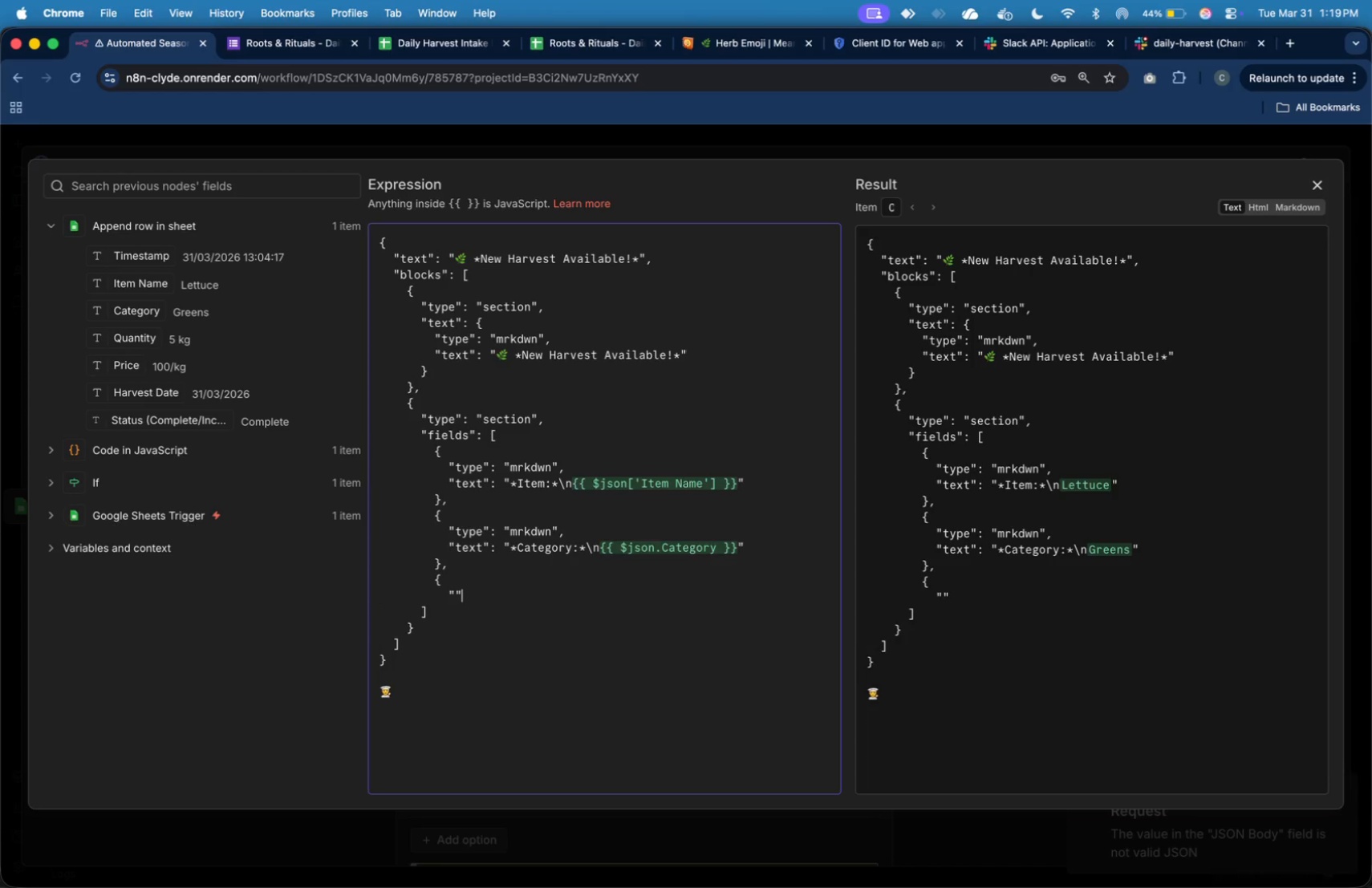 
key(ArrowLeft)
 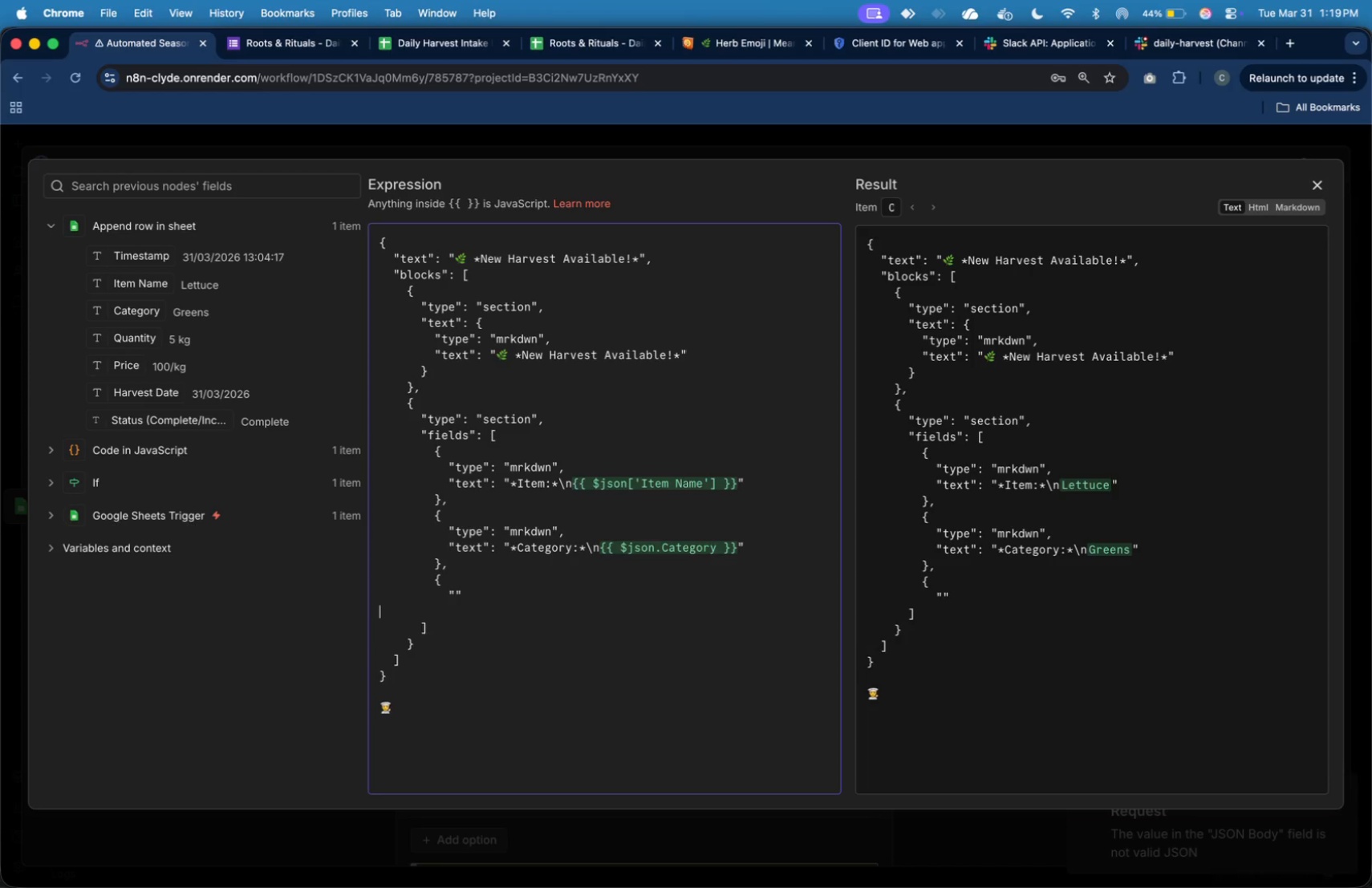 
key(Enter)
 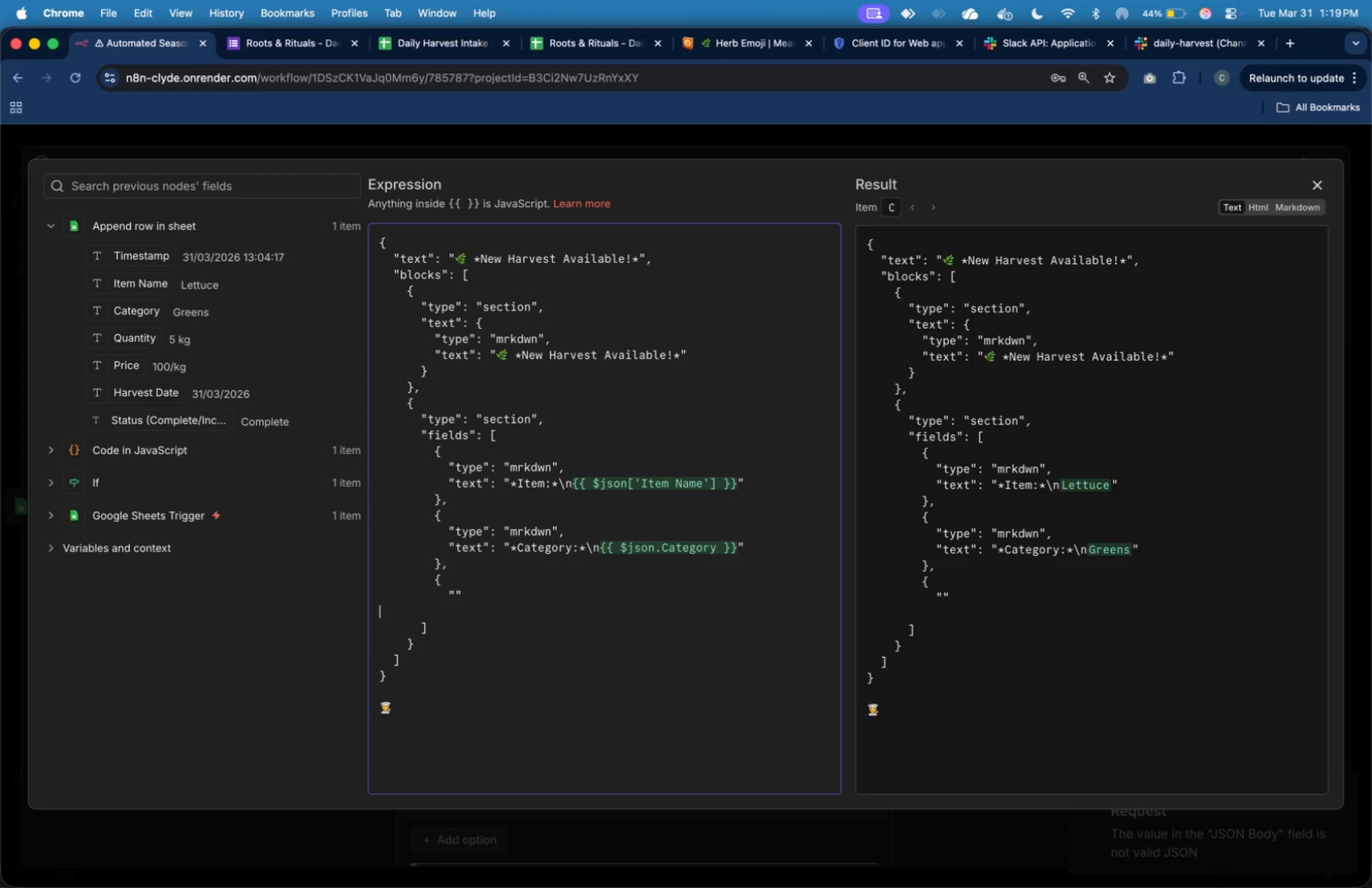 
key(Tab)
 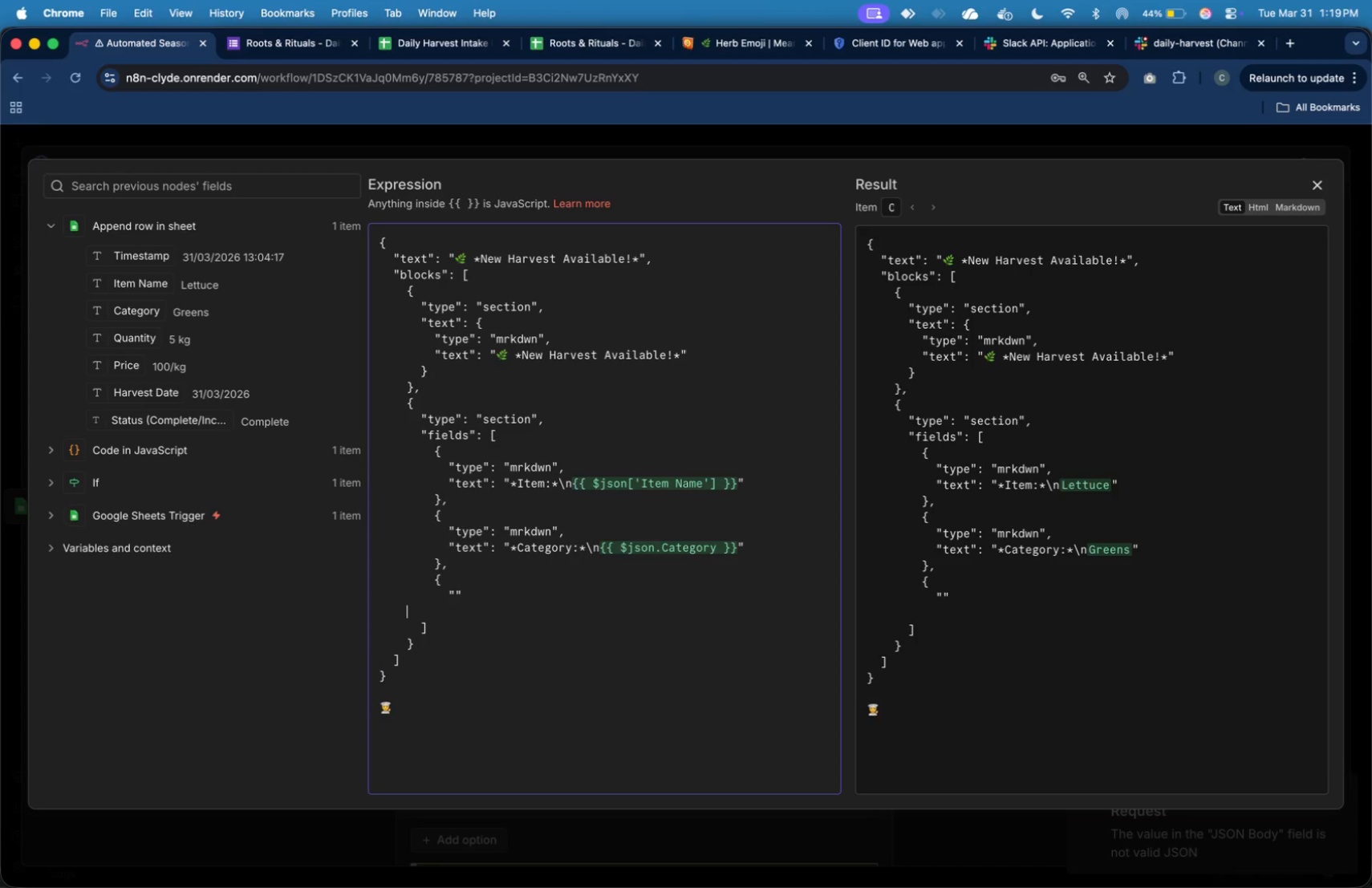 
key(Tab)
 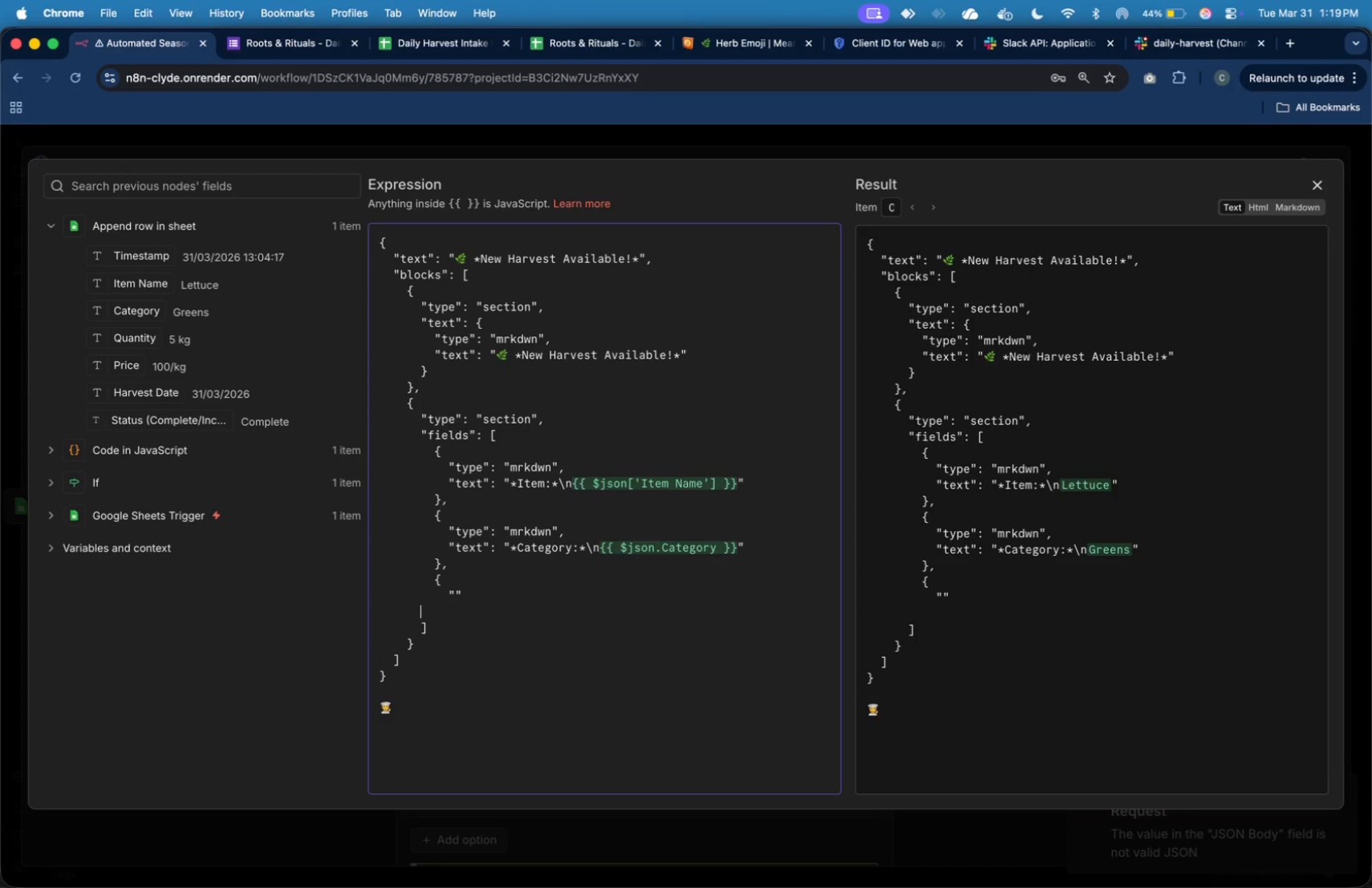 
key(Tab)
 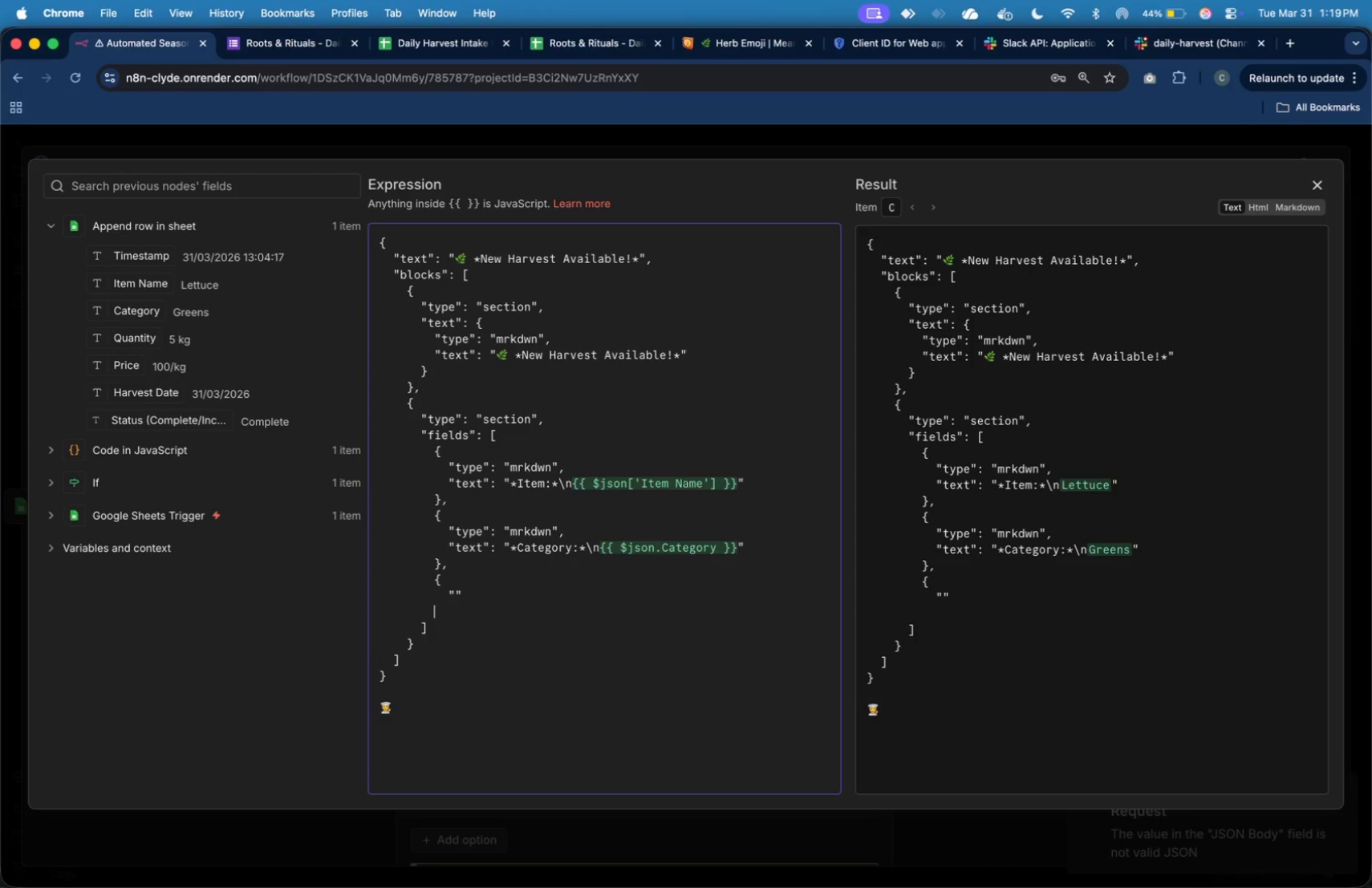 
key(Tab)
 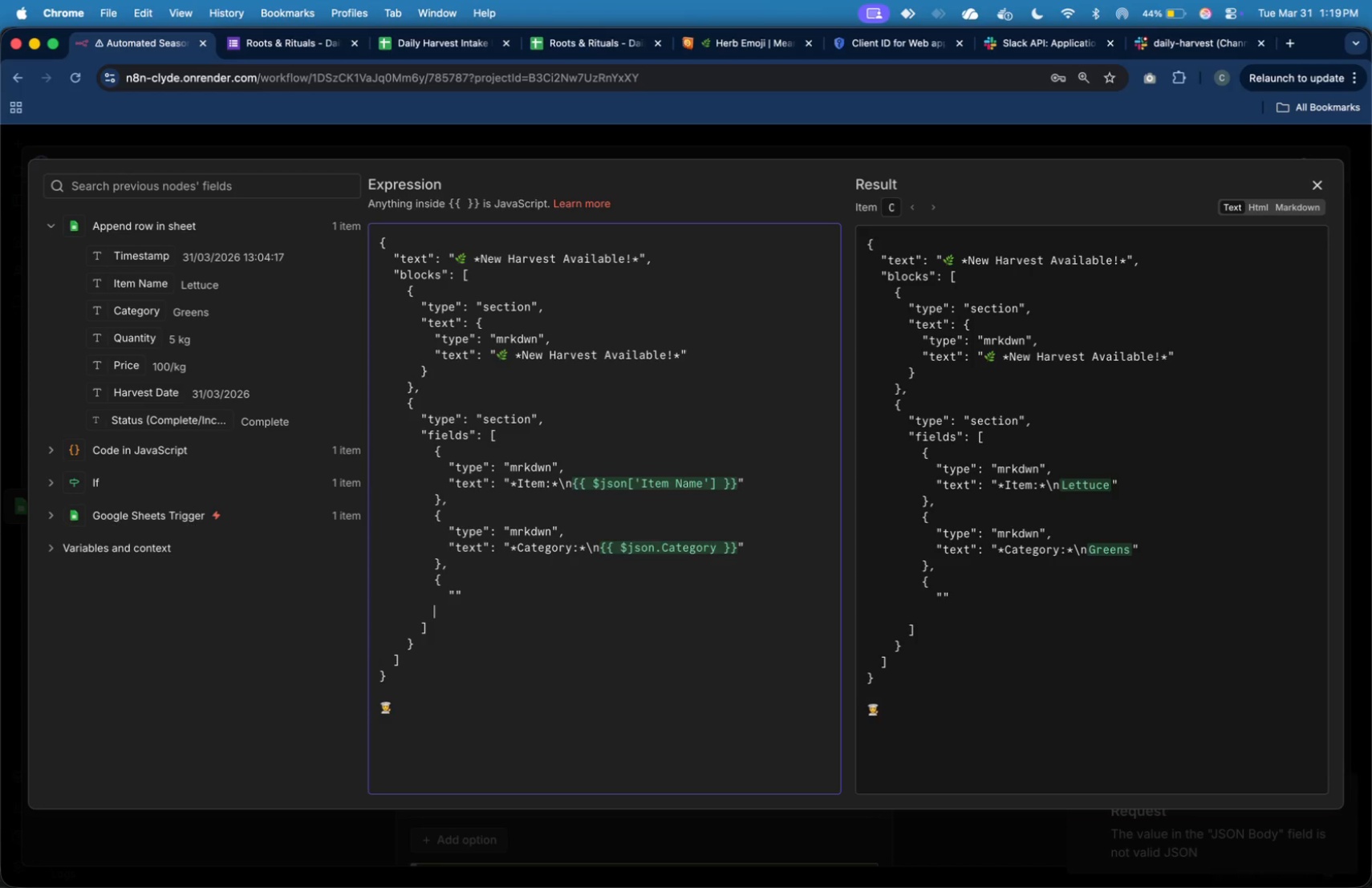 
key(Shift+BracketRight)
 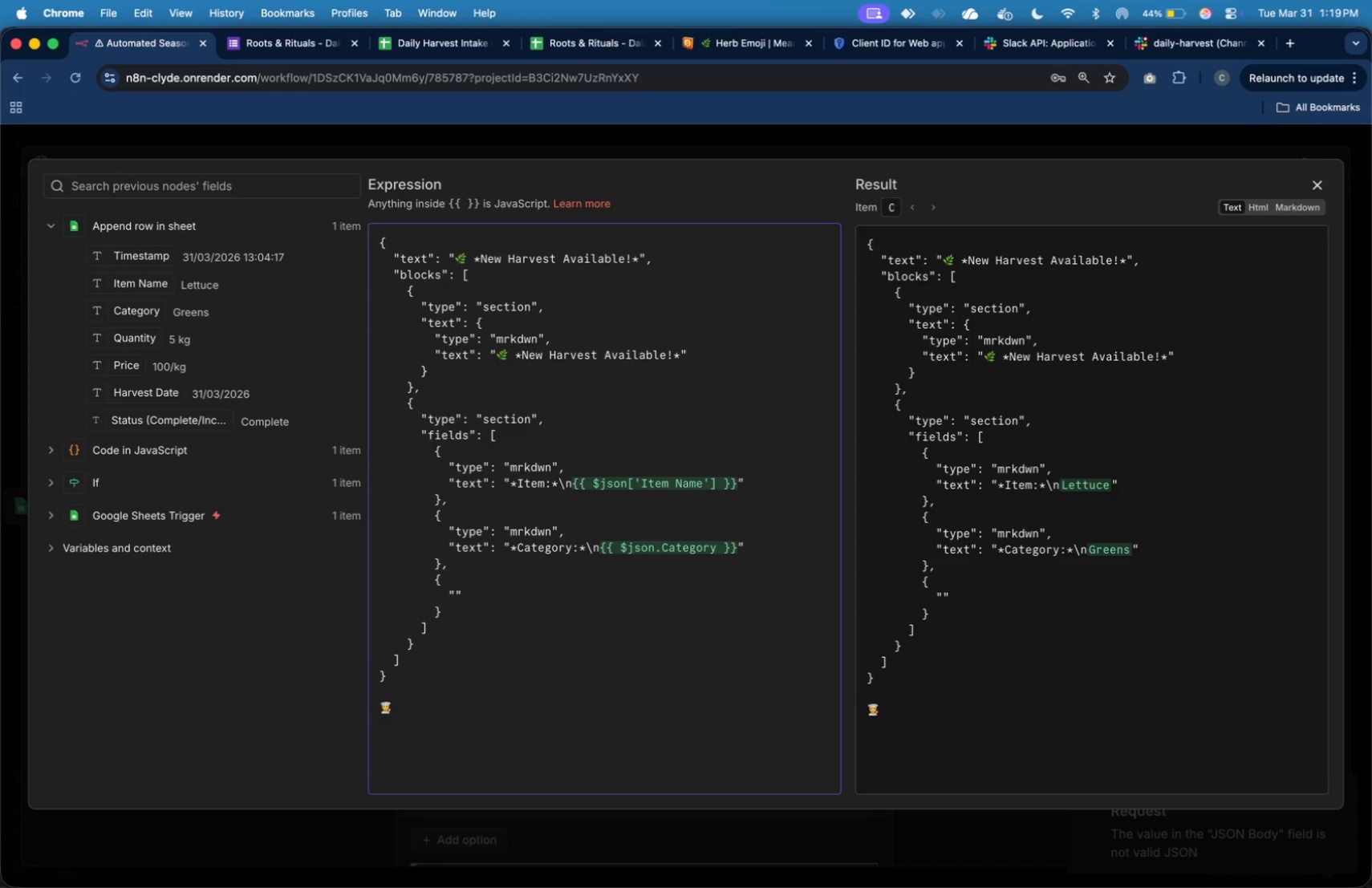 
key(ArrowUp)
 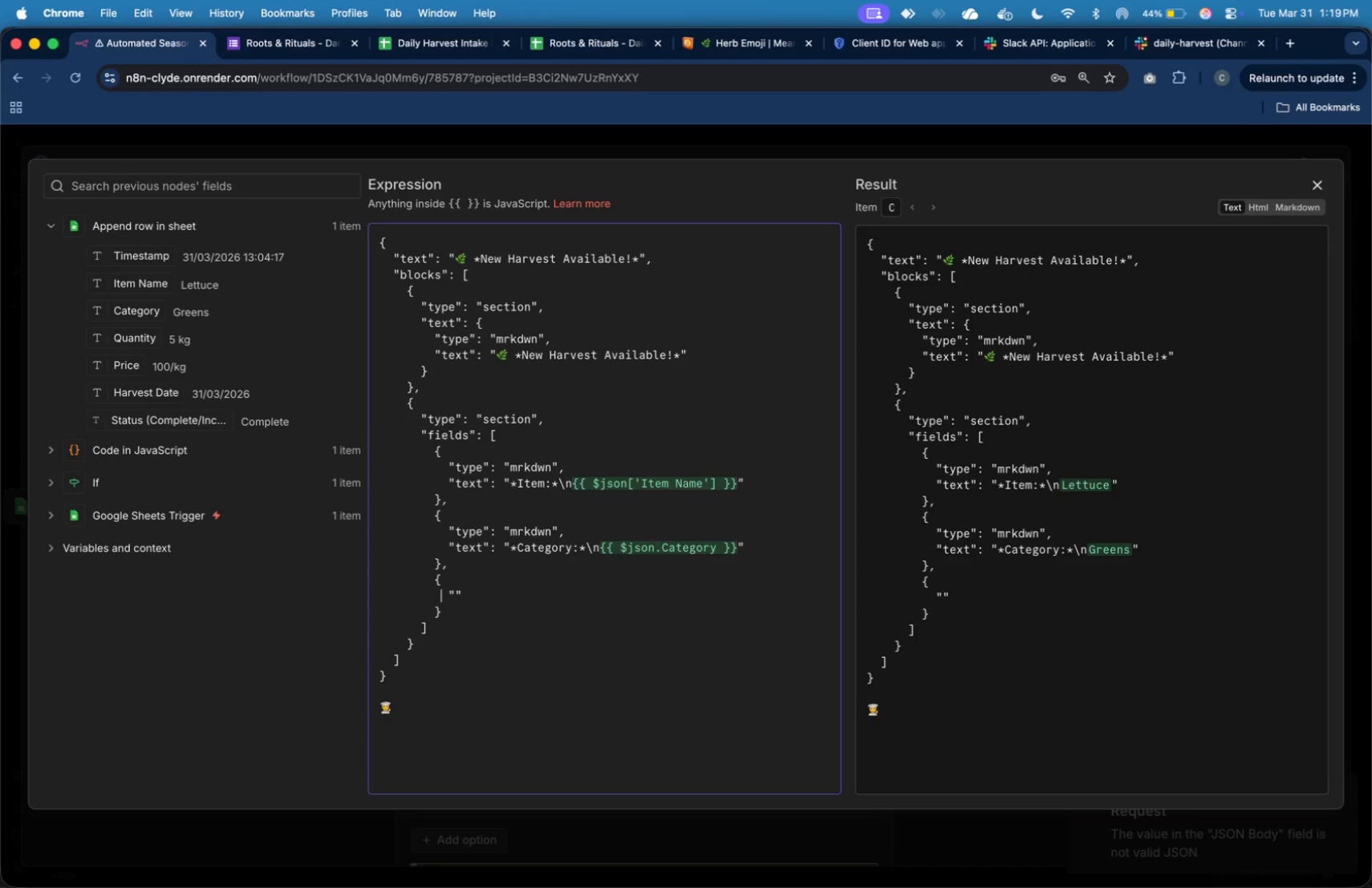 
key(ArrowUp)
 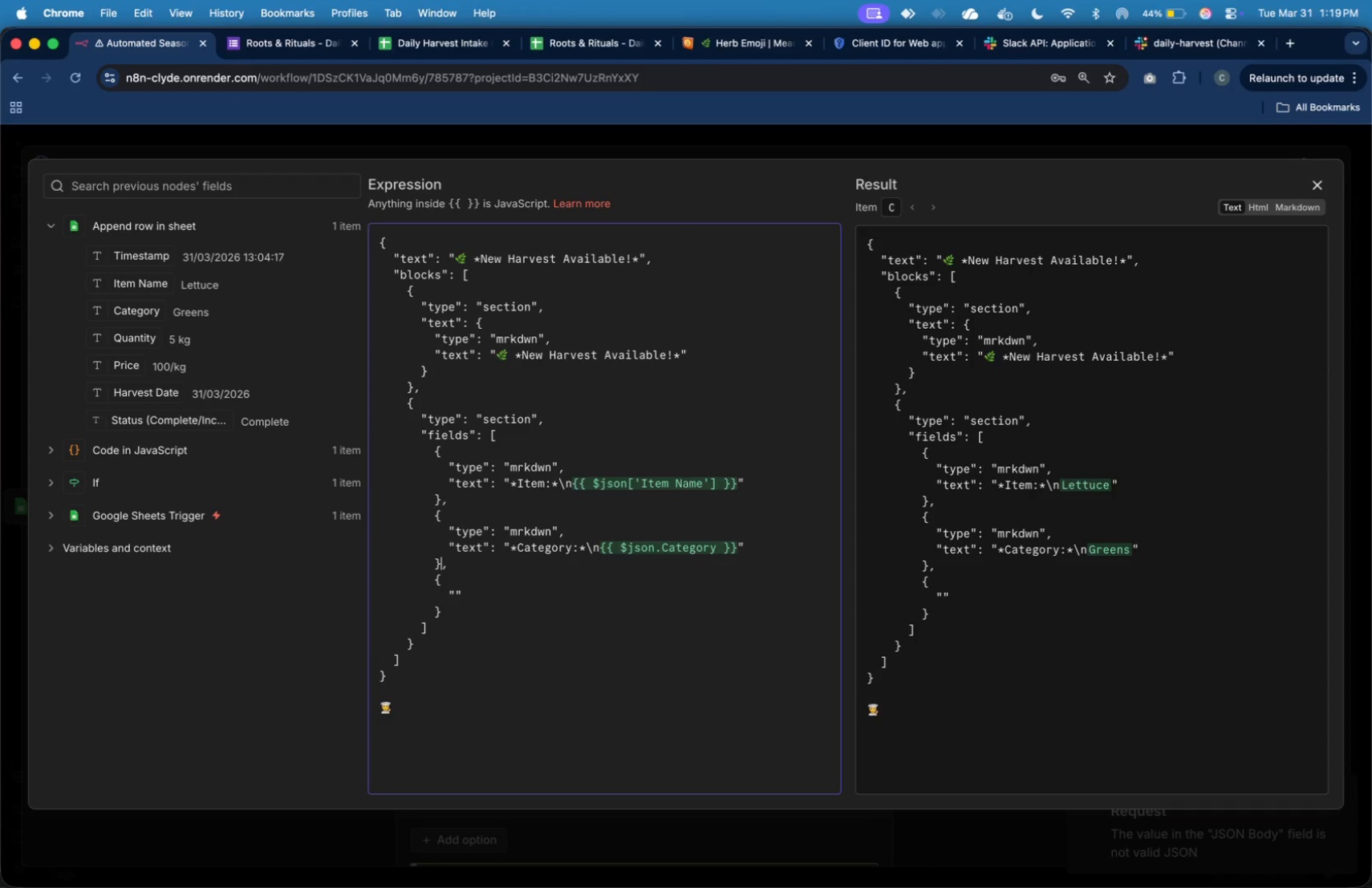 
key(ArrowUp)
 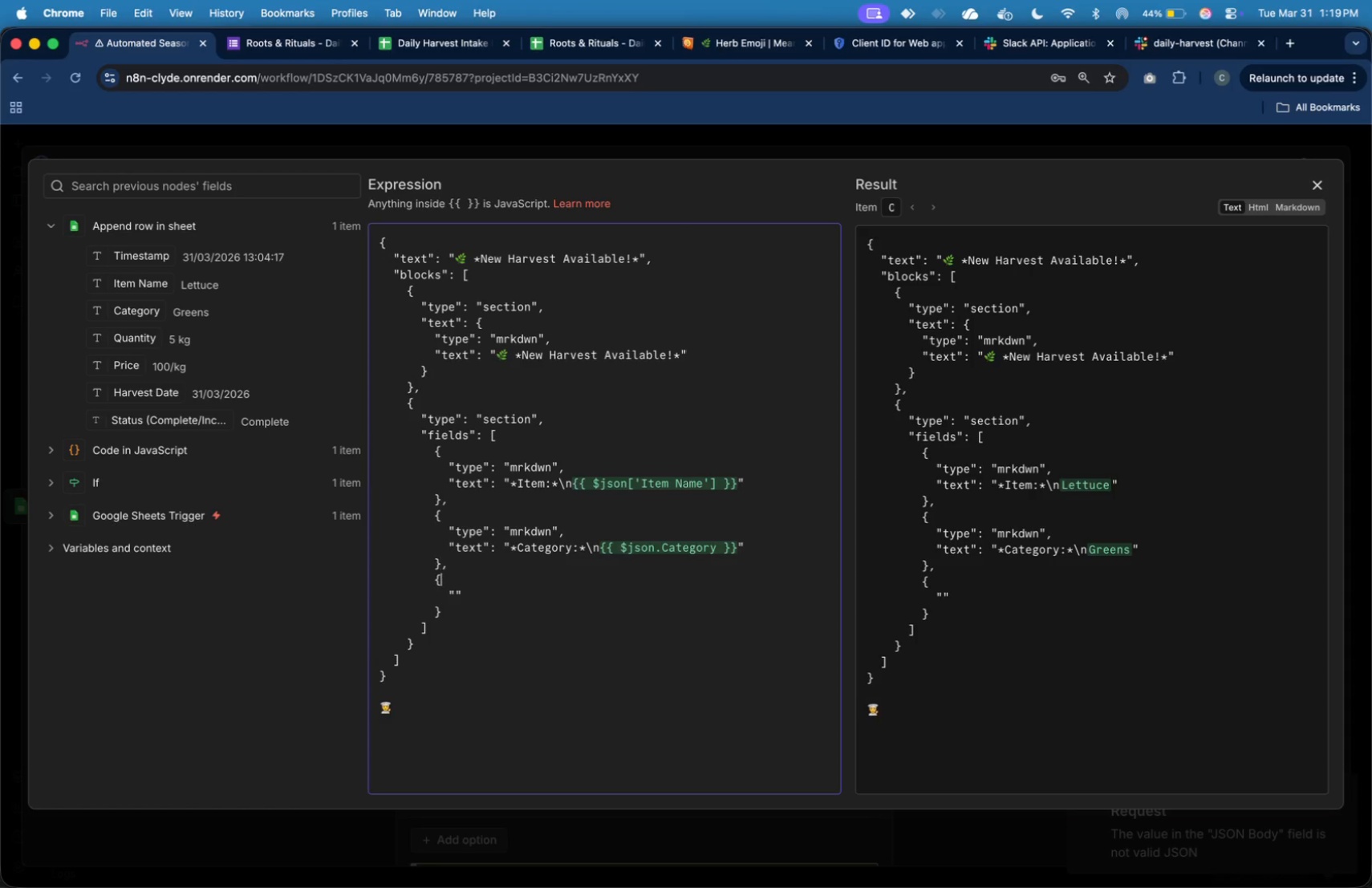 
key(ArrowDown)
 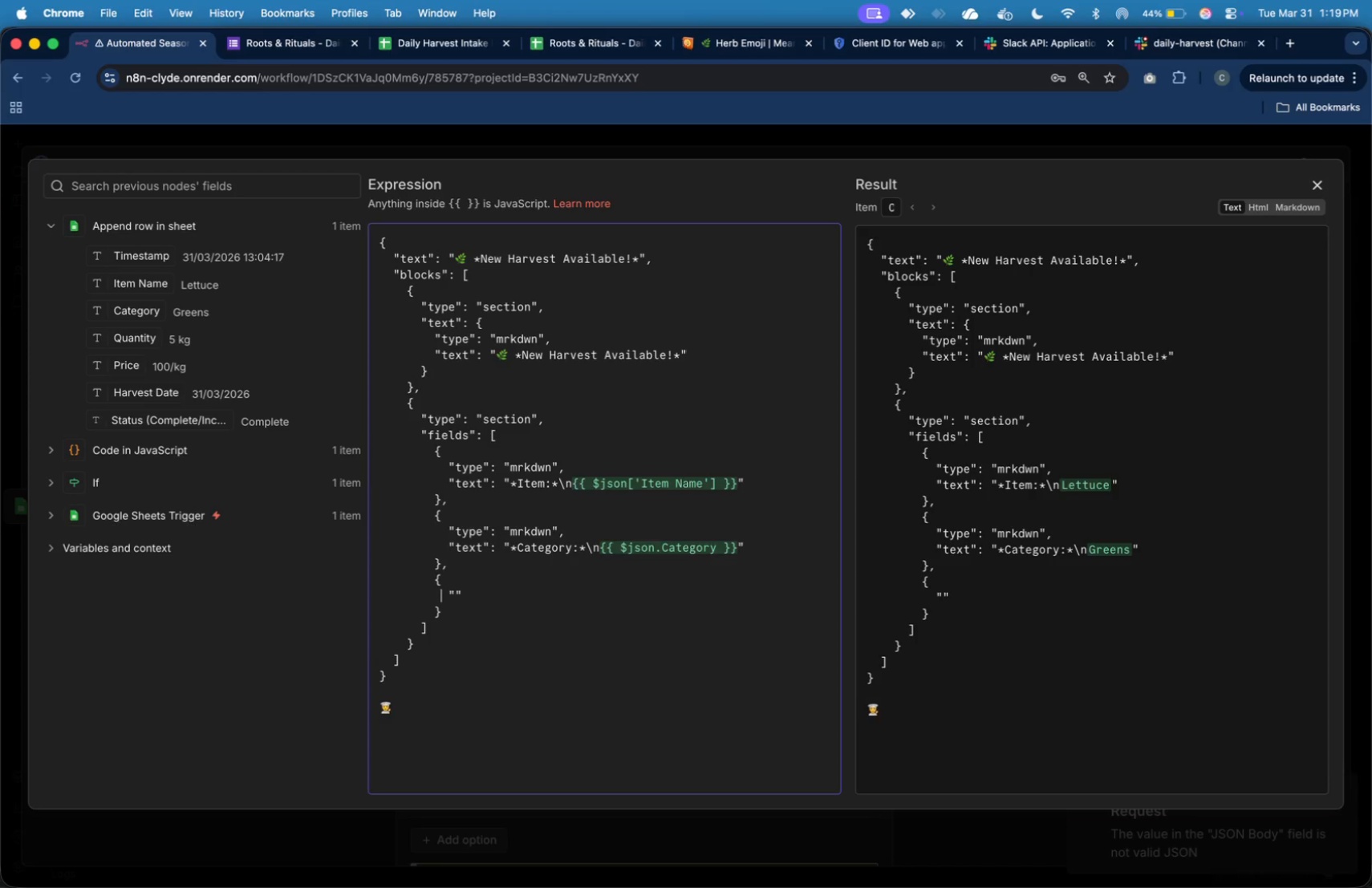 
key(ArrowDown)
 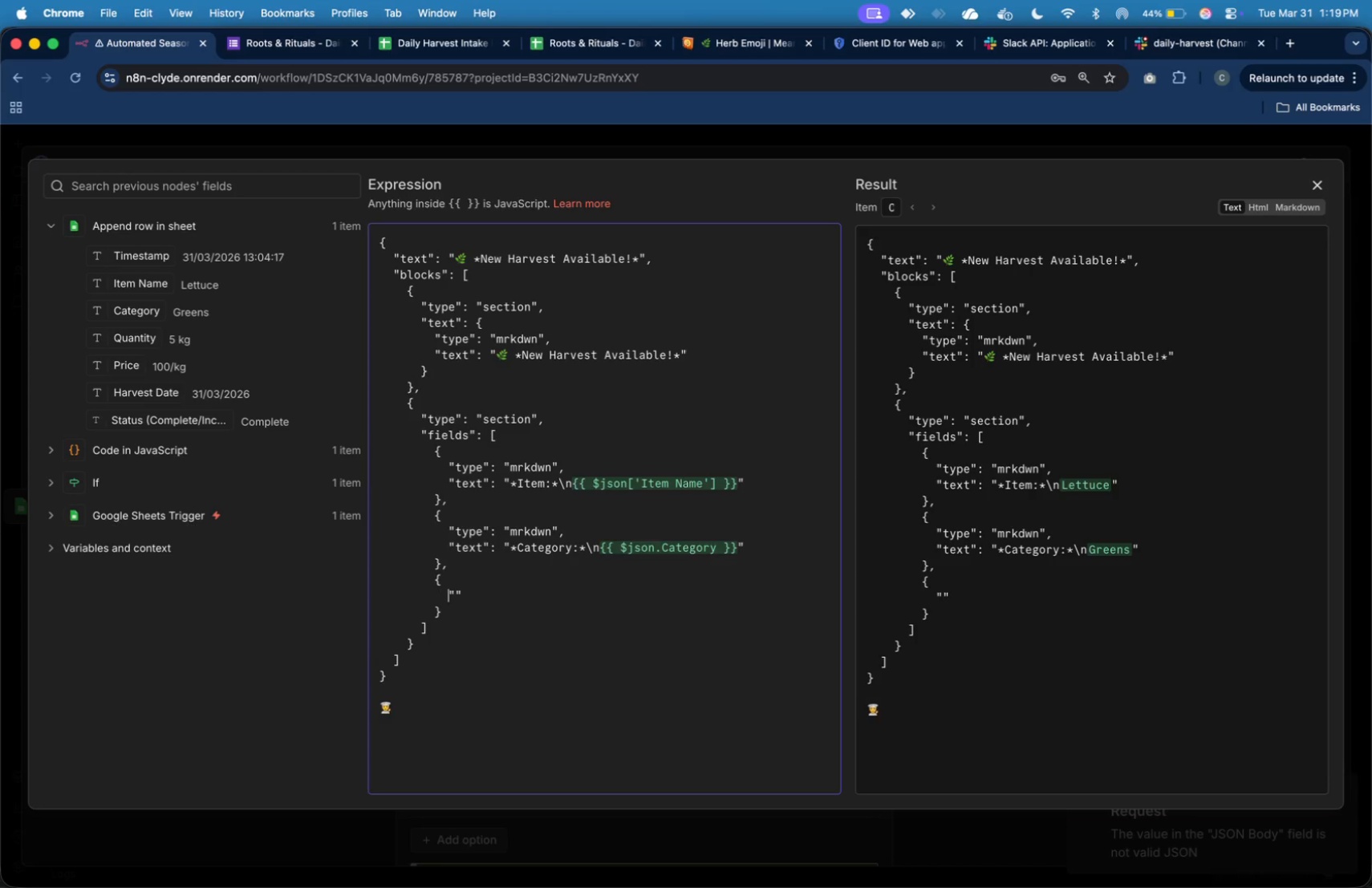 
key(ArrowRight)
 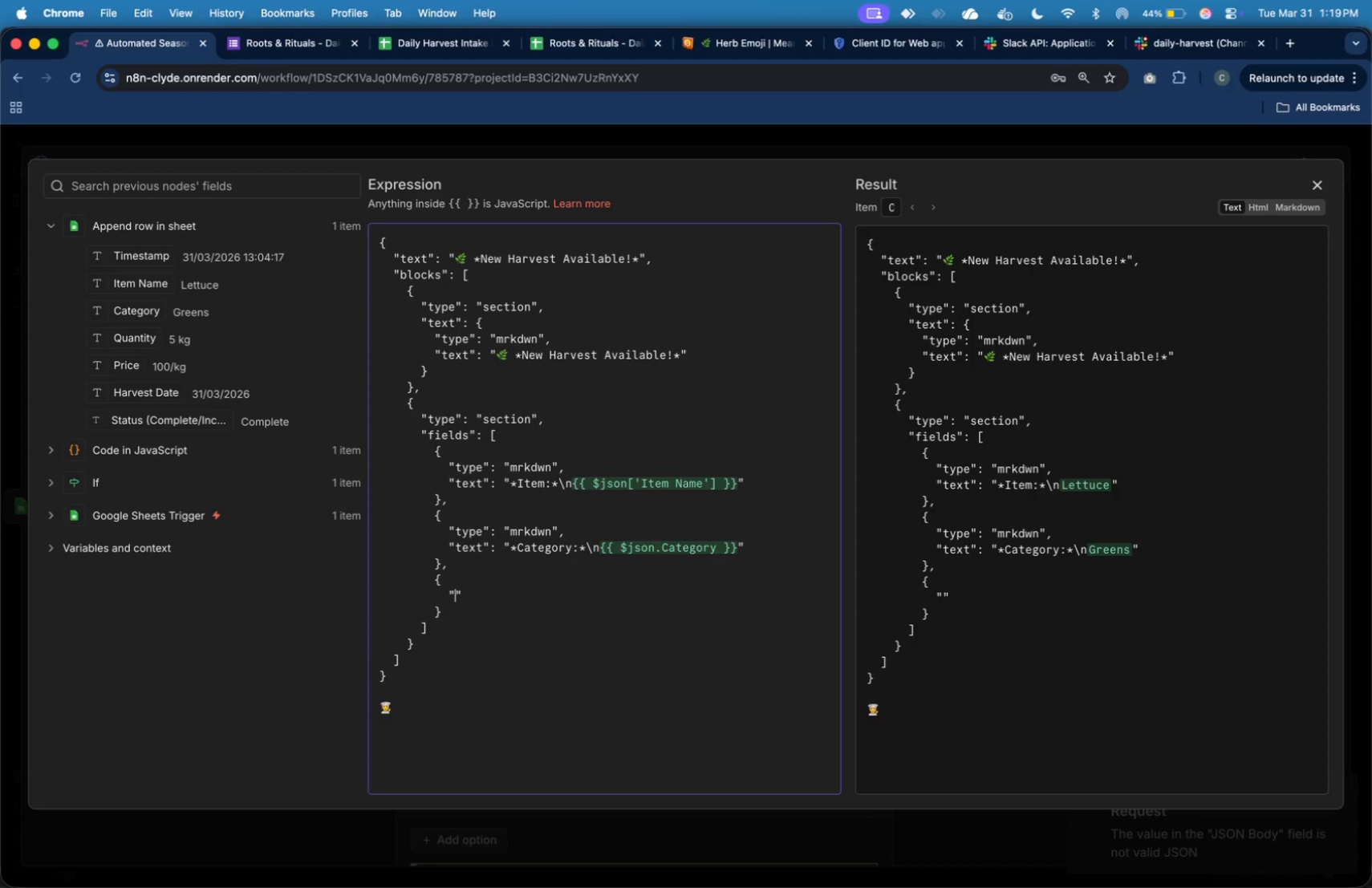 
key(ArrowRight)
 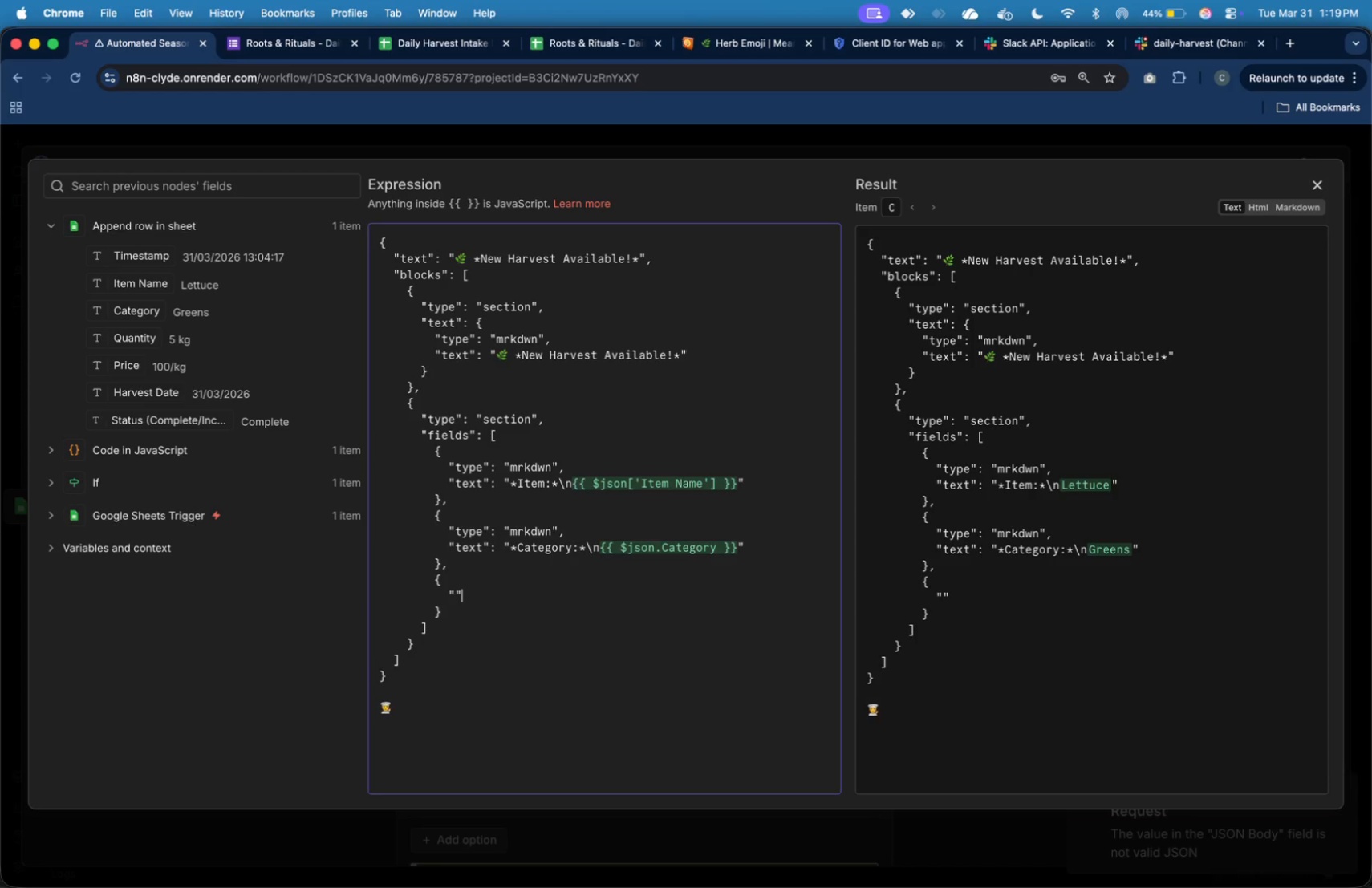 
key(ArrowRight)
 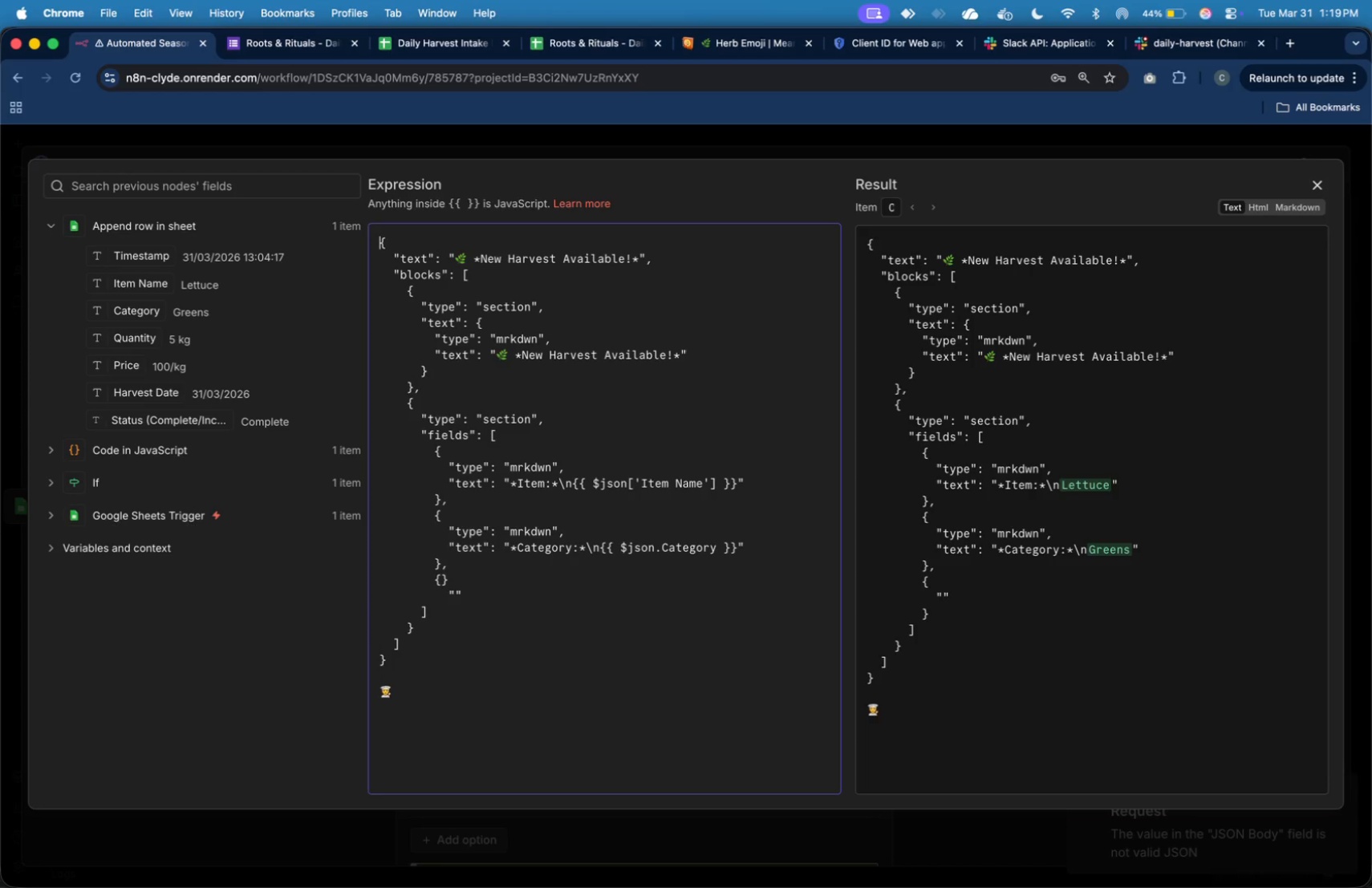 
key(ArrowLeft)
 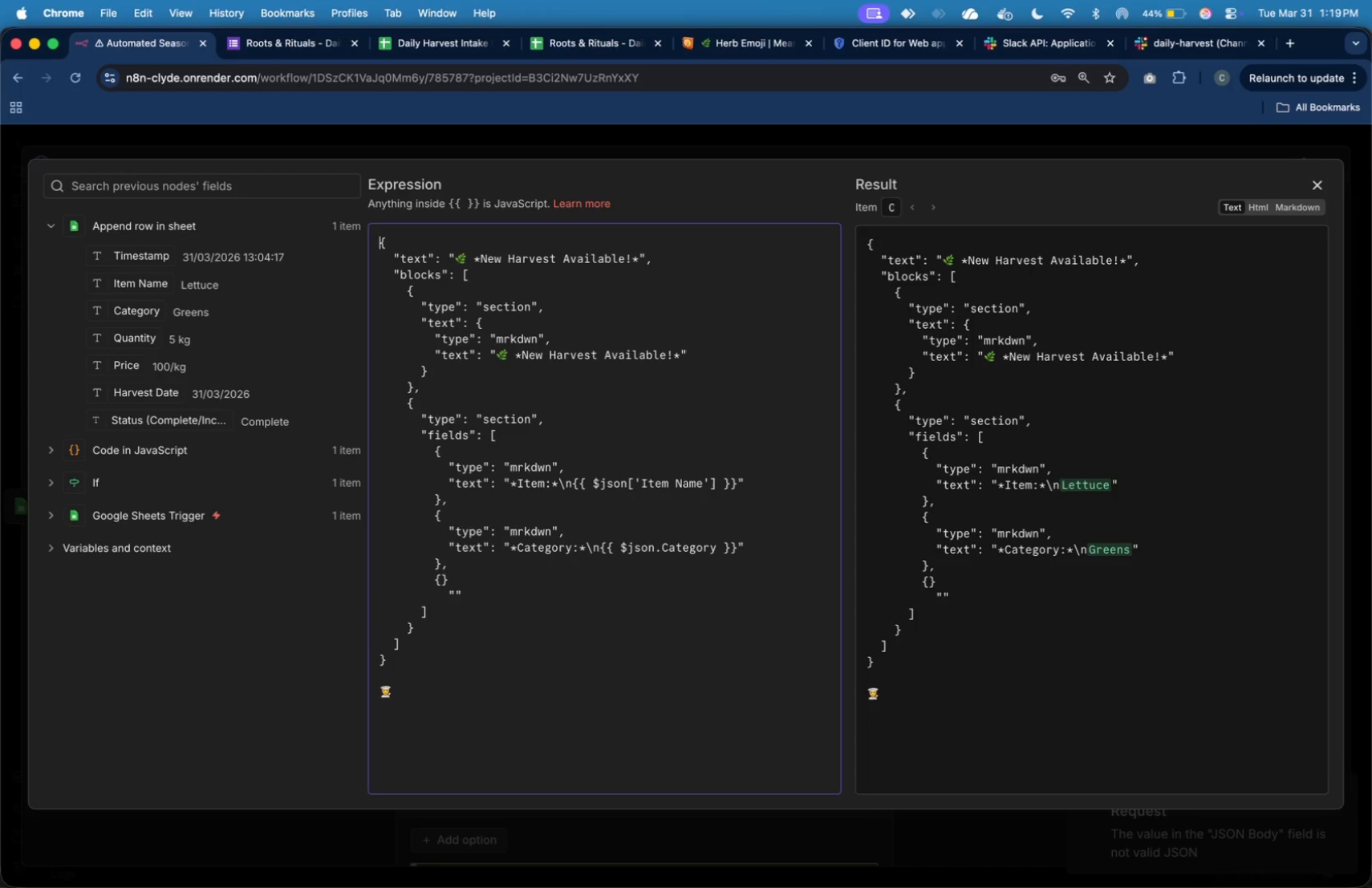 
type(type)
 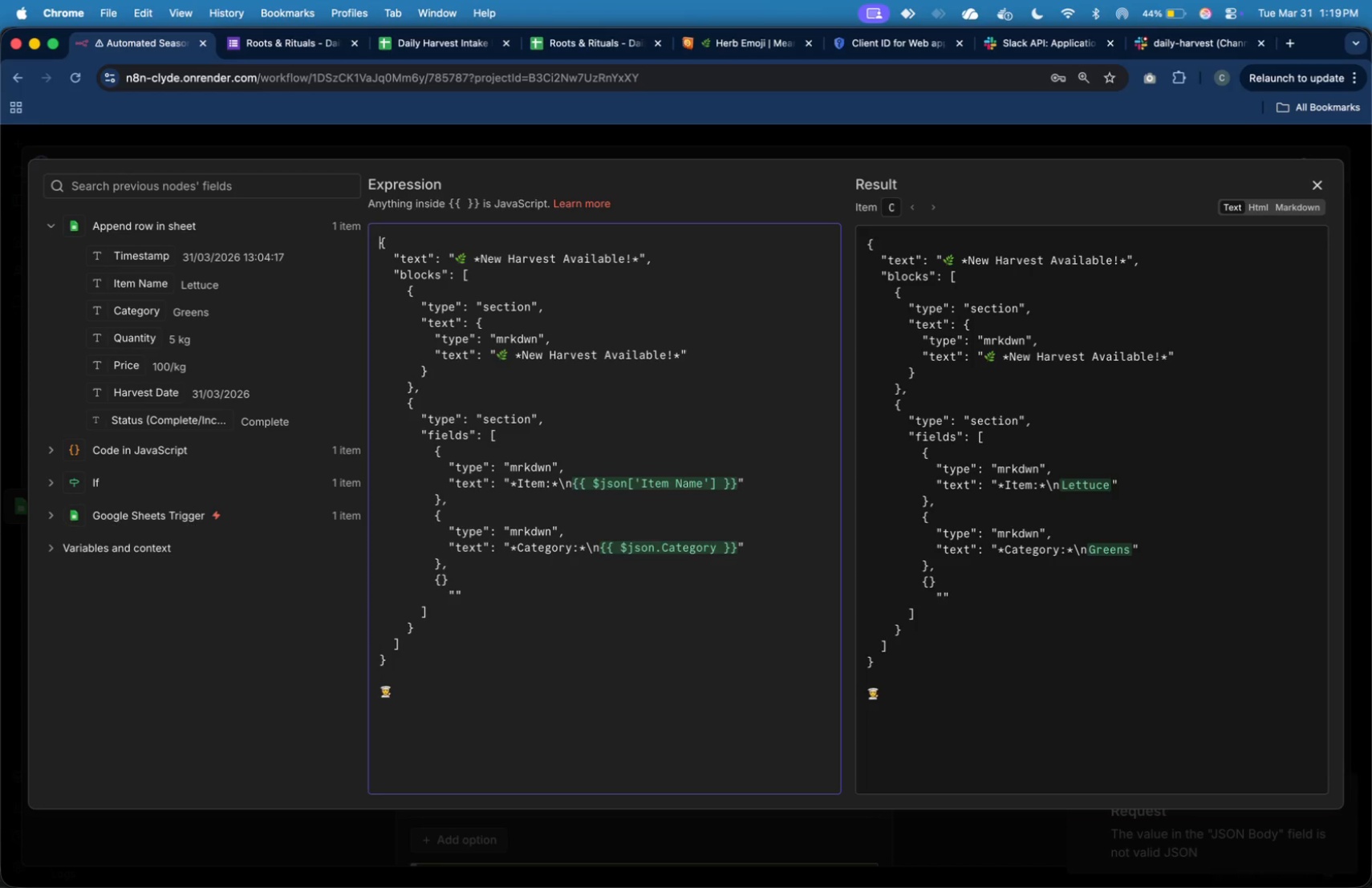 
hold_key(key=ArrowDown, duration=1.51)
 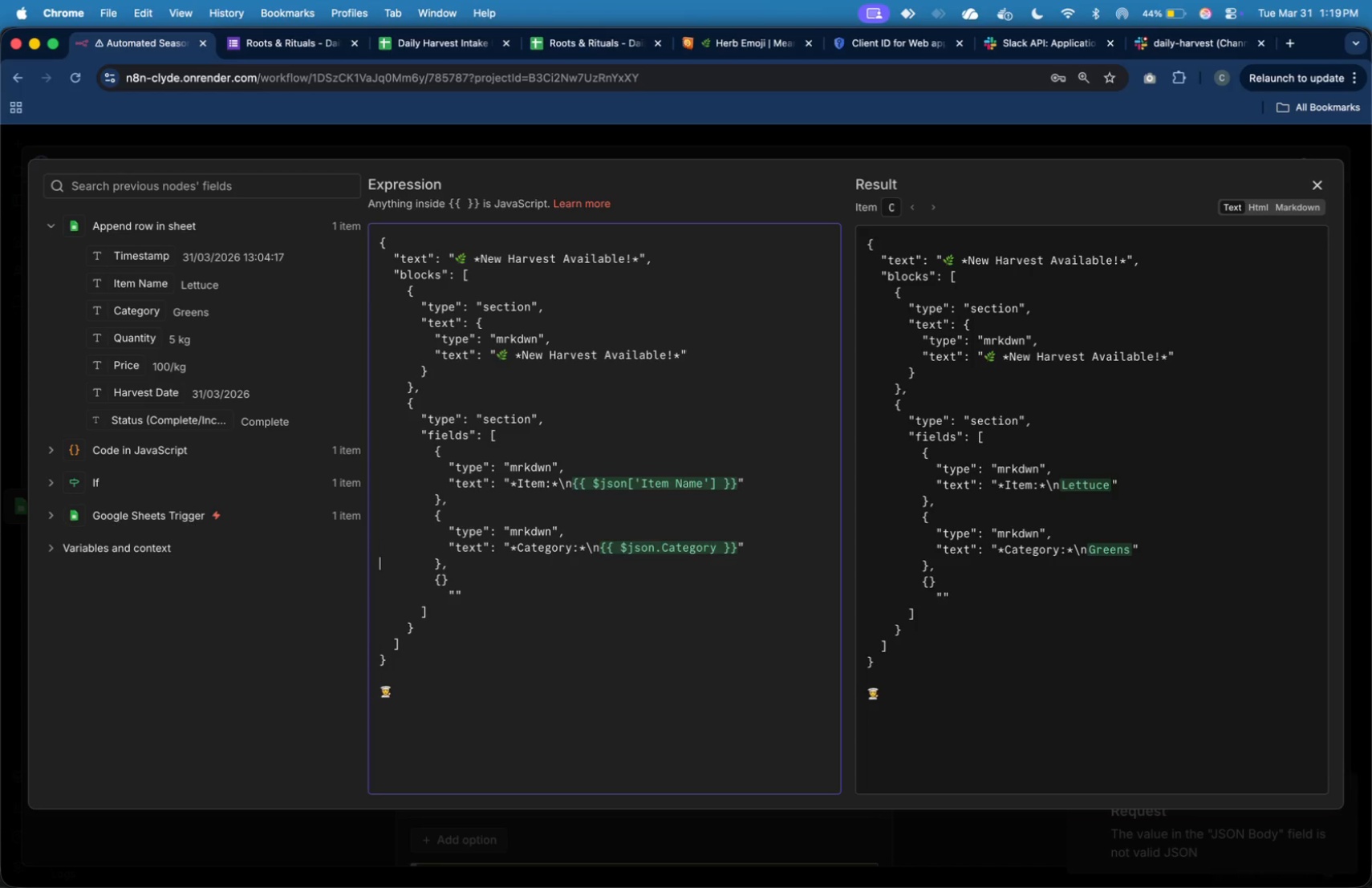 
hold_key(key=ArrowDown, duration=0.68)
 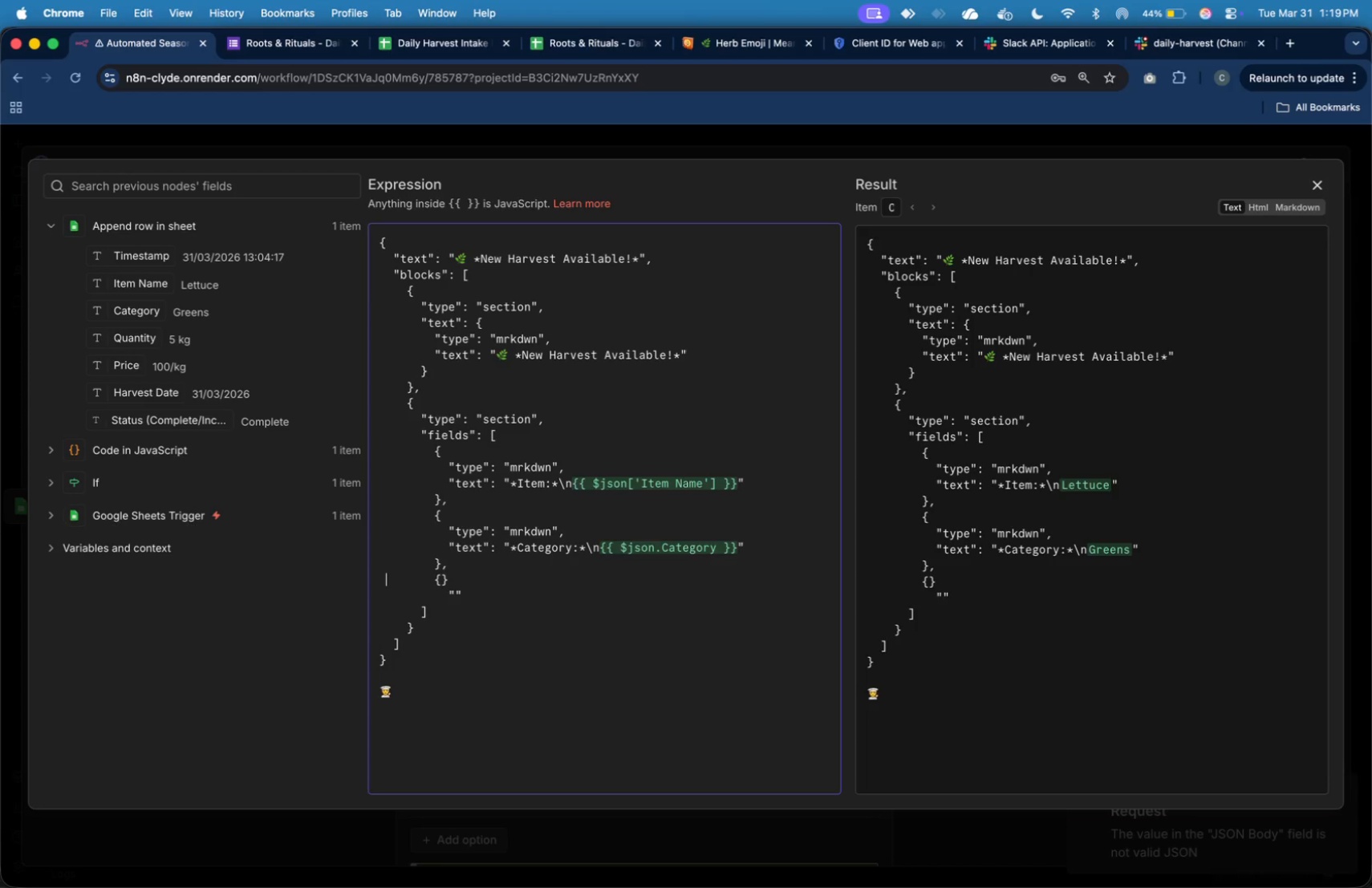 
hold_key(key=ArrowRight, duration=0.95)
 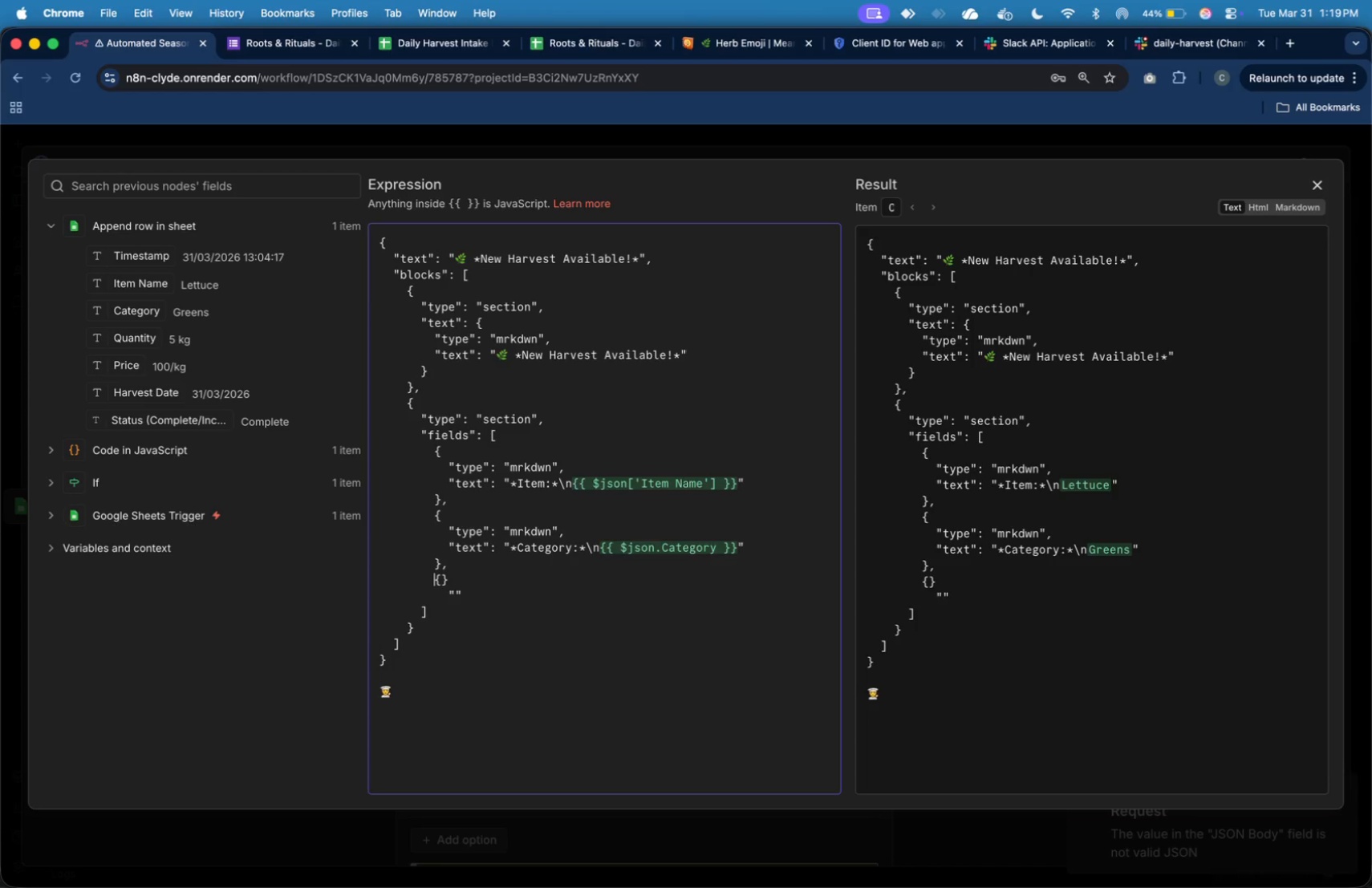 
key(ArrowRight)
 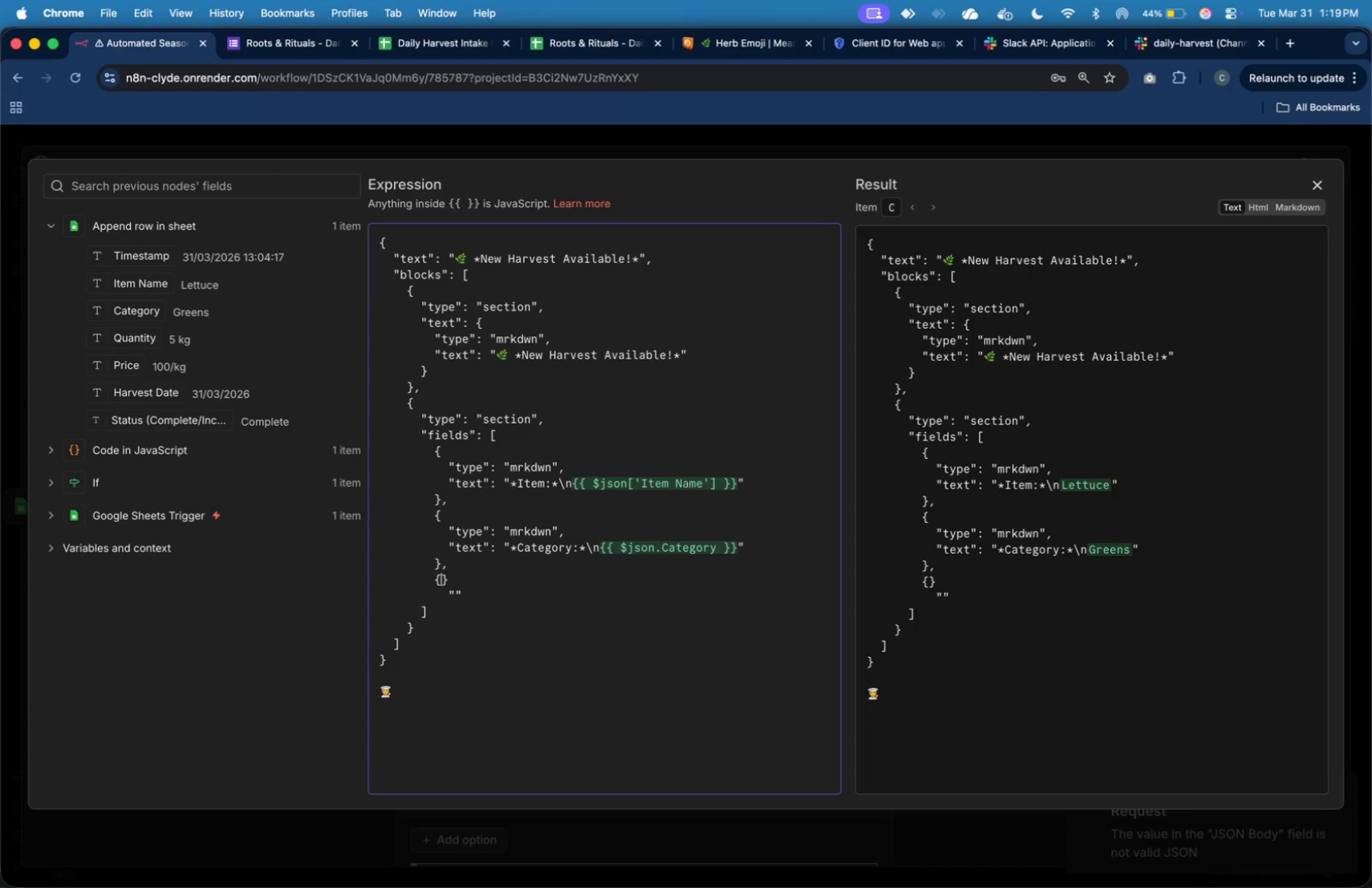 
key(ArrowRight)
 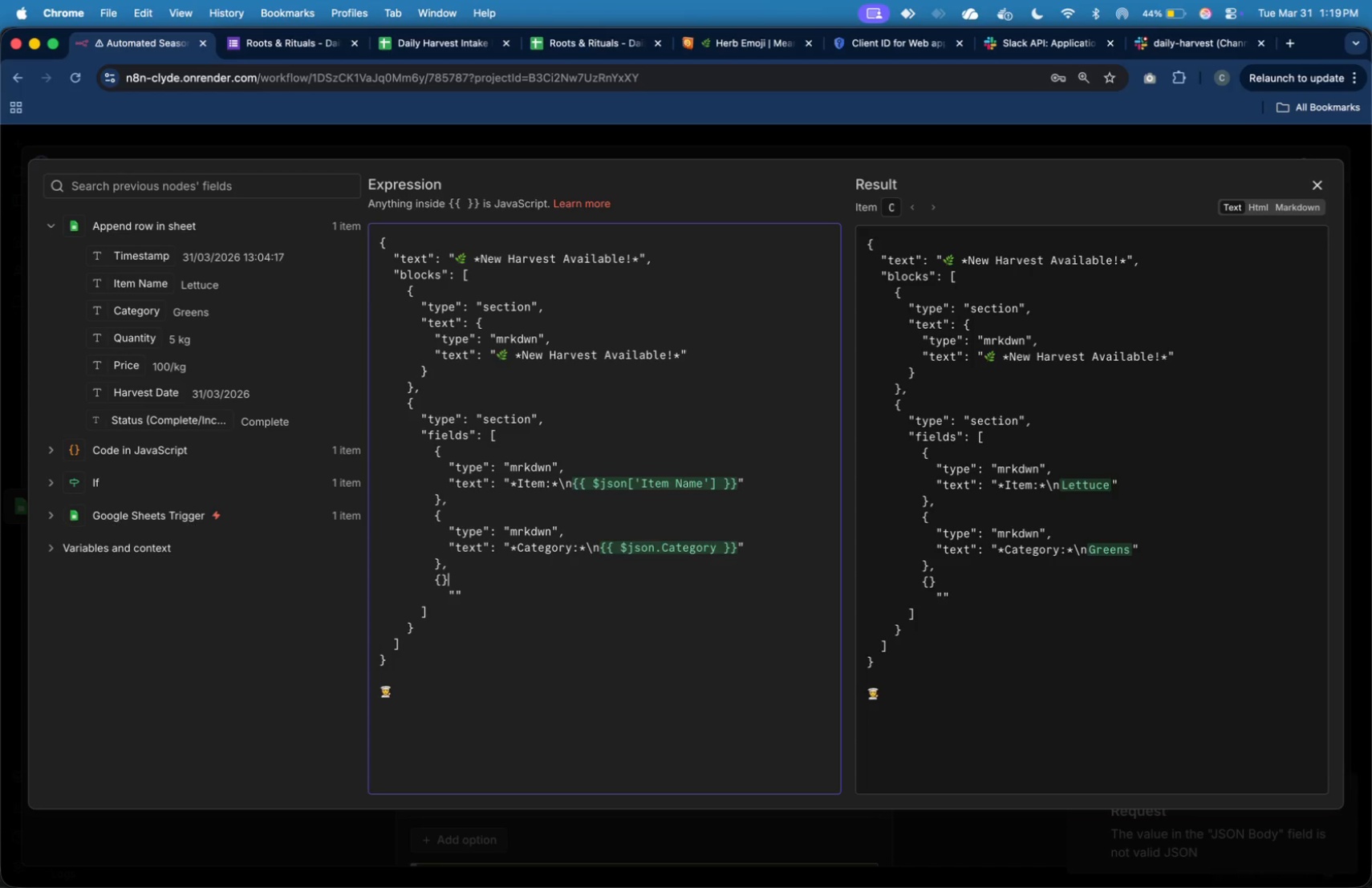 
key(ArrowRight)
 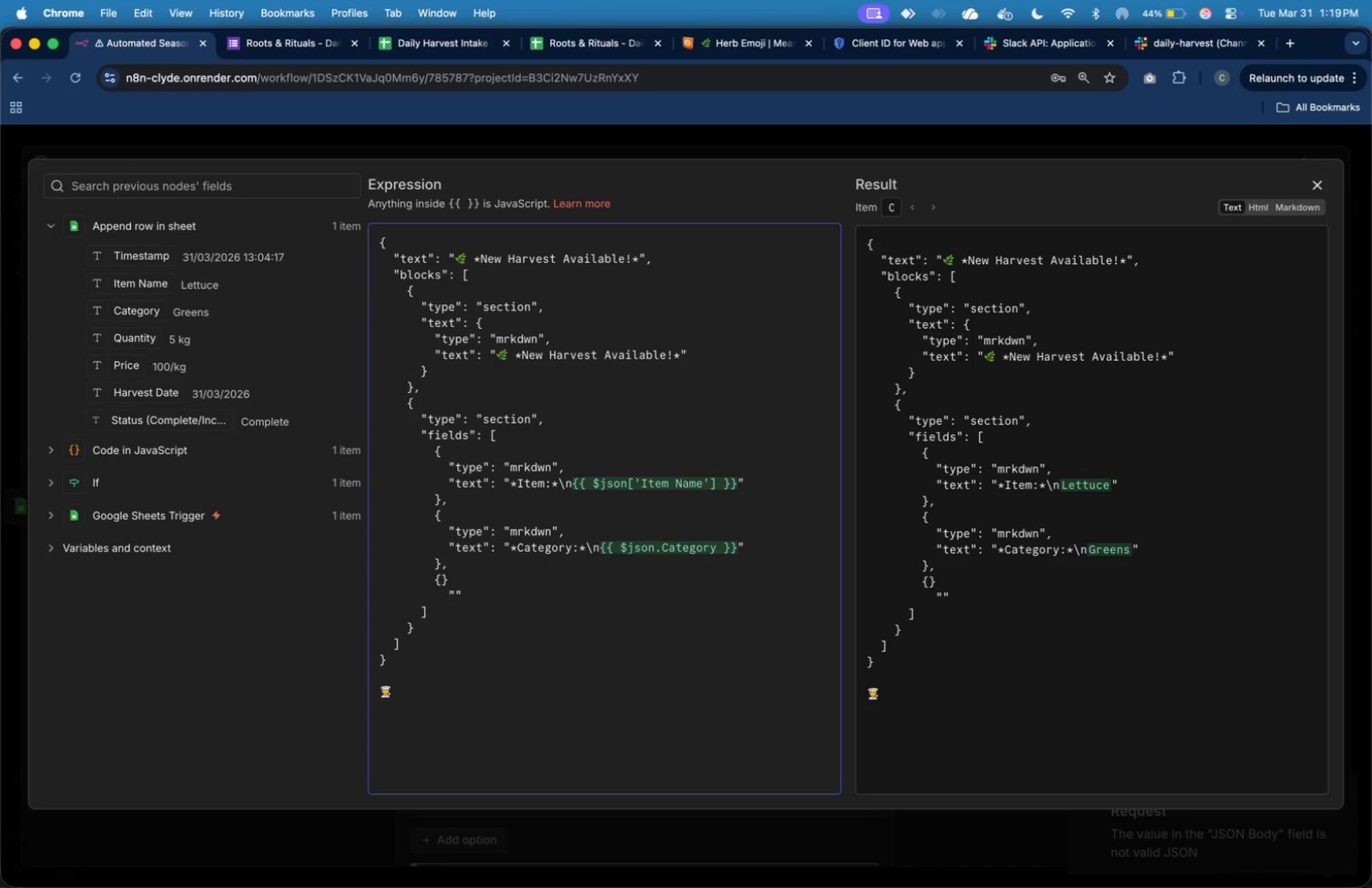 
key(Backspace)
 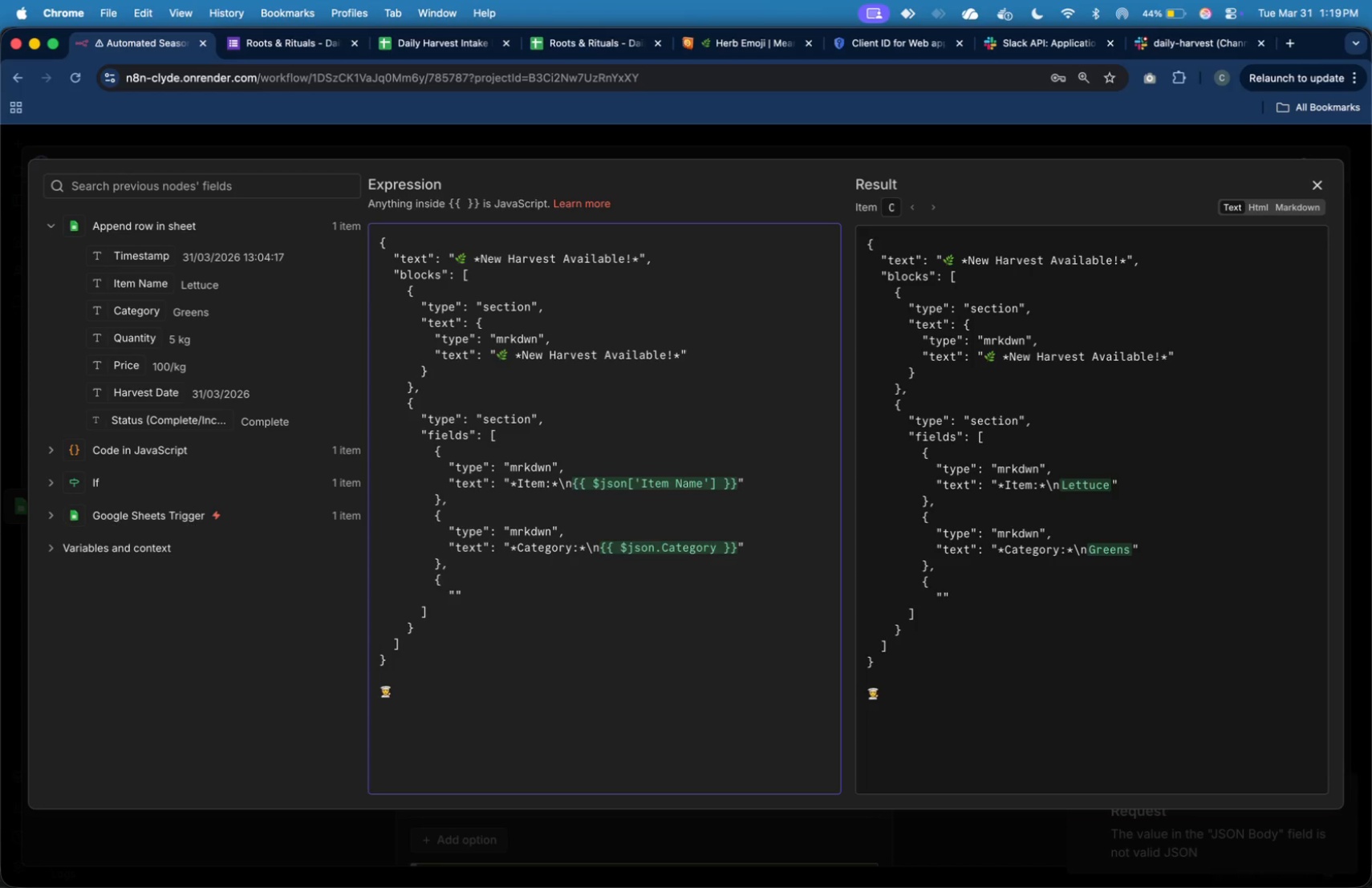 
key(ArrowDown)
 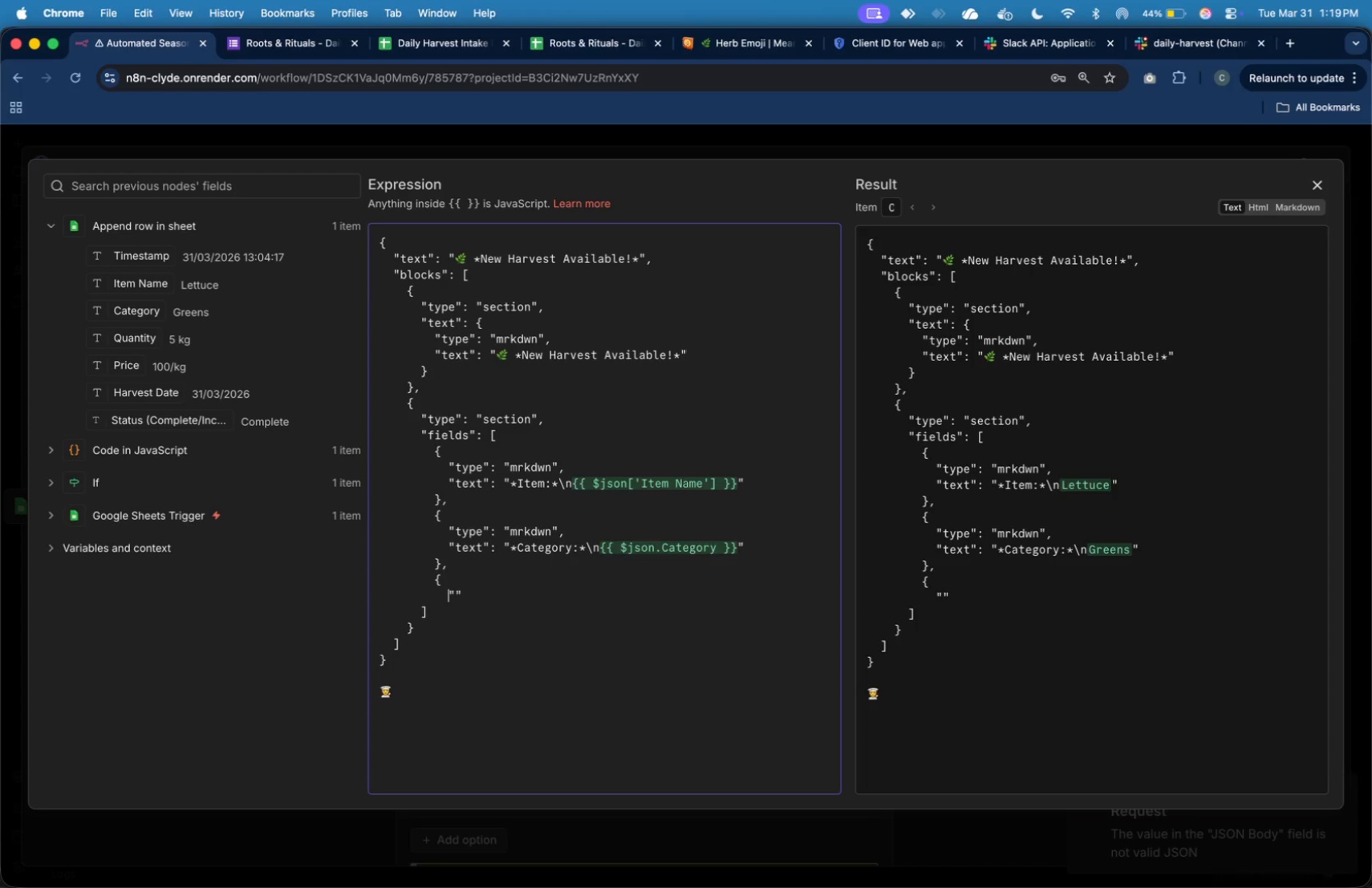 
key(ArrowRight)
 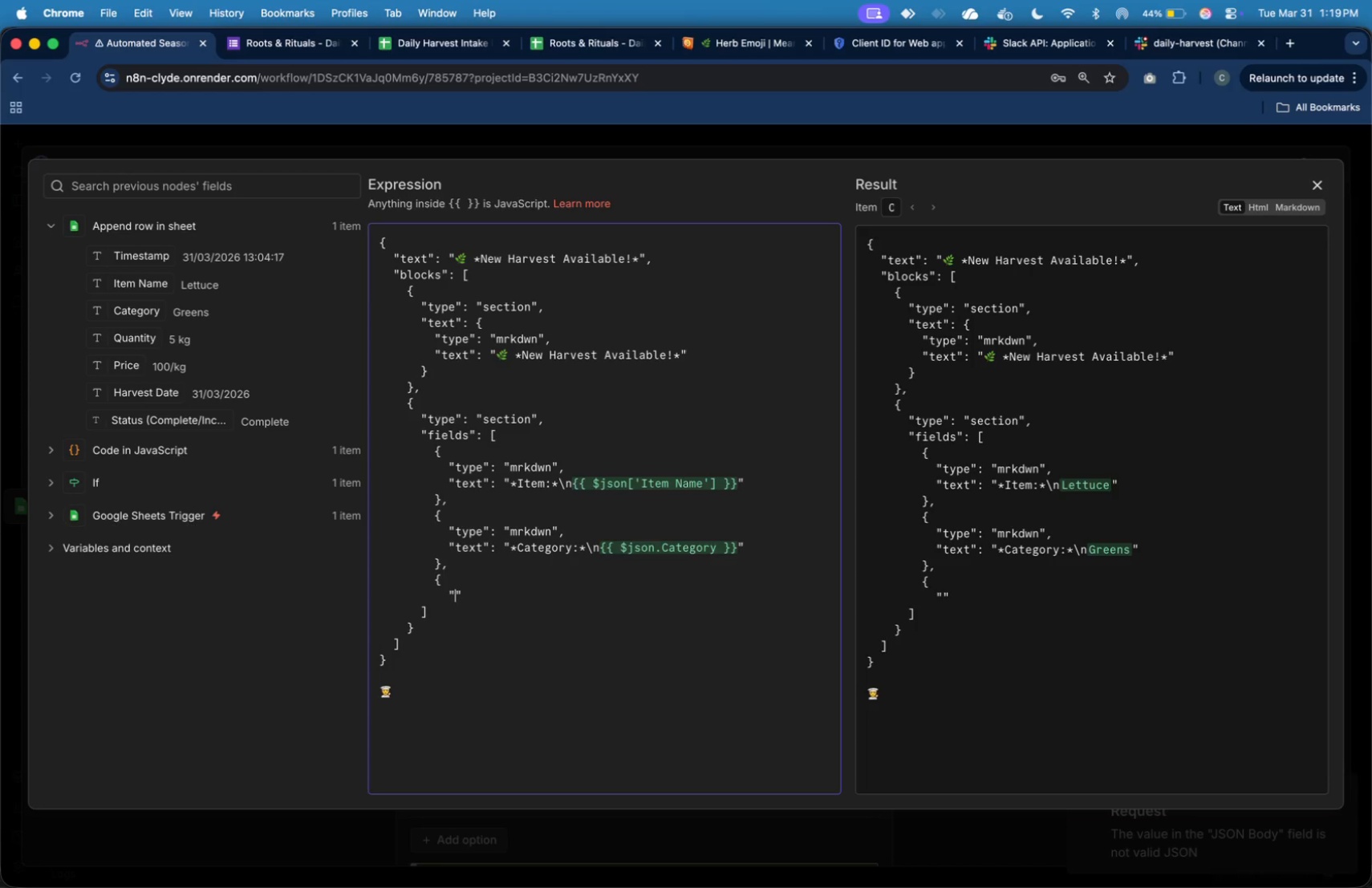 
key(ArrowRight)
 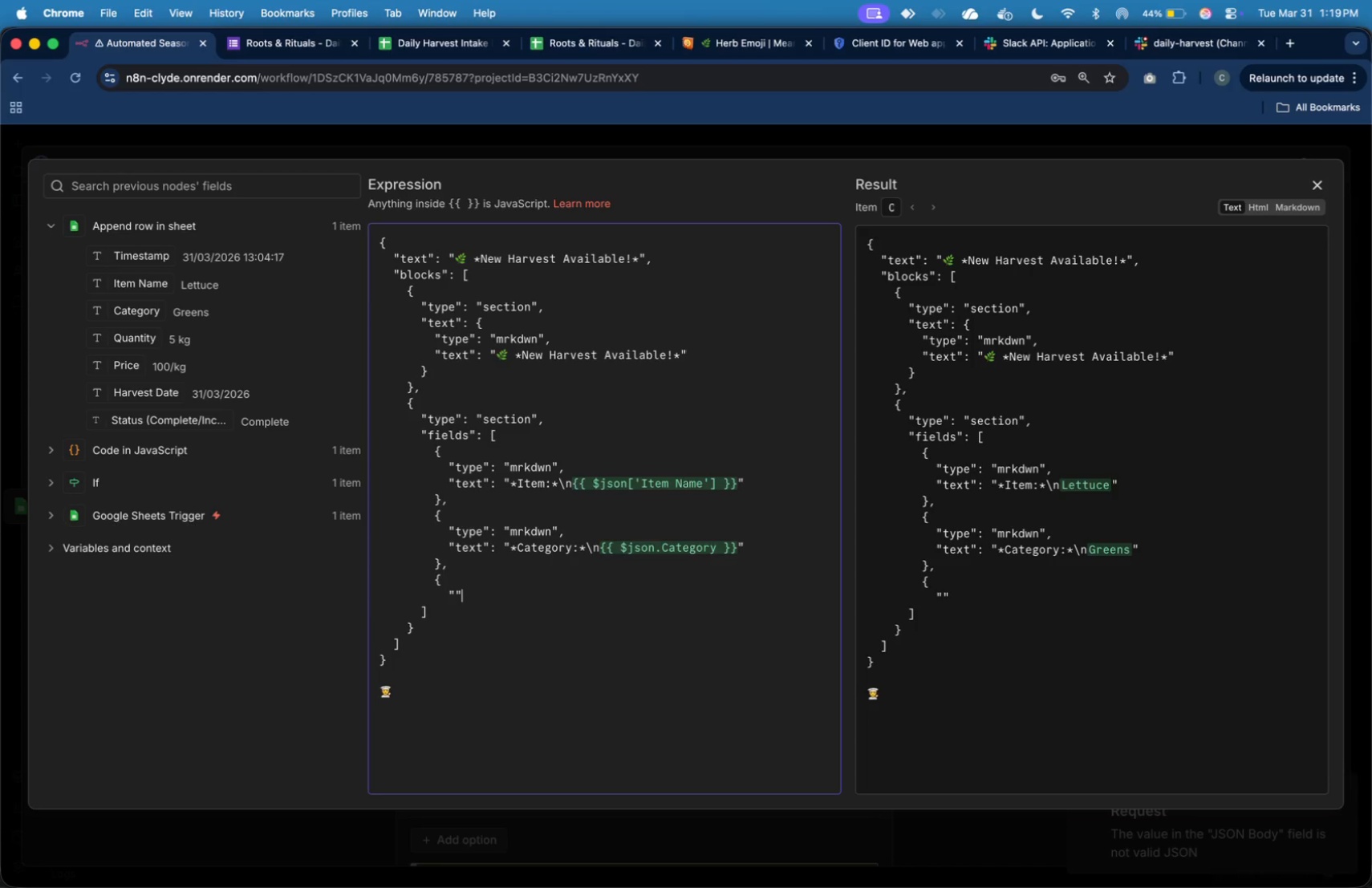 
key(ArrowRight)
 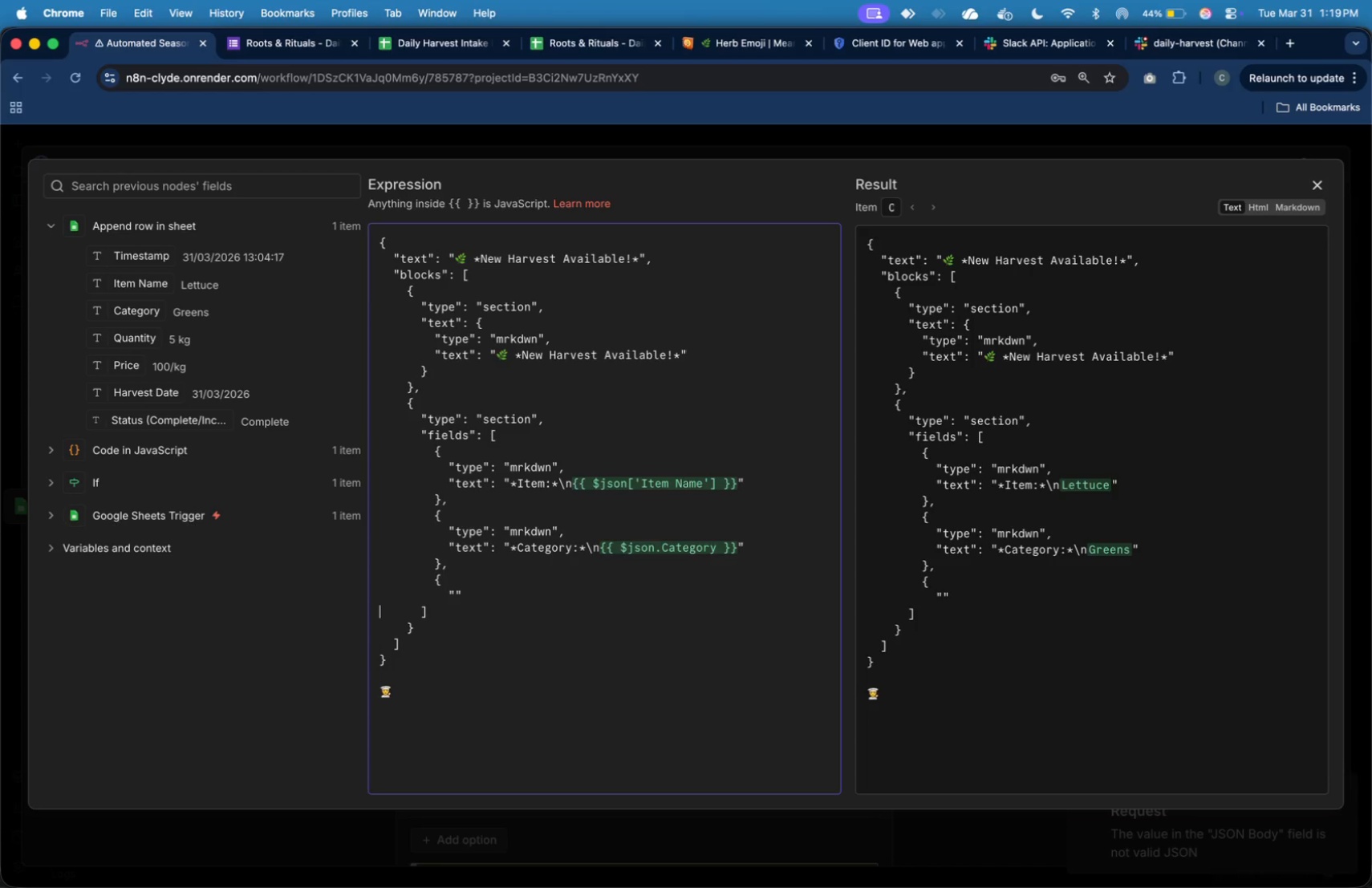 
key(ArrowRight)
 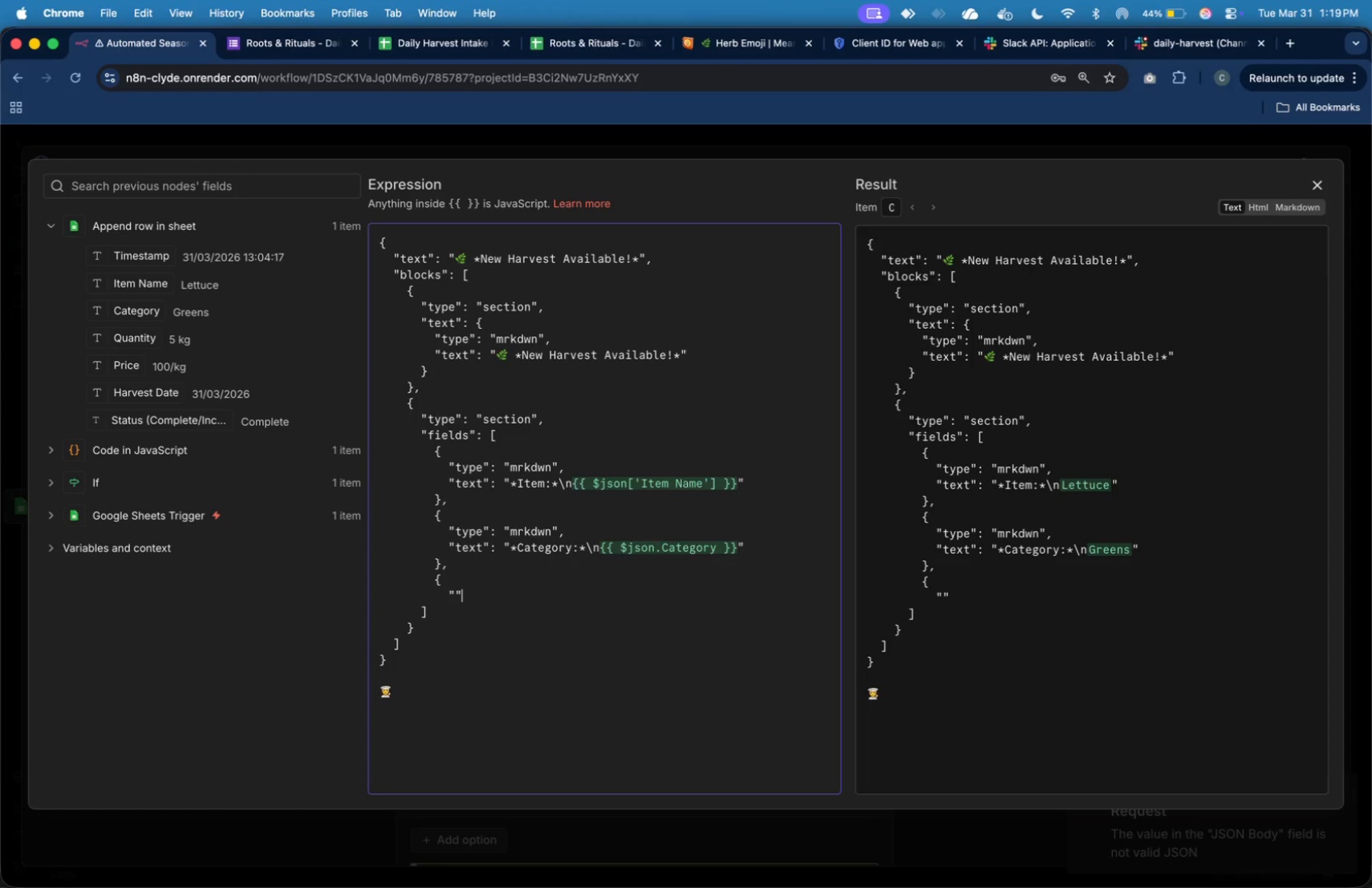 
key(ArrowLeft)
 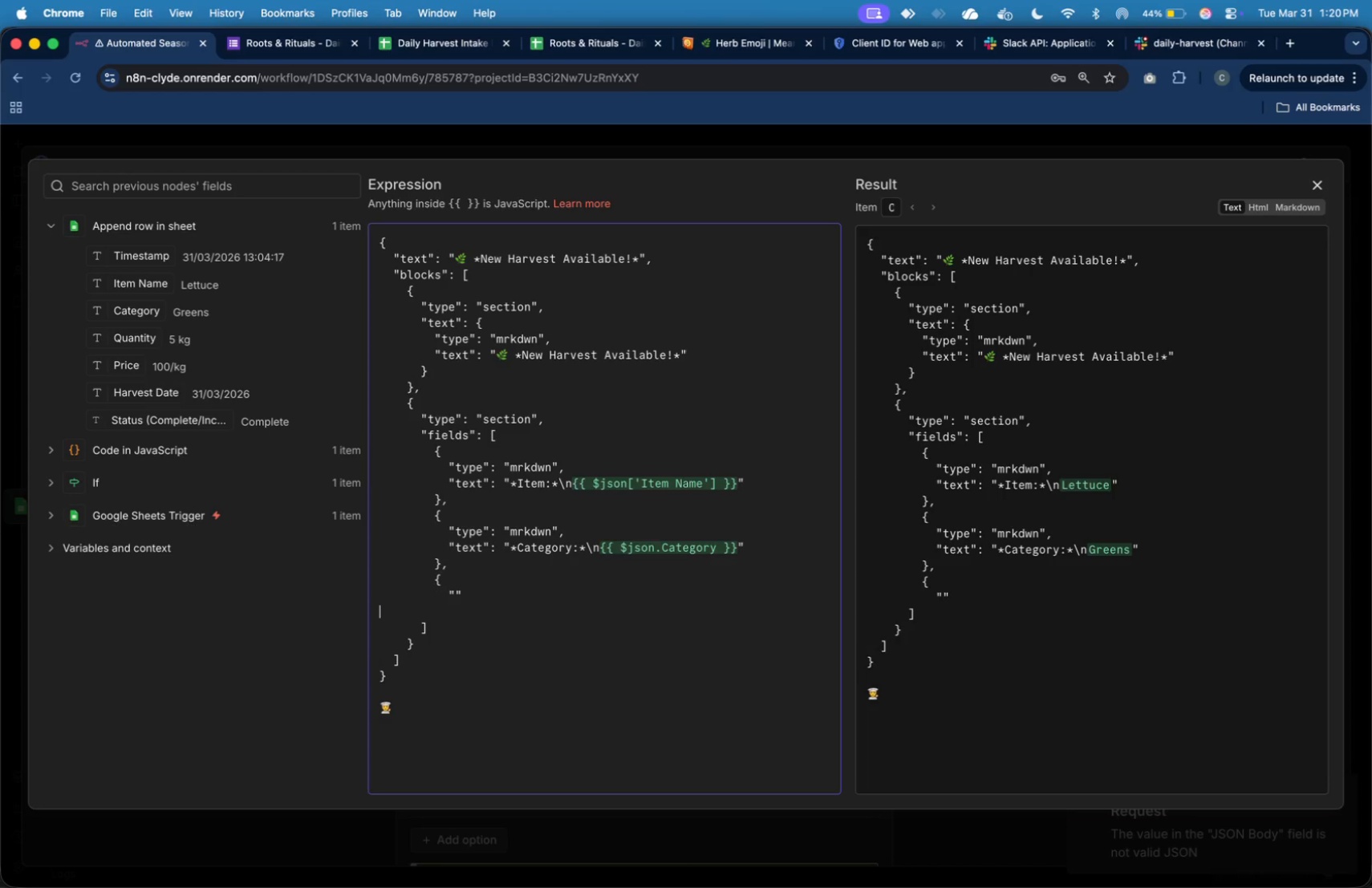 
key(Enter)
 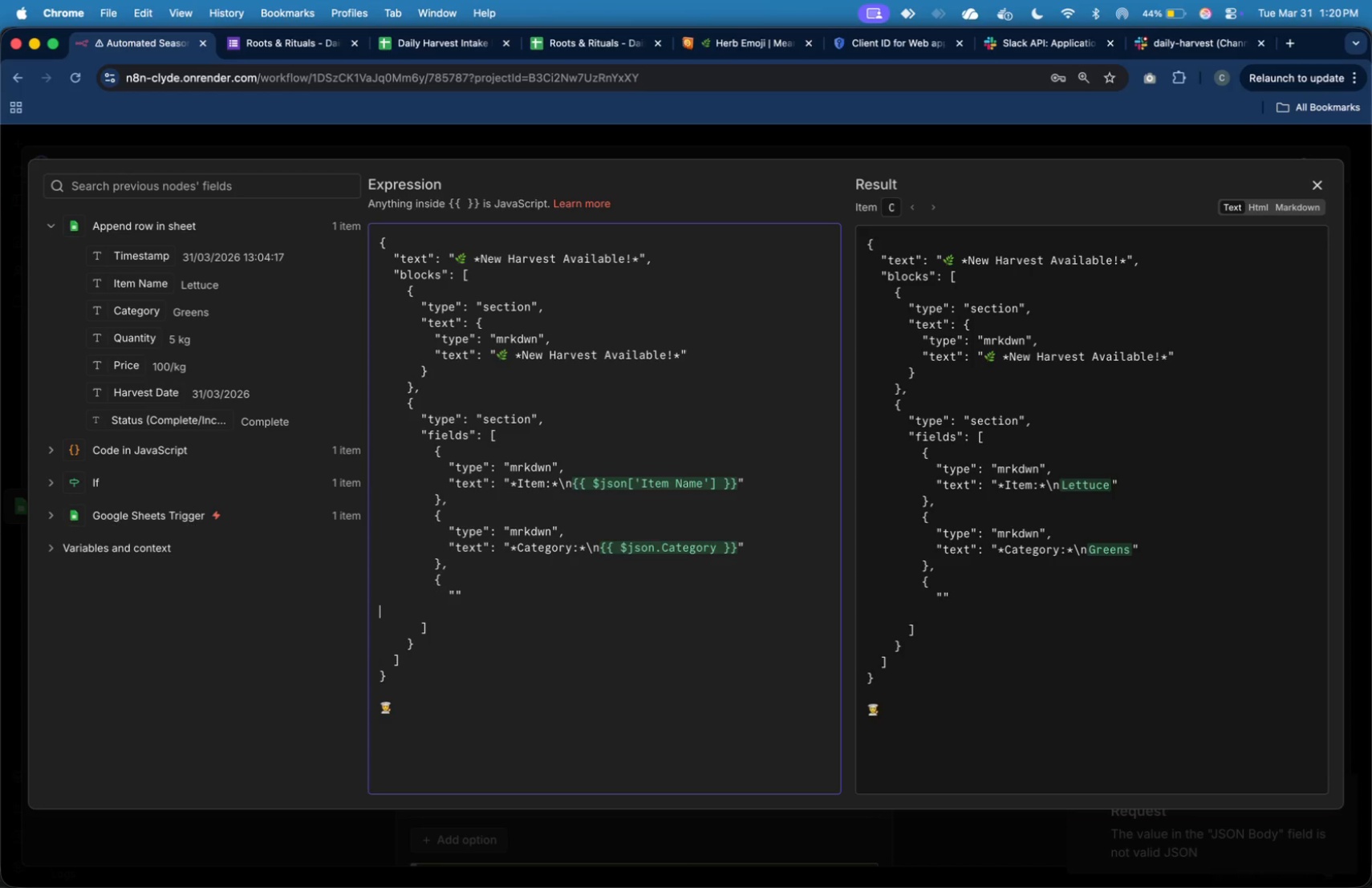 
key(Shift+ShiftLeft)
 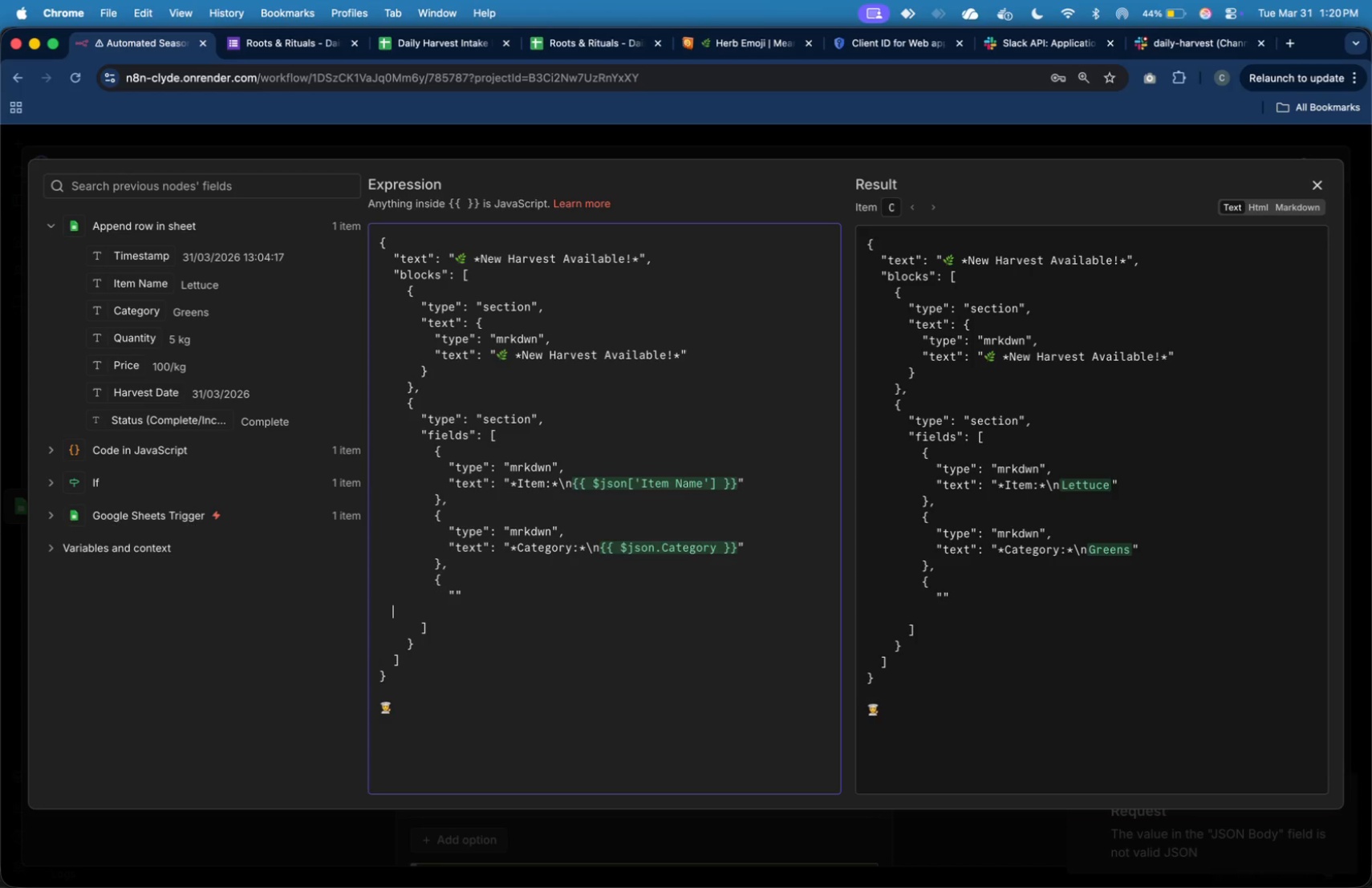 
key(Tab)
 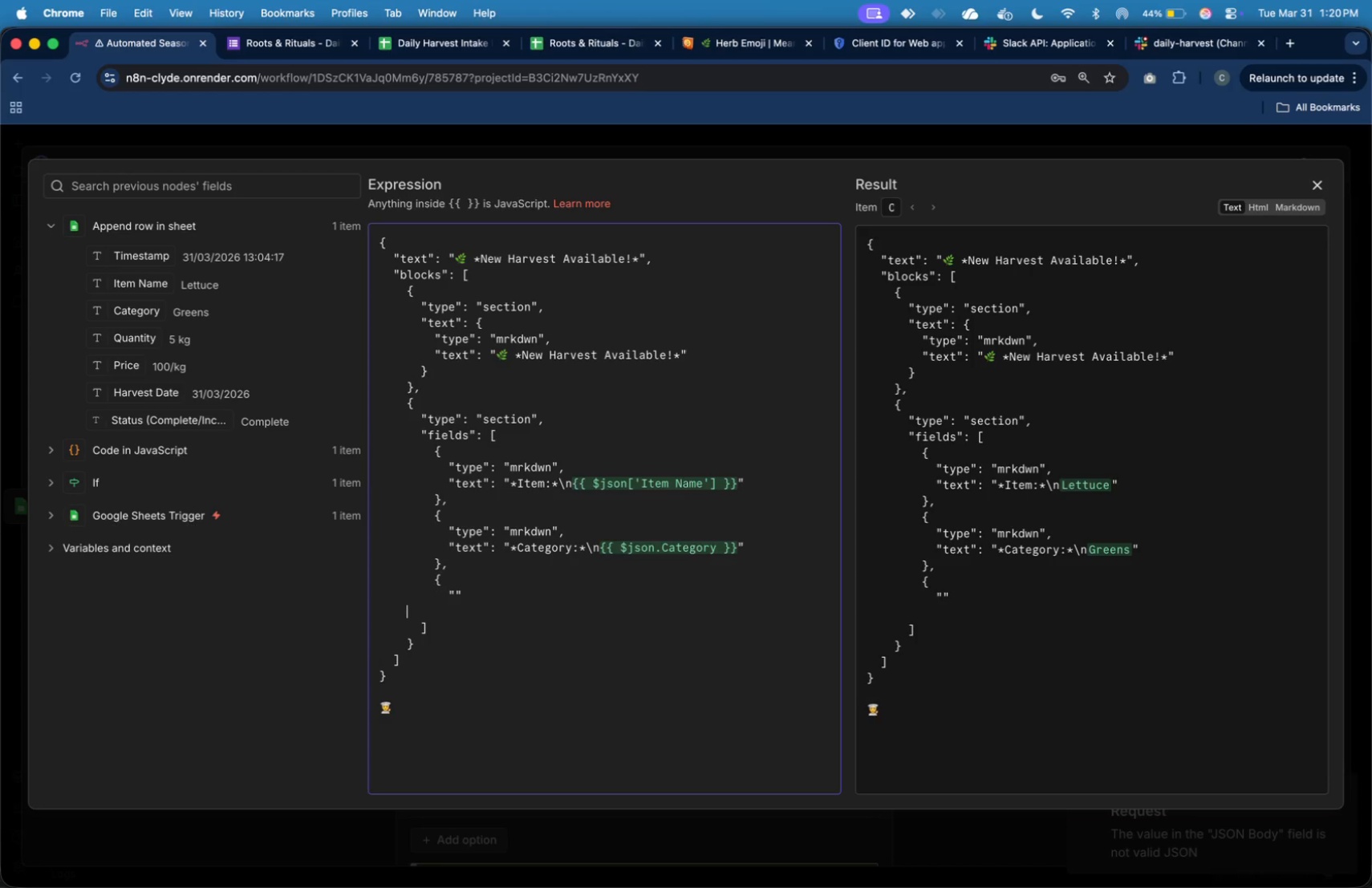 
key(Tab)
 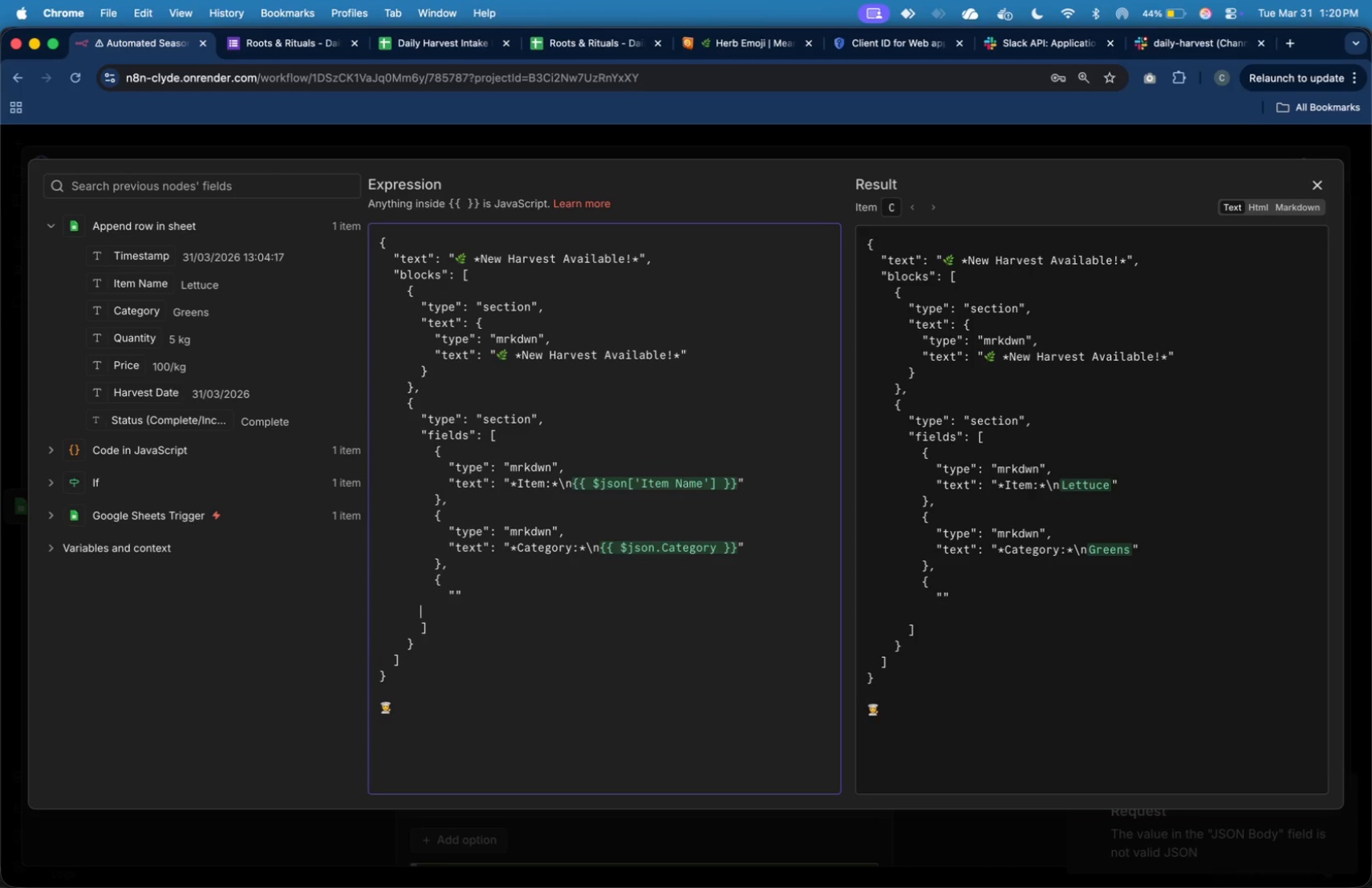 
key(Tab)
 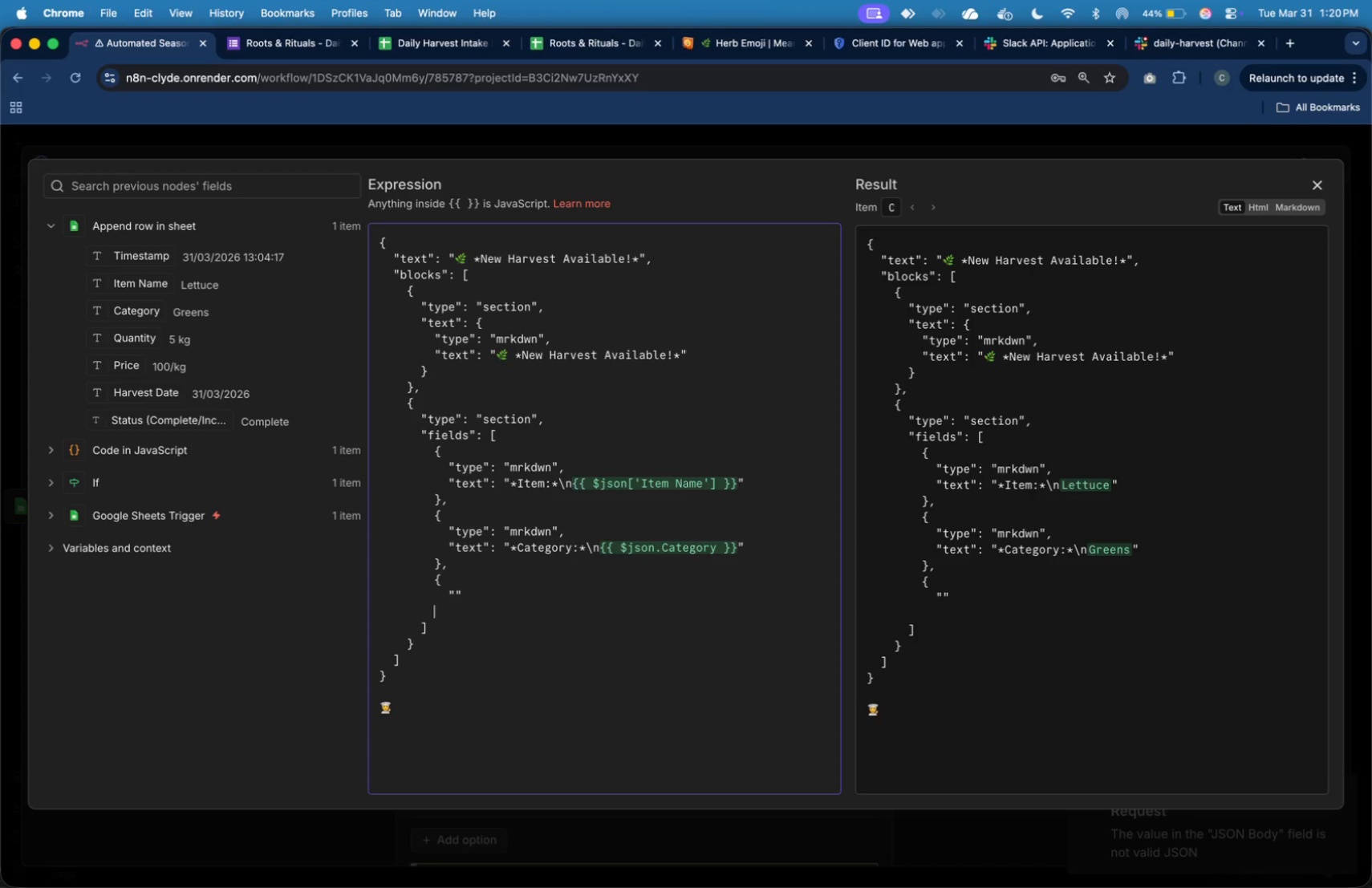 
key(Tab)
 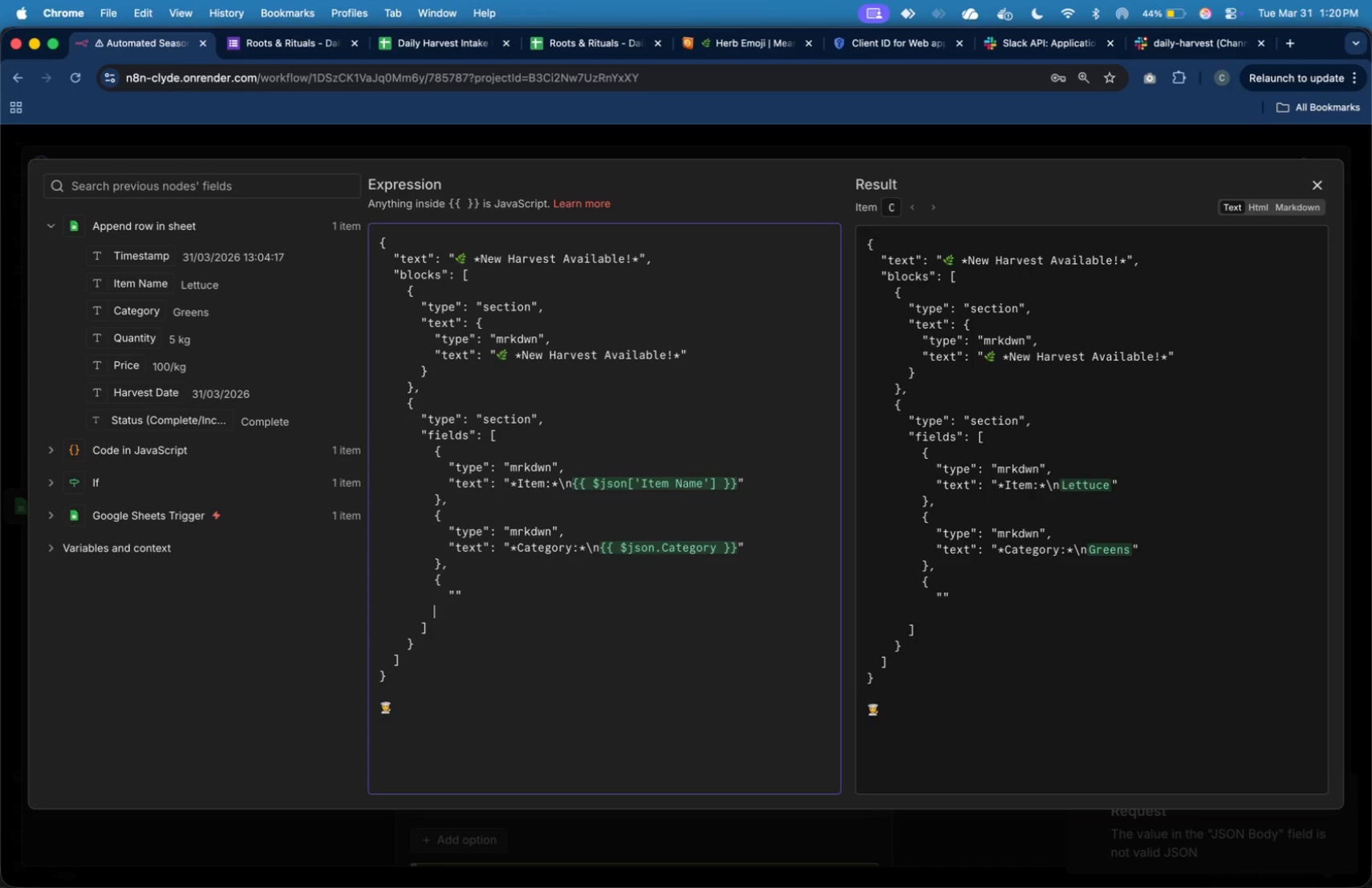 
key(Shift+BracketRight)
 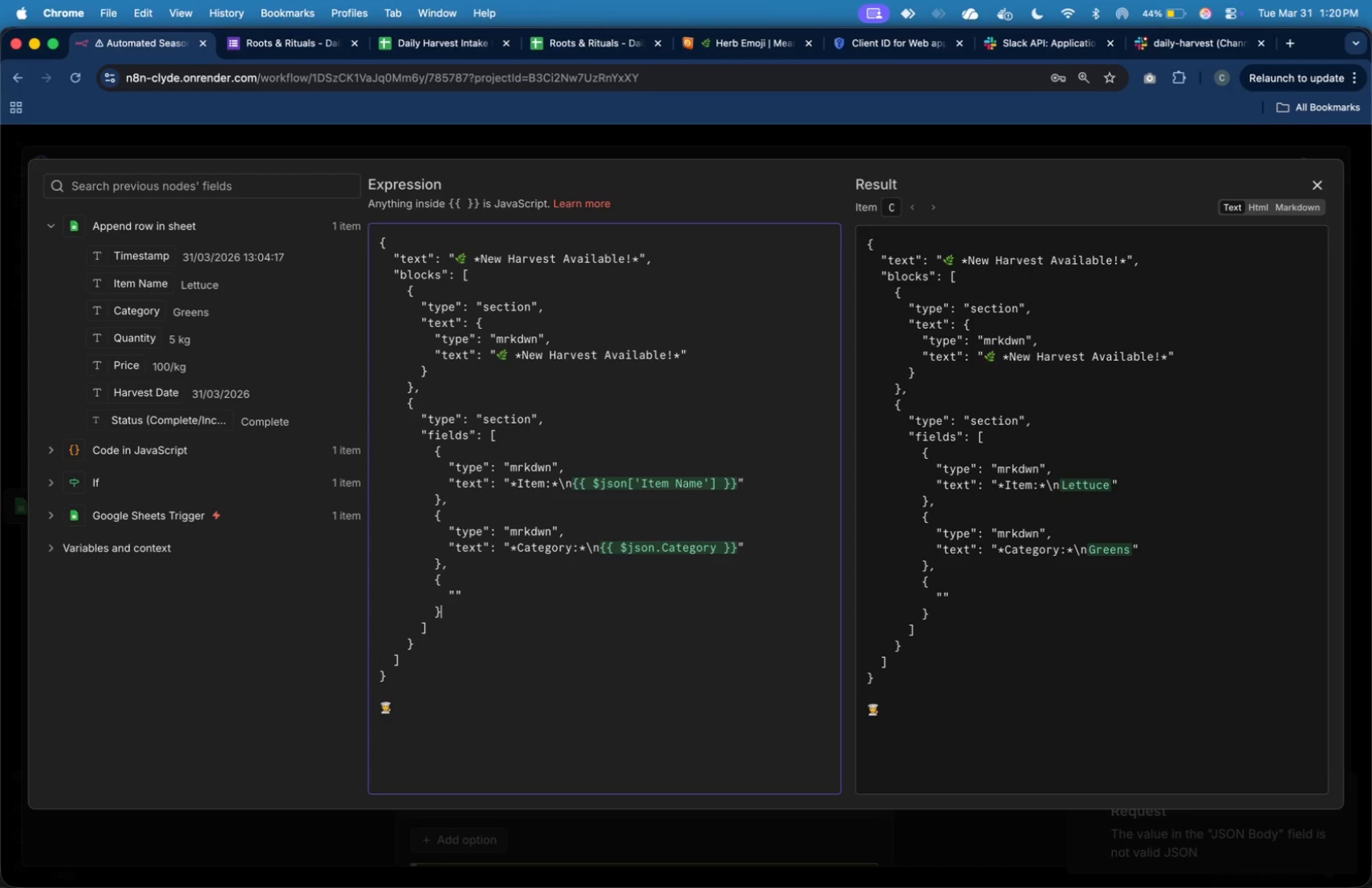 
key(ArrowUp)
 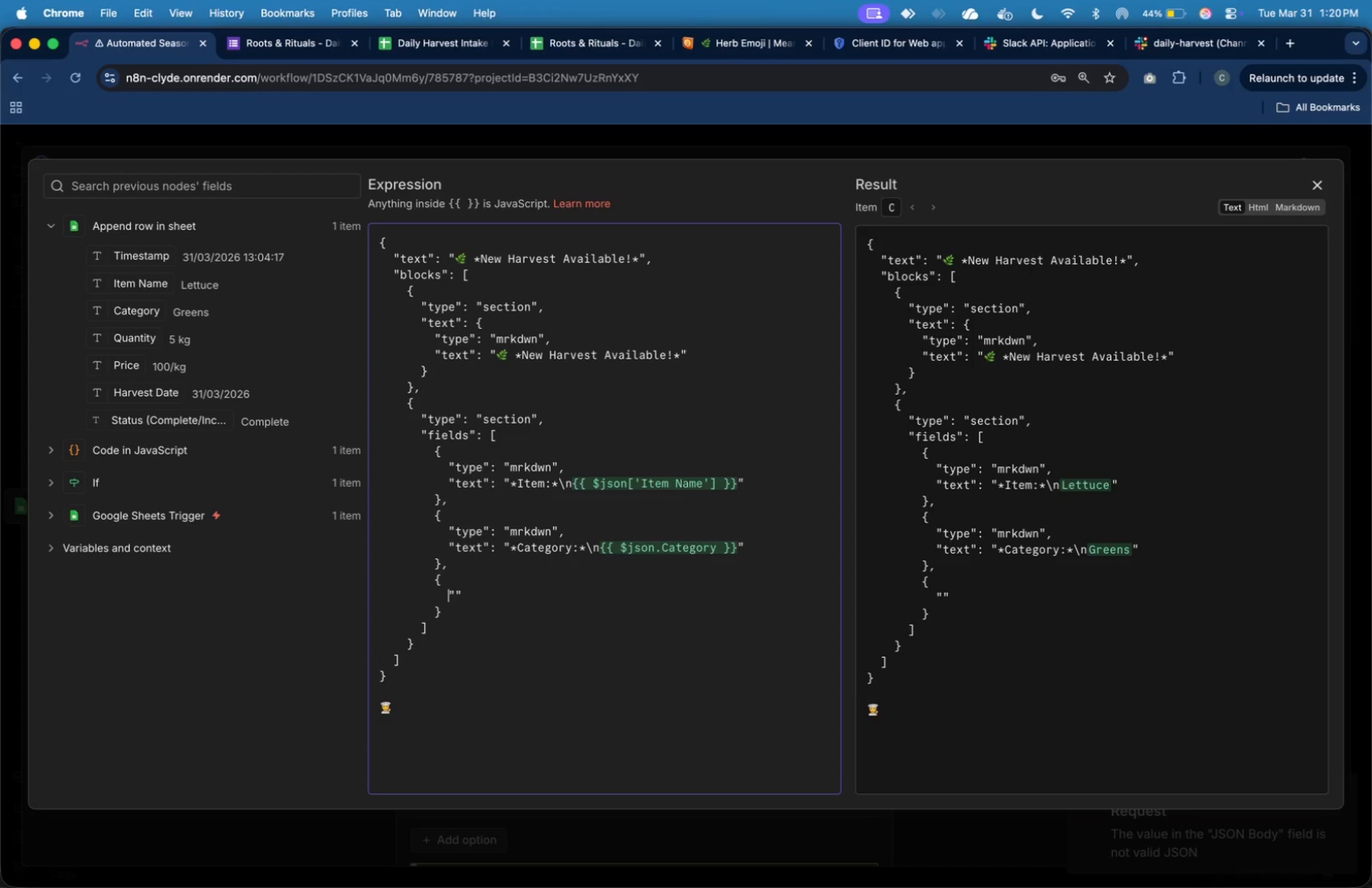 
key(ArrowRight)
 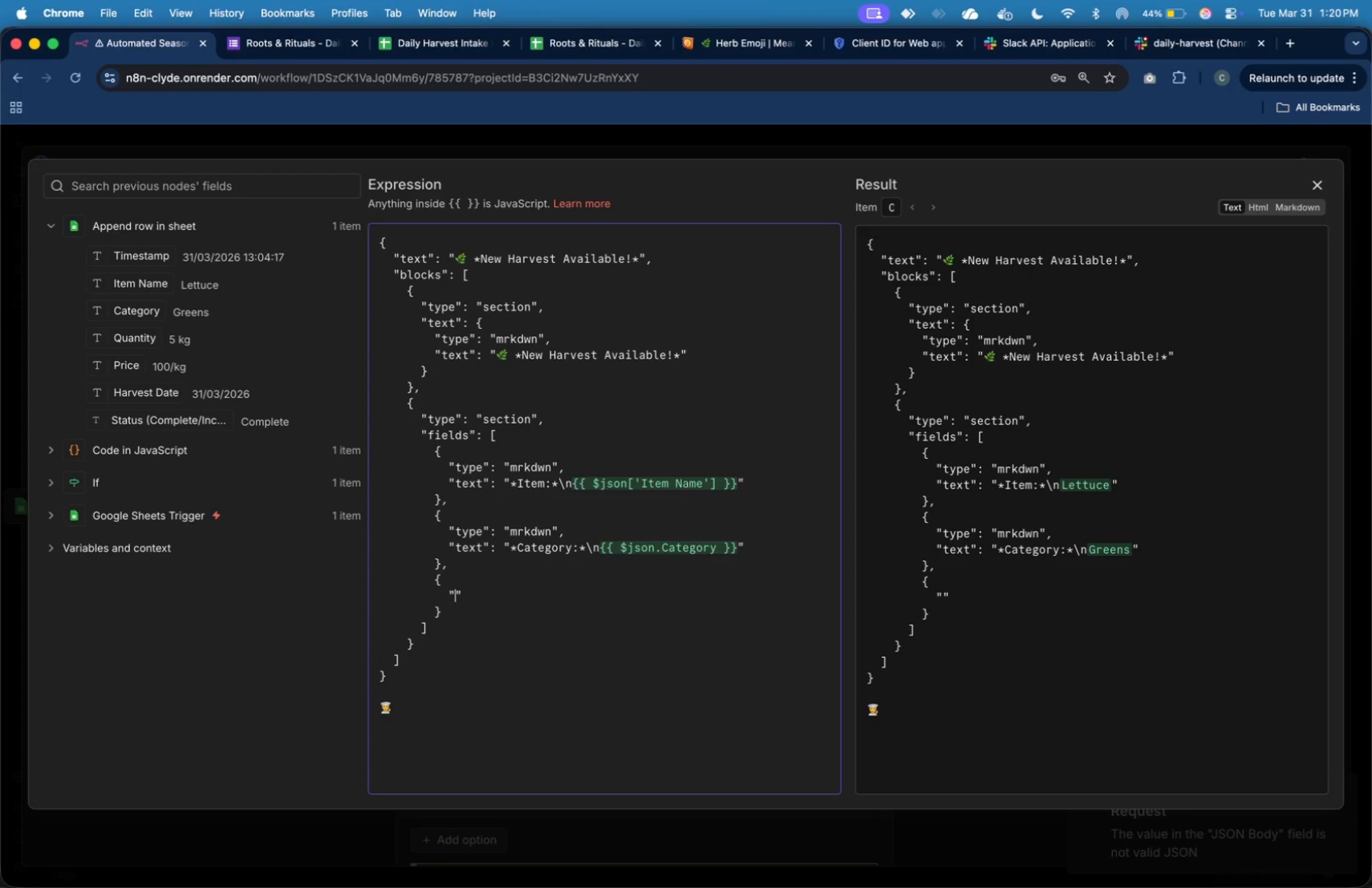 
key(ArrowRight)
 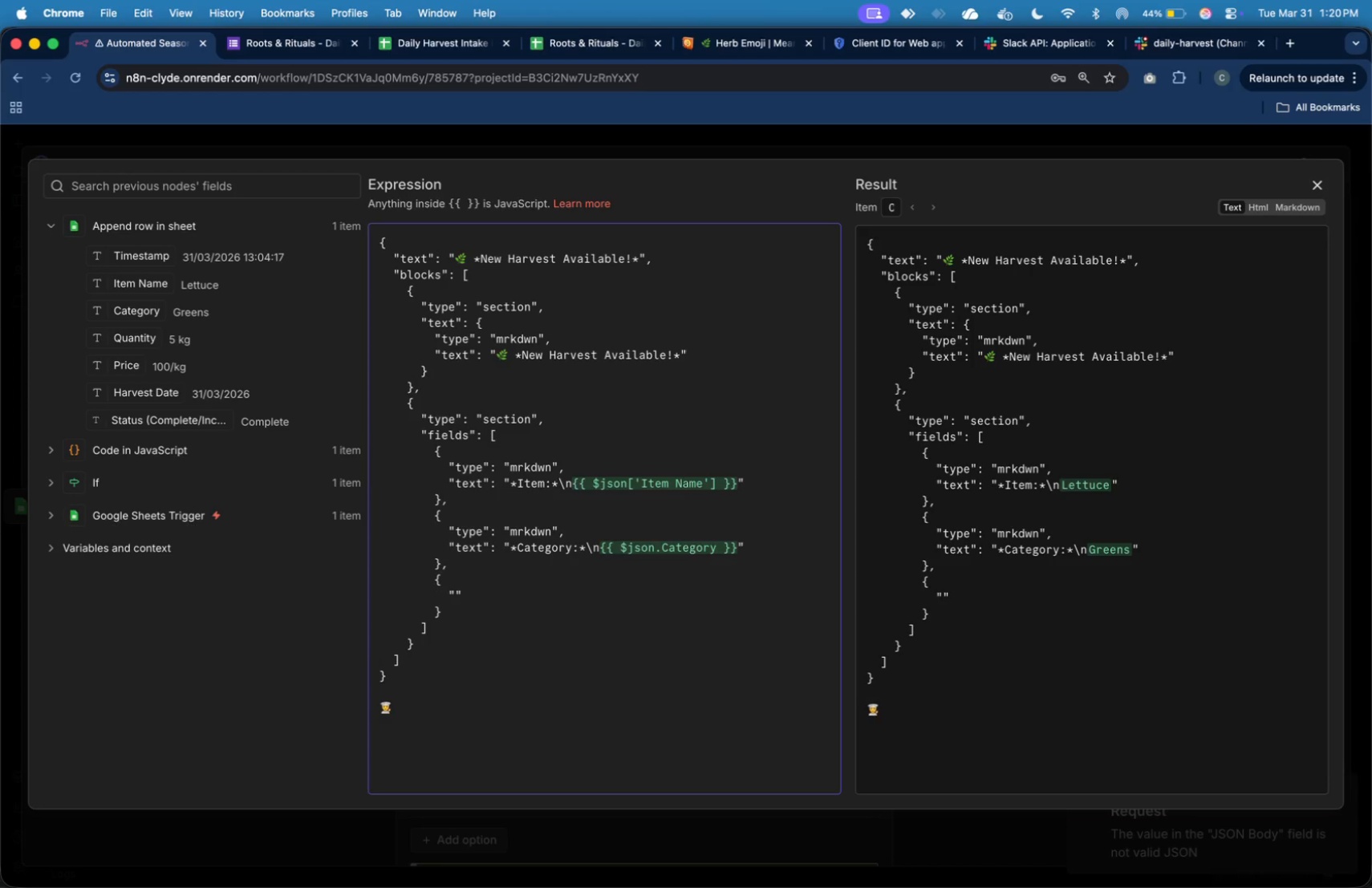 
type(type)
 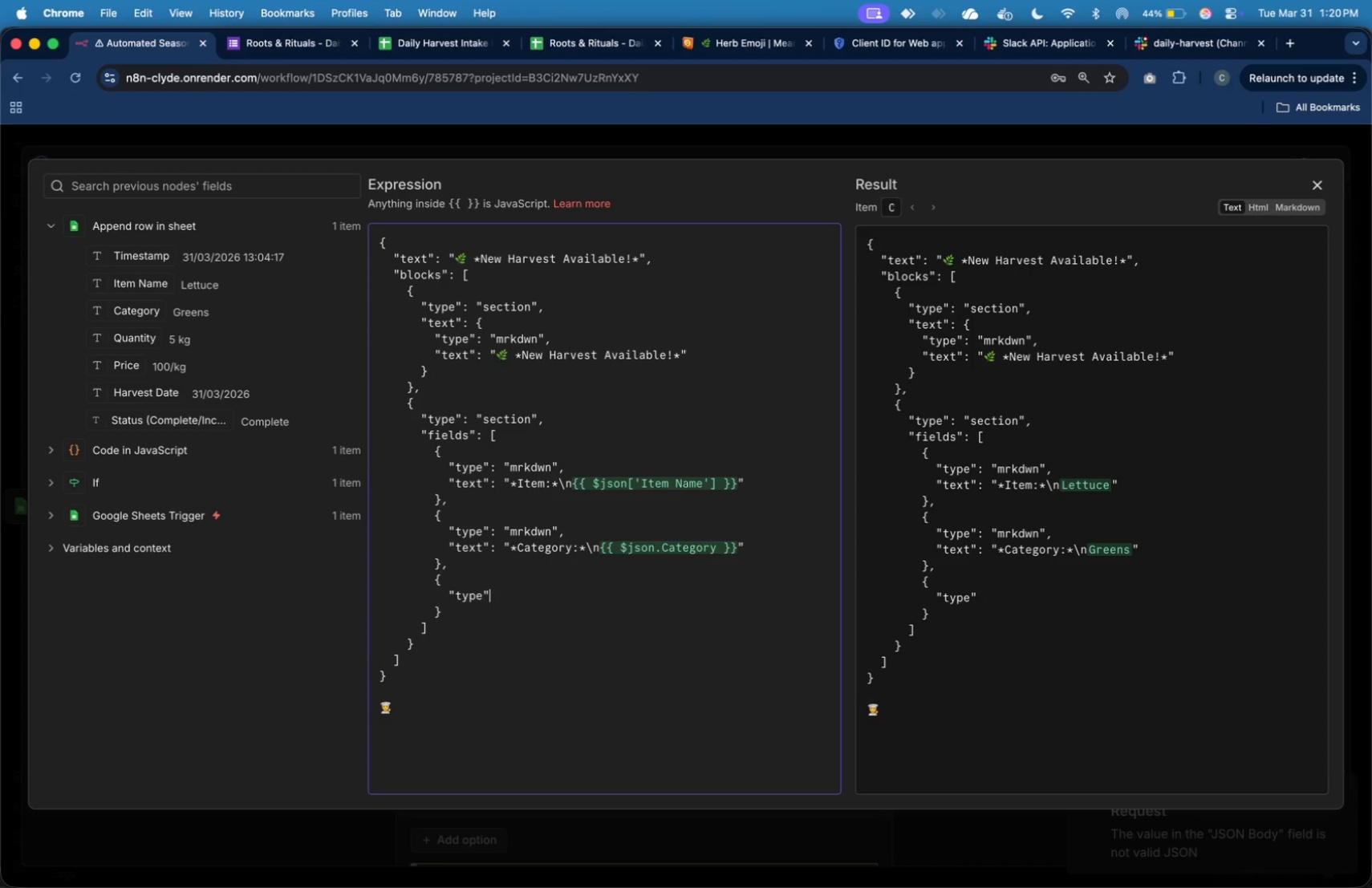 
key(ArrowRight)
 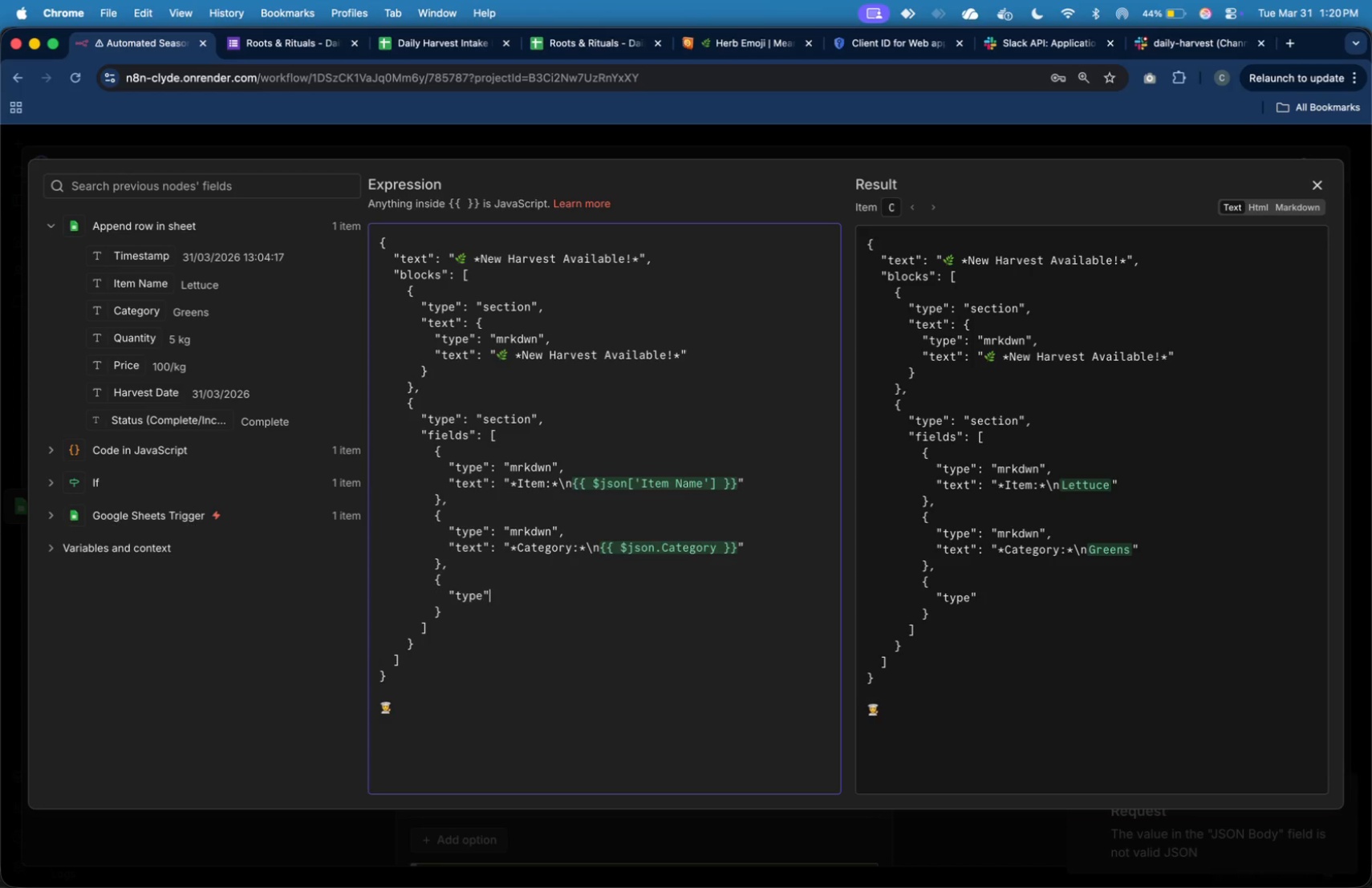 
key(Shift+Semicolon)
 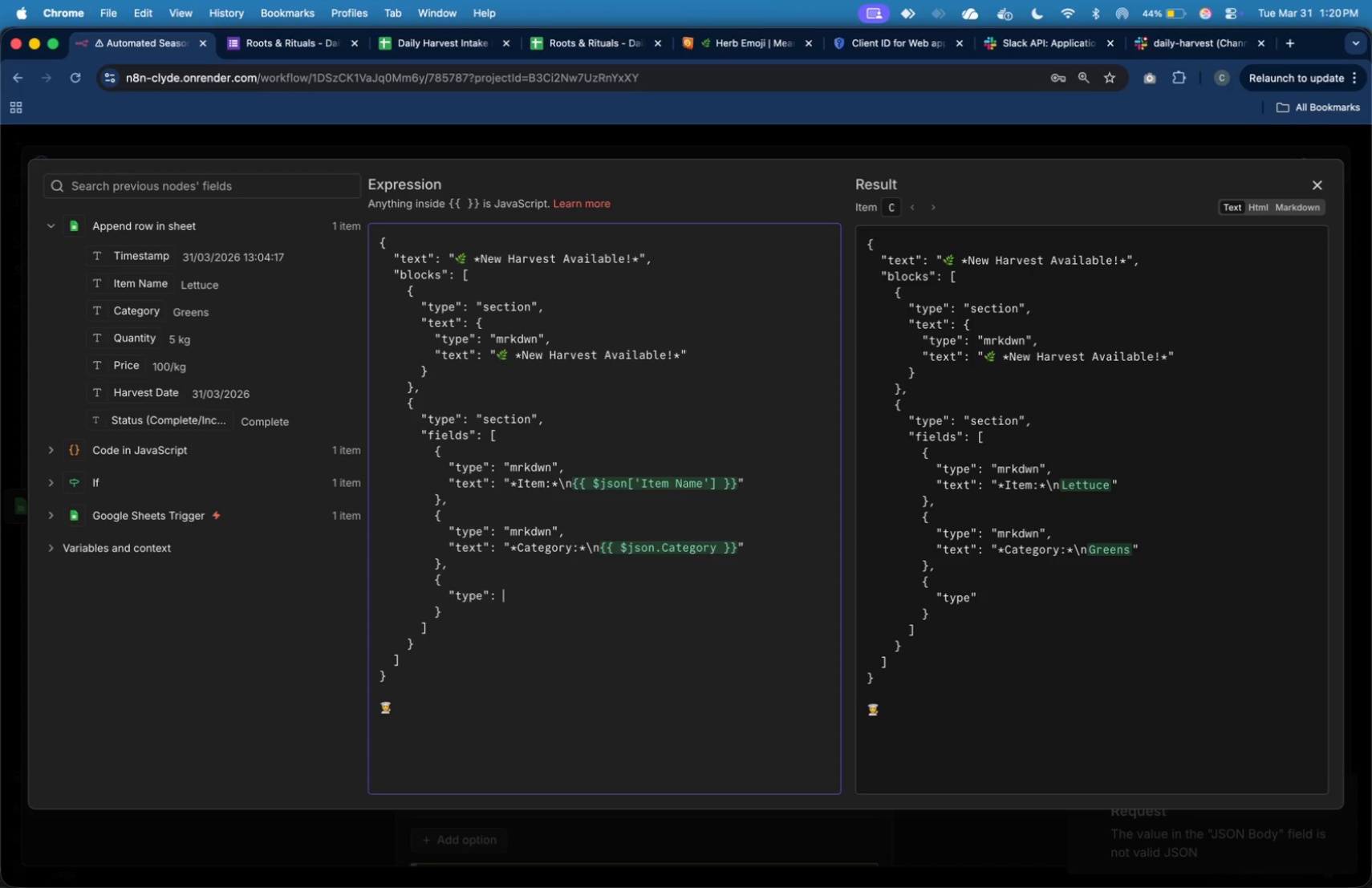 
key(Shift+Space)
 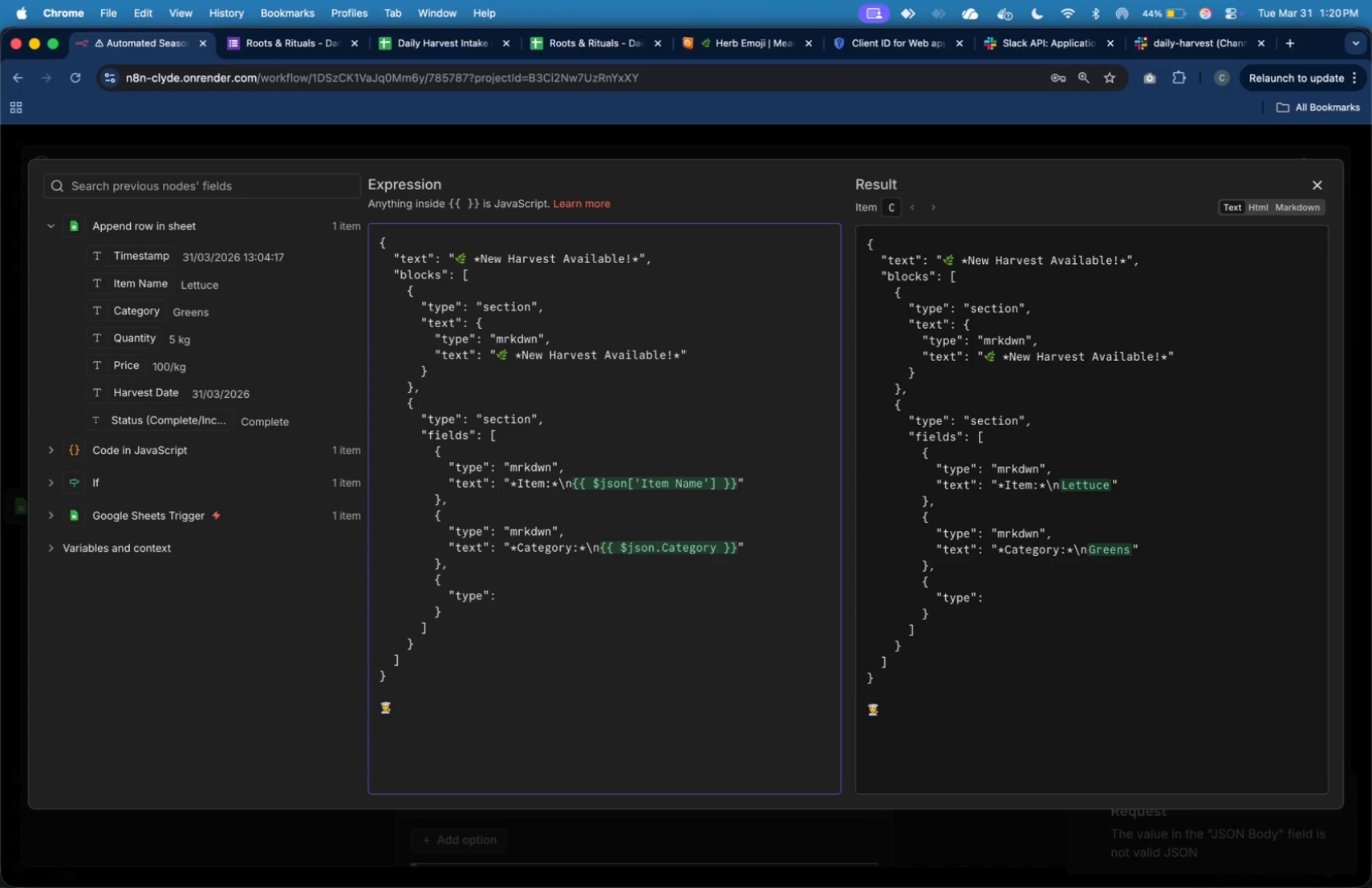 
key(Shift+Quote)
 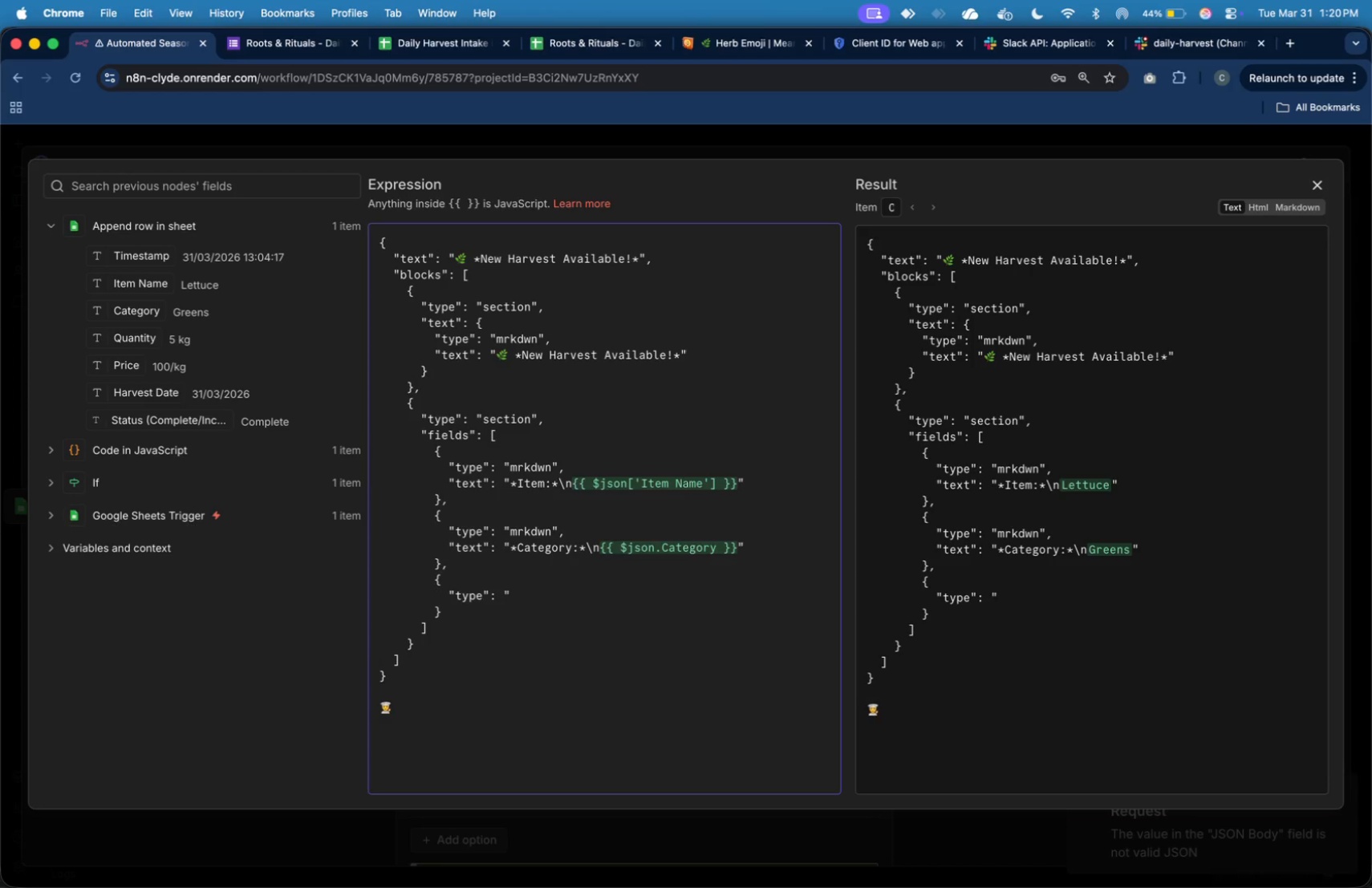 
key(Shift+Quote)
 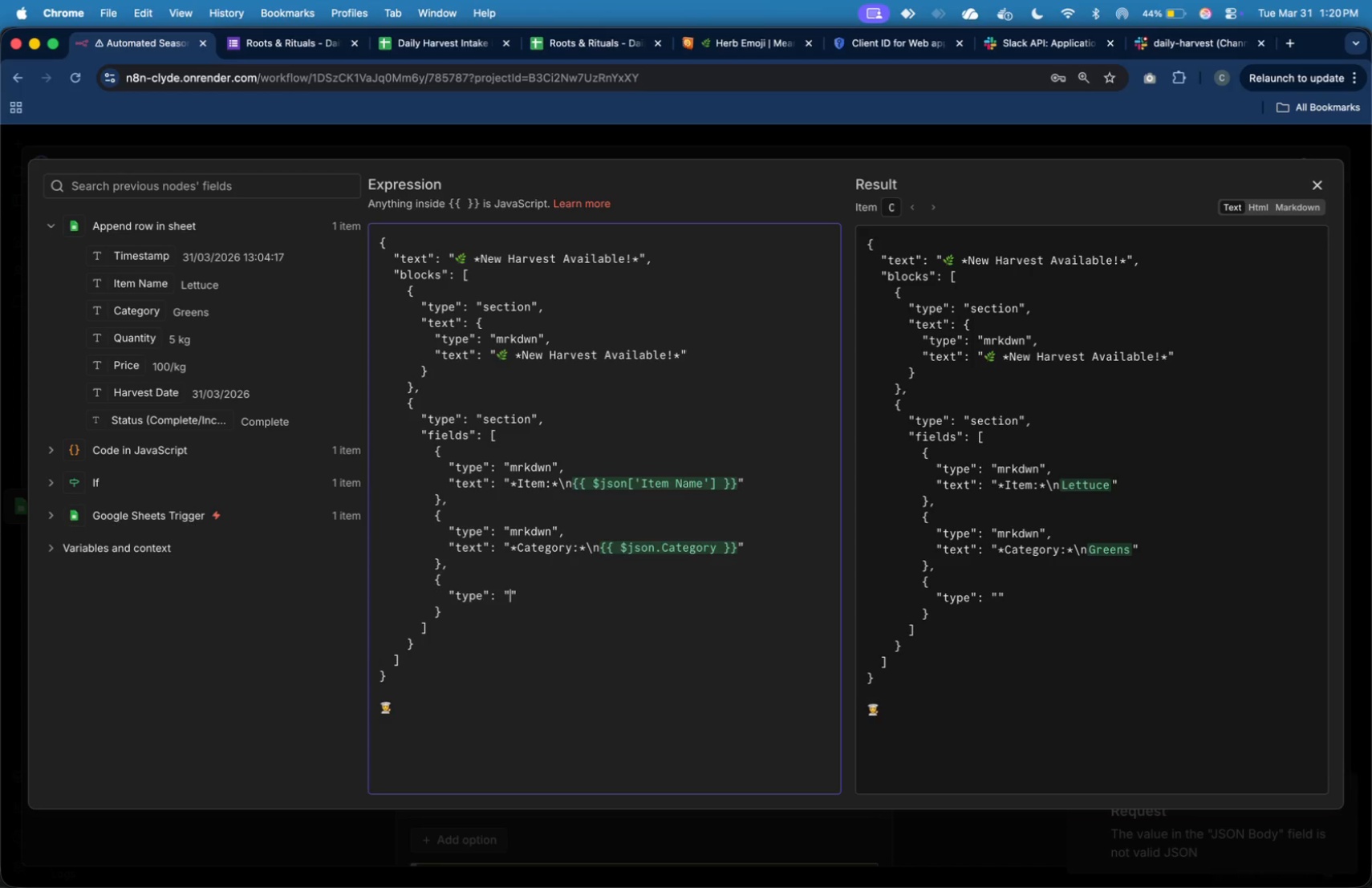 
key(ArrowLeft)
 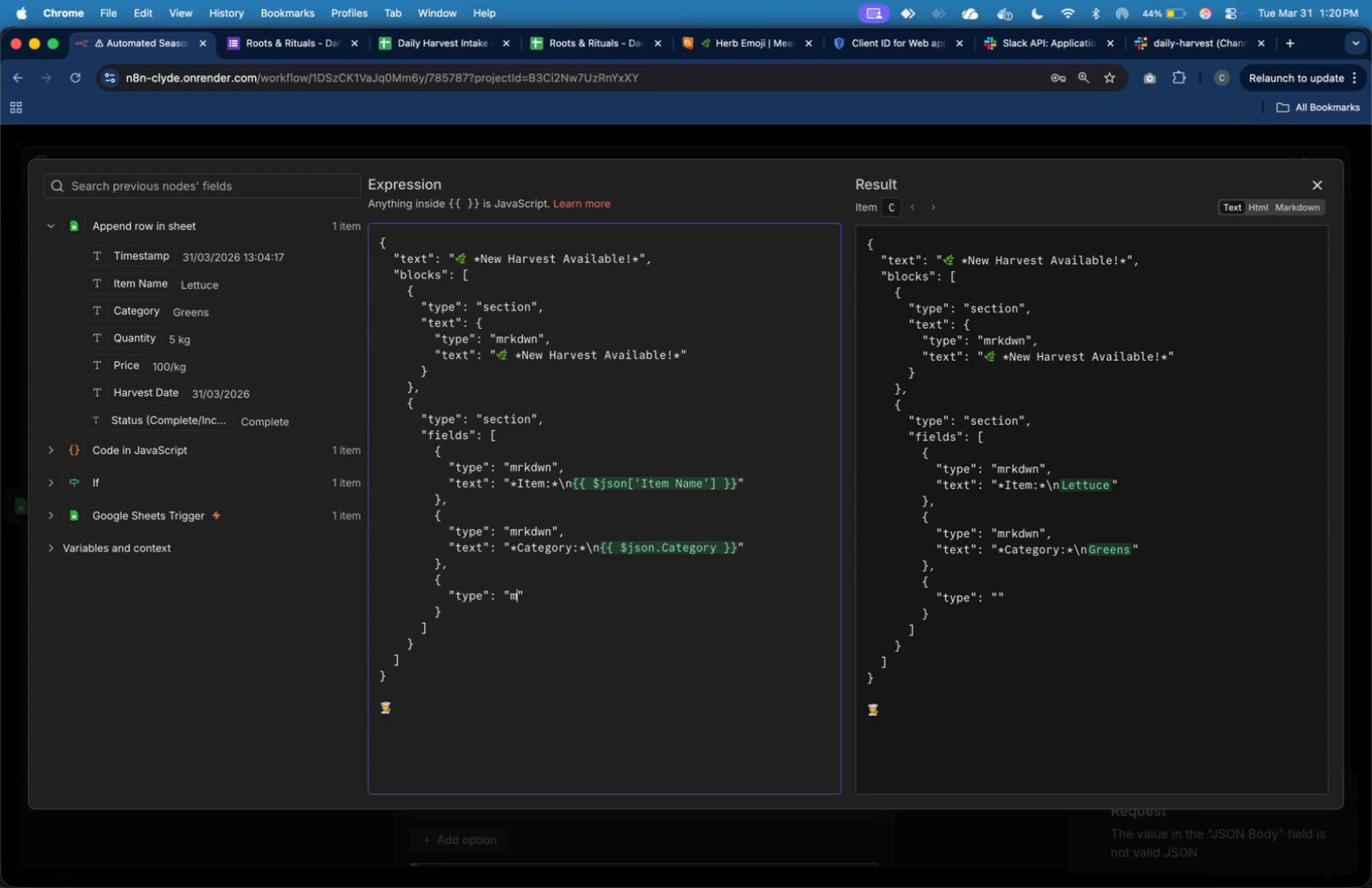 
type(mrkwdn)
key(Backspace)
key(Backspace)
key(Backspace)
type(dwn)
 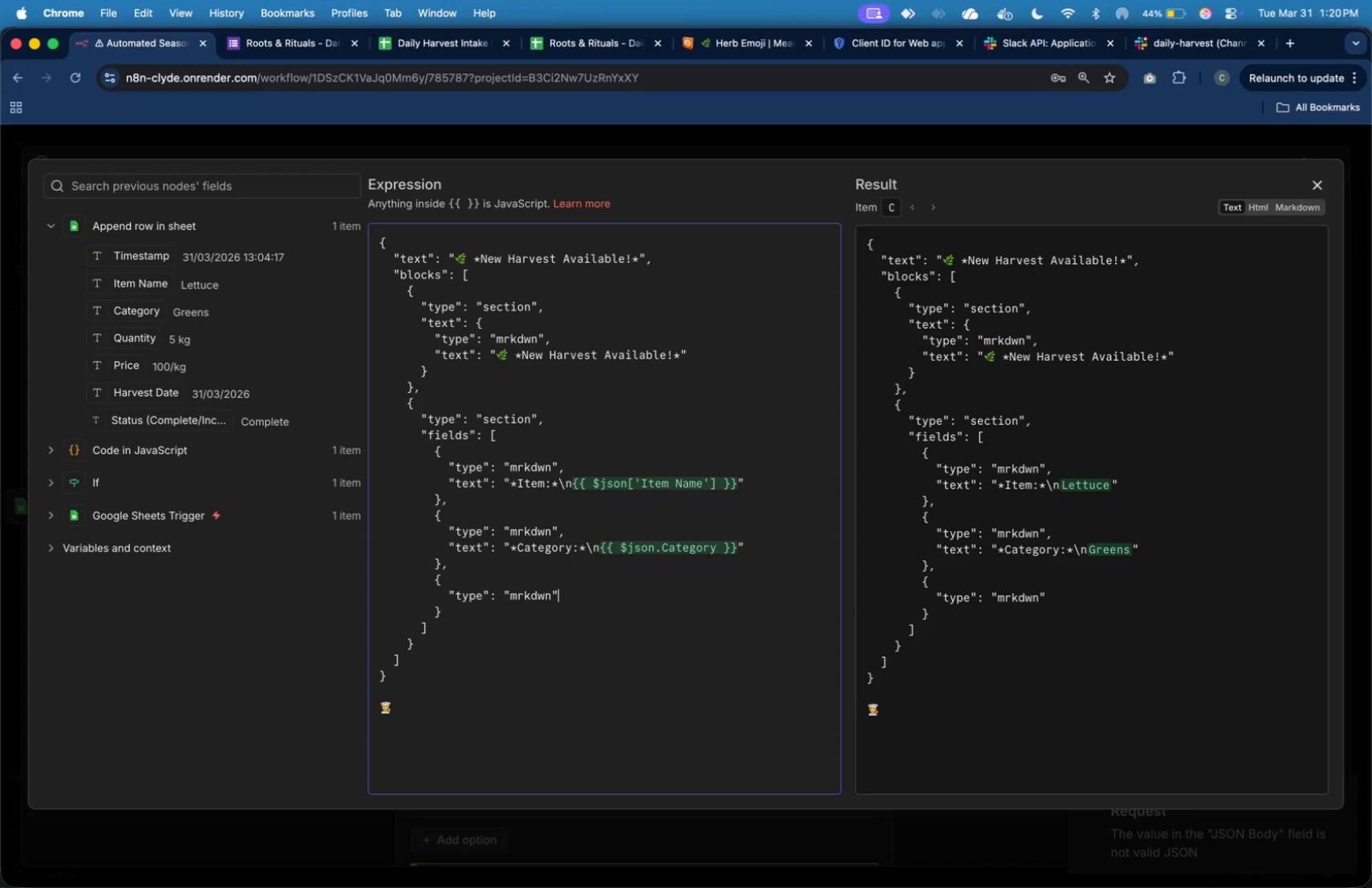 
key(ArrowRight)
 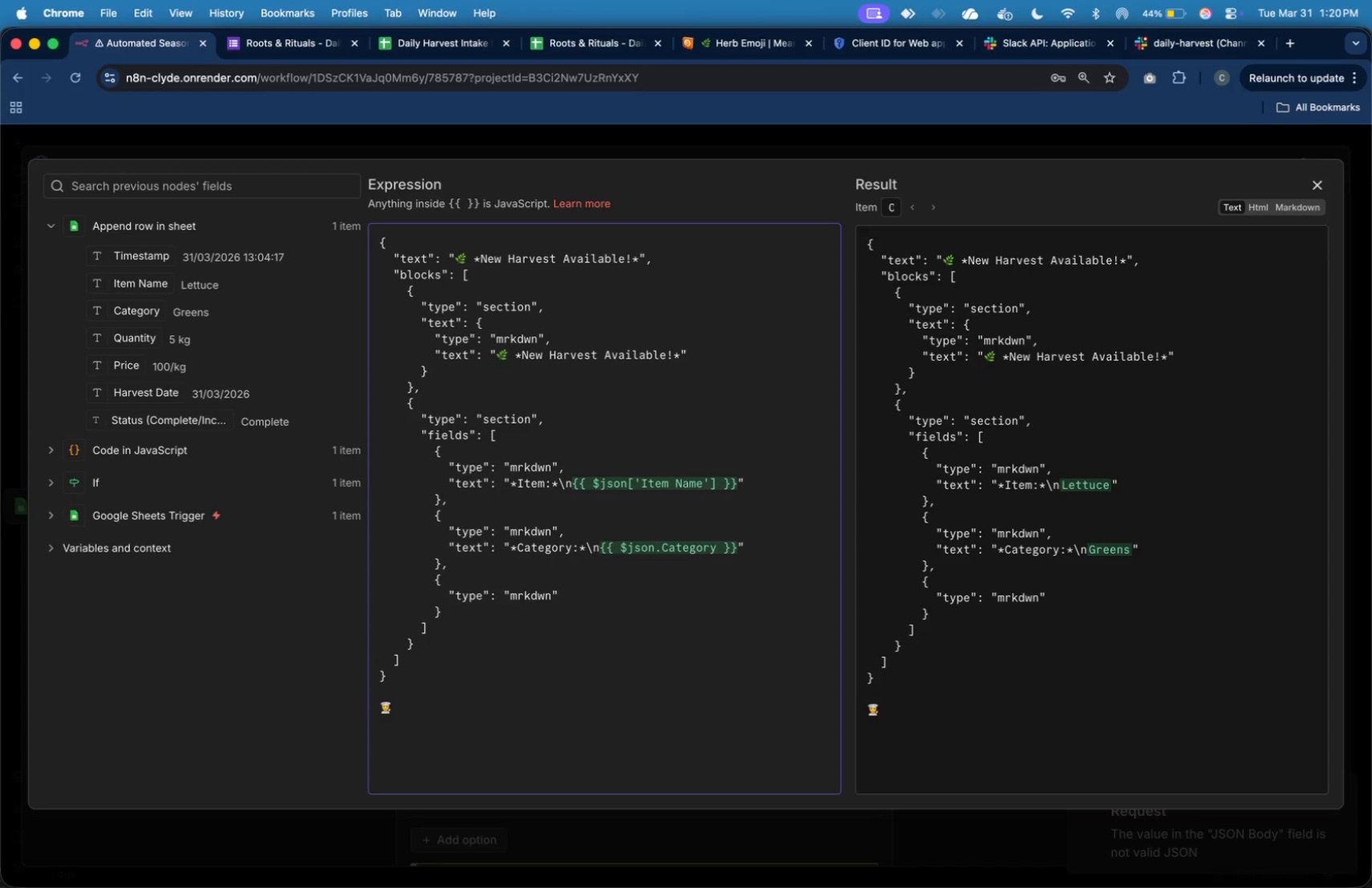 
key(Comma)
 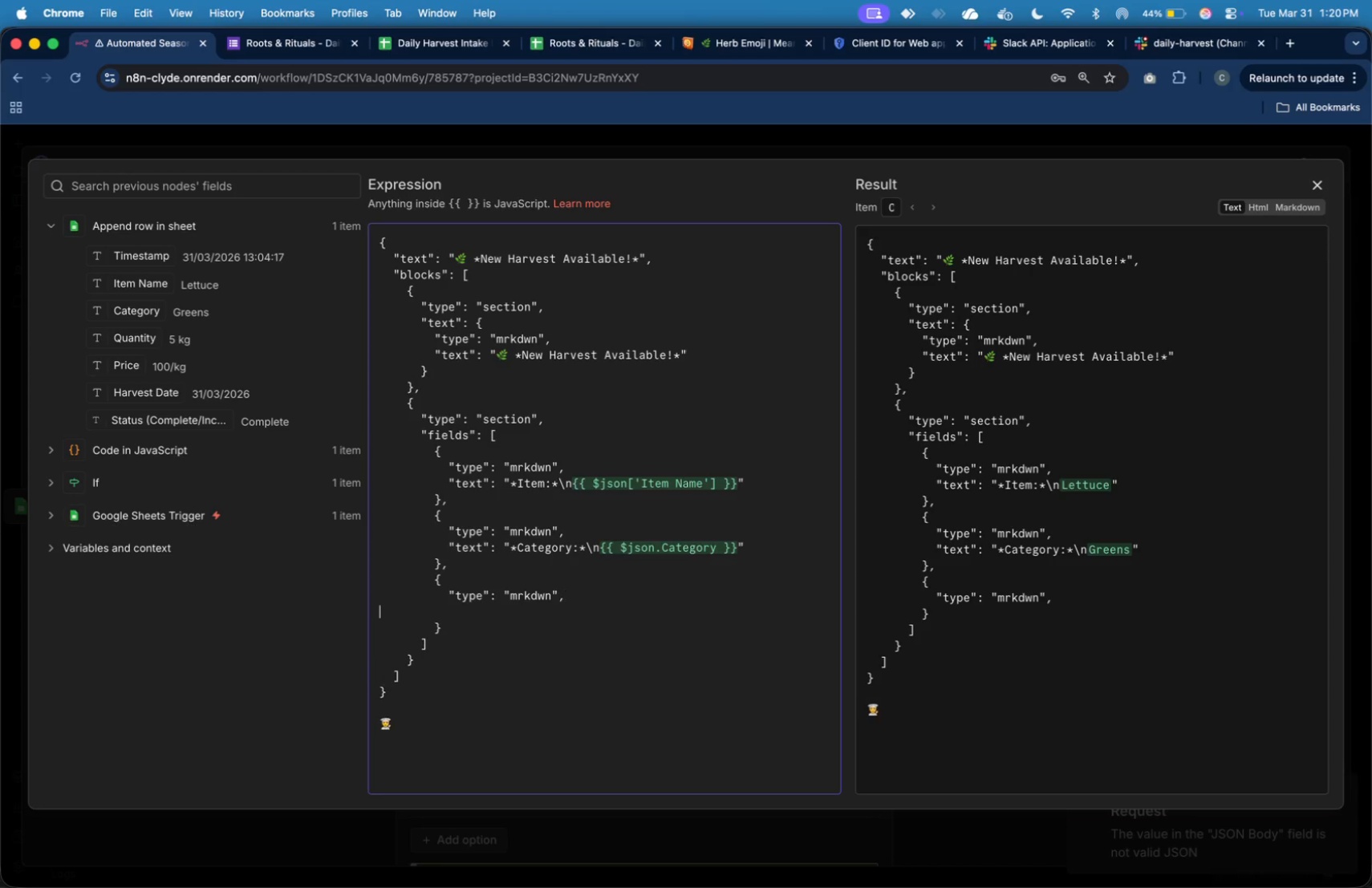 
key(Enter)
 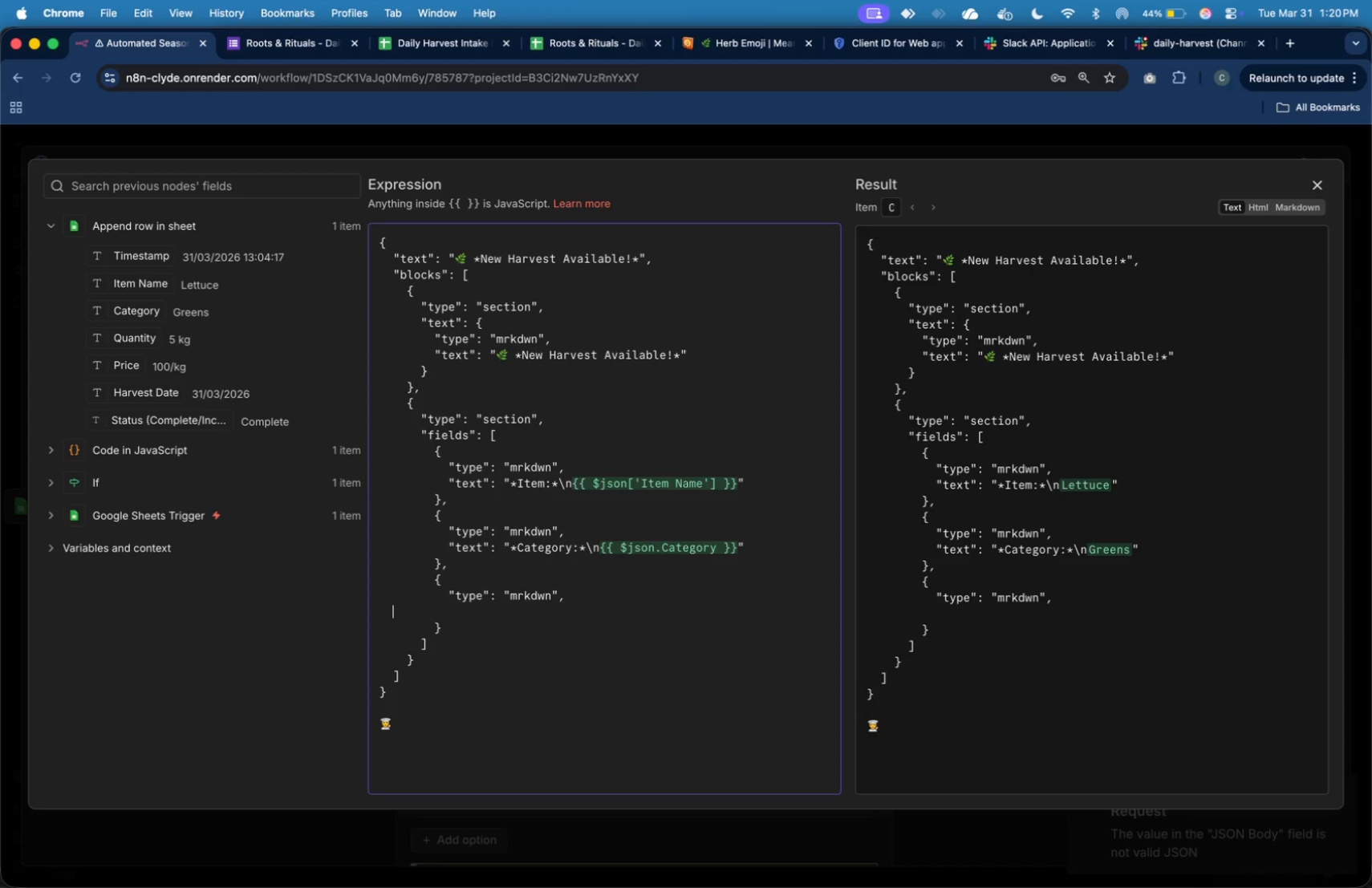 
hold_key(key=Tab, duration=0.7)
 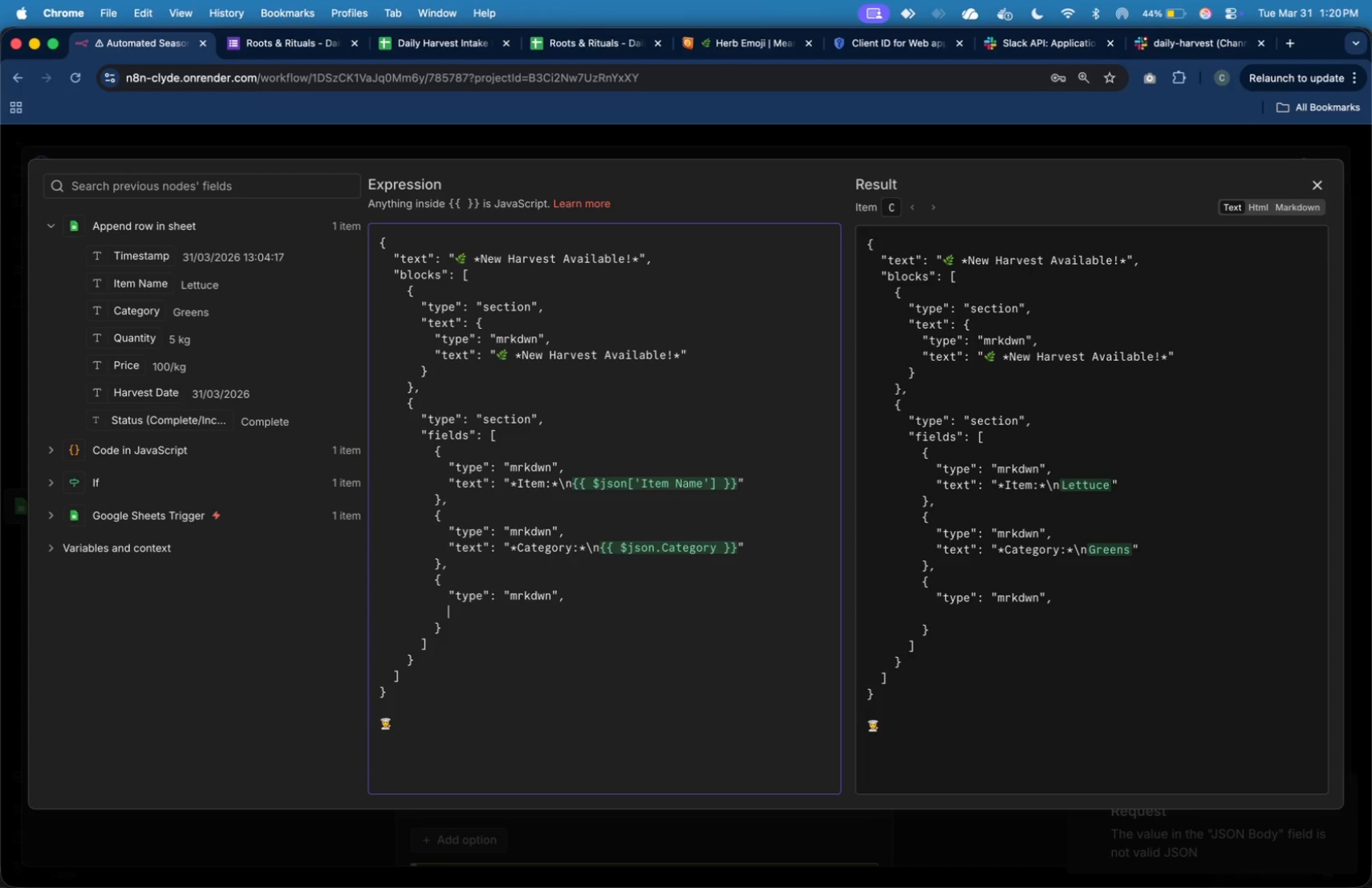 
key(Tab)
 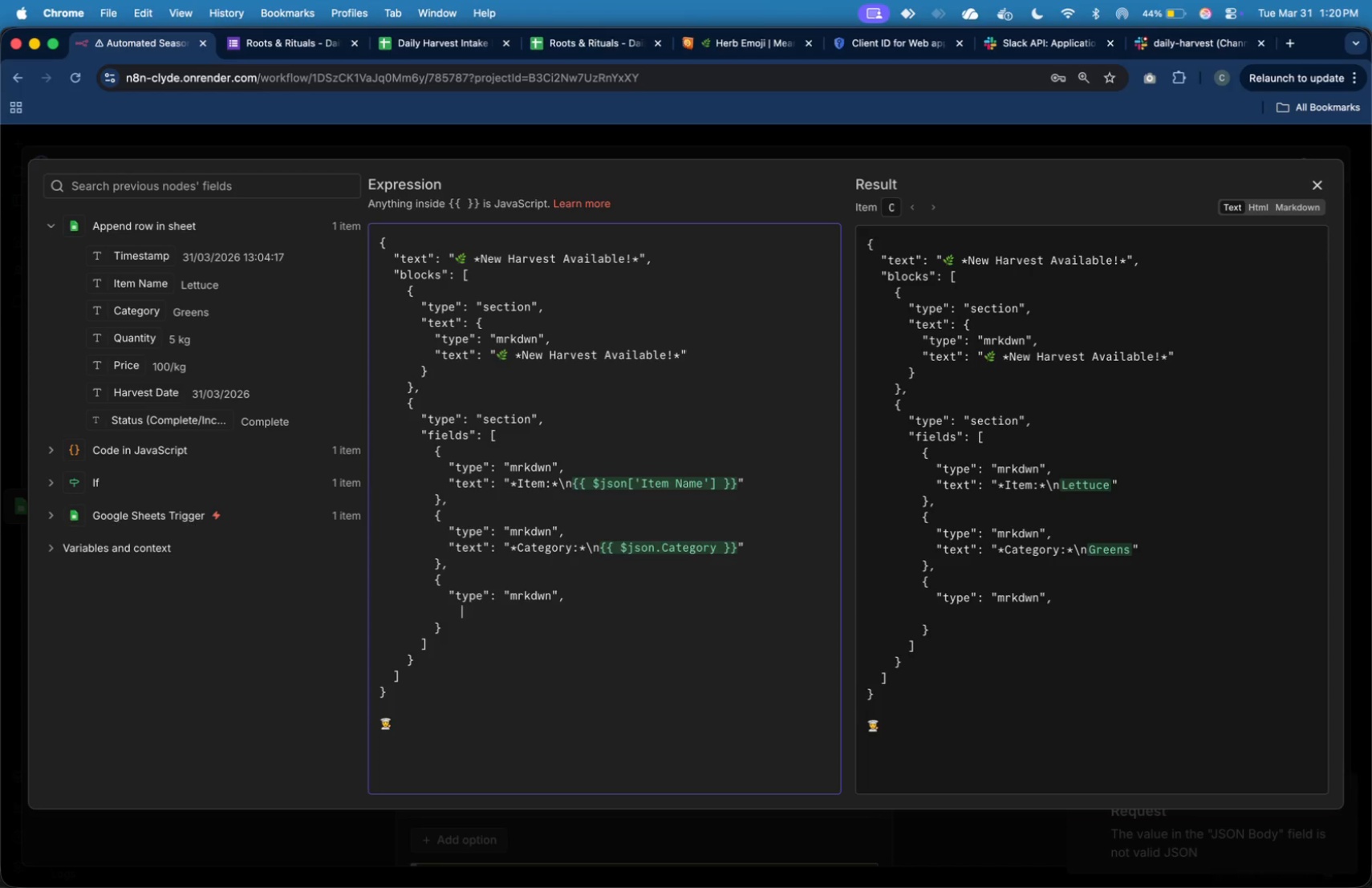 
key(Tab)
 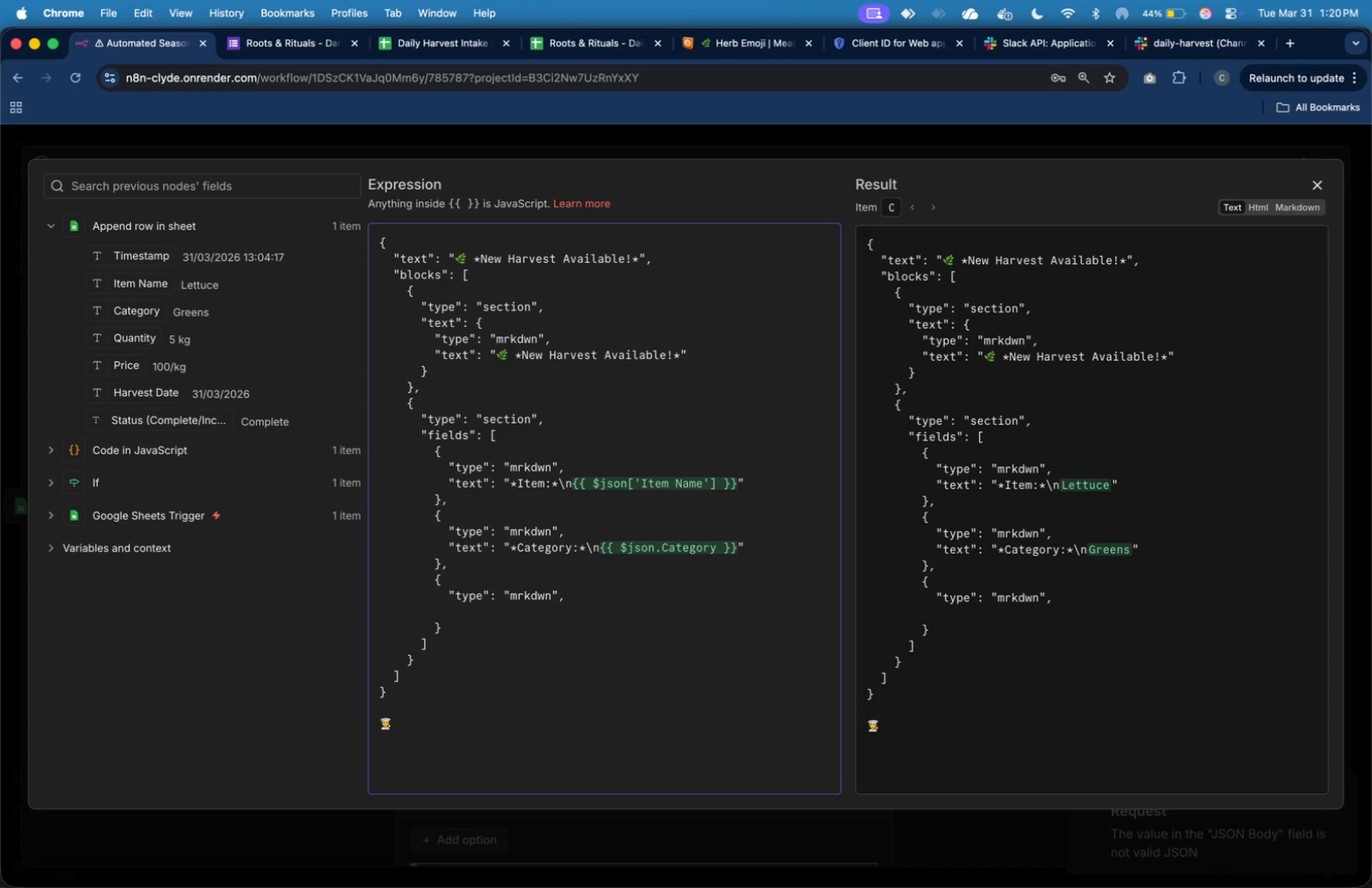 
key(Backspace)
 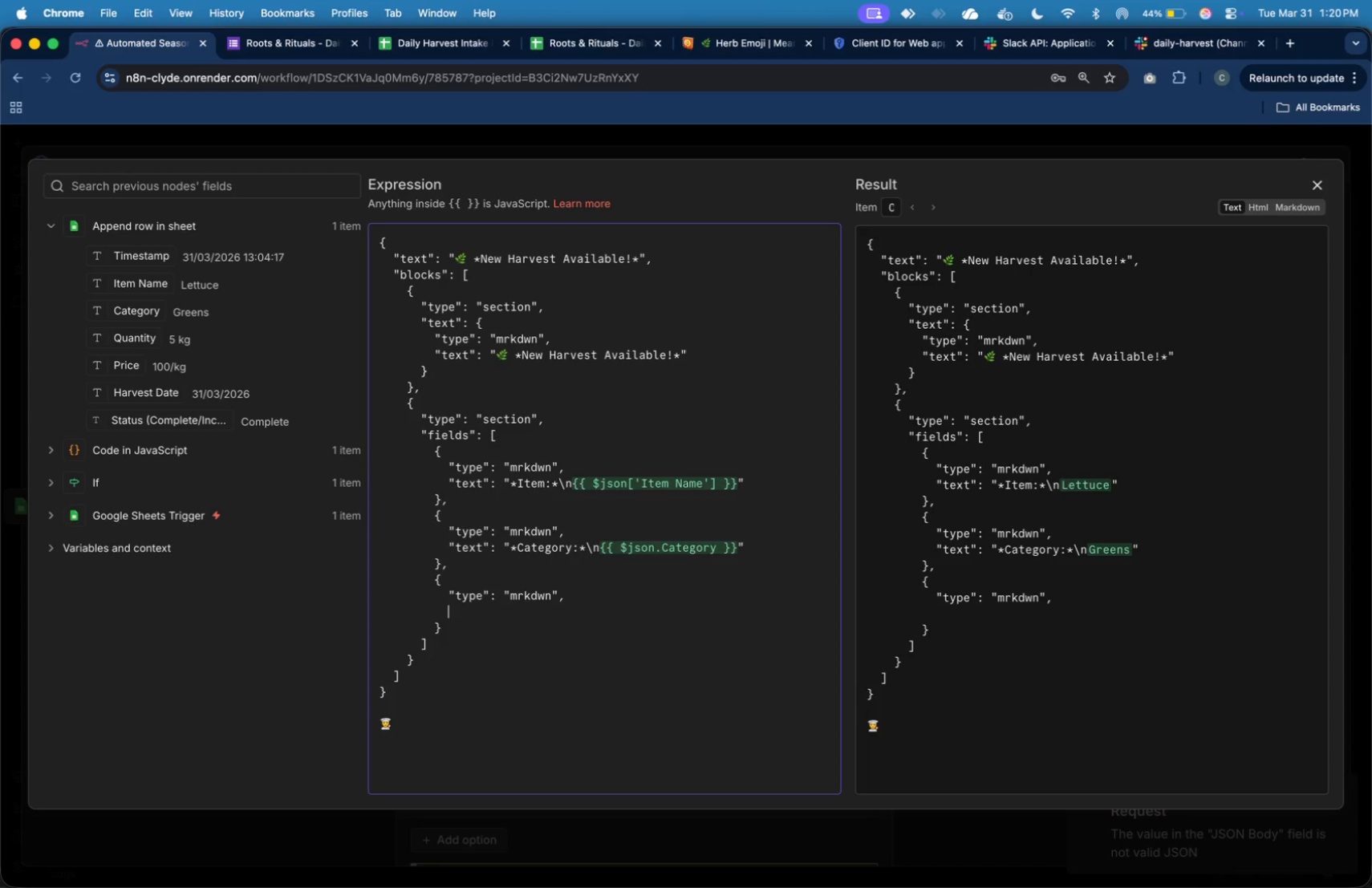 
key(Shift+Semicolon)
 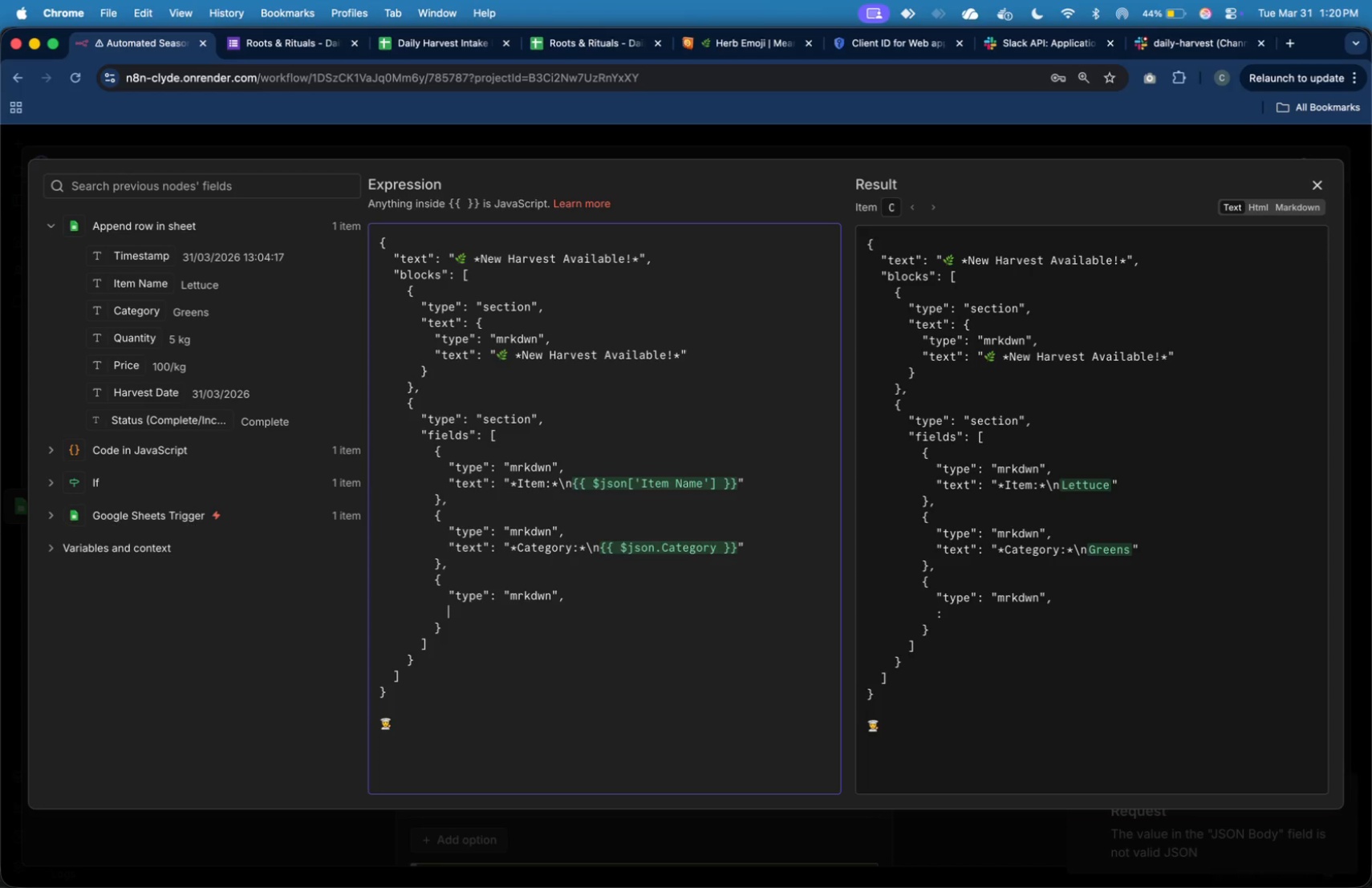 
key(Backspace)
 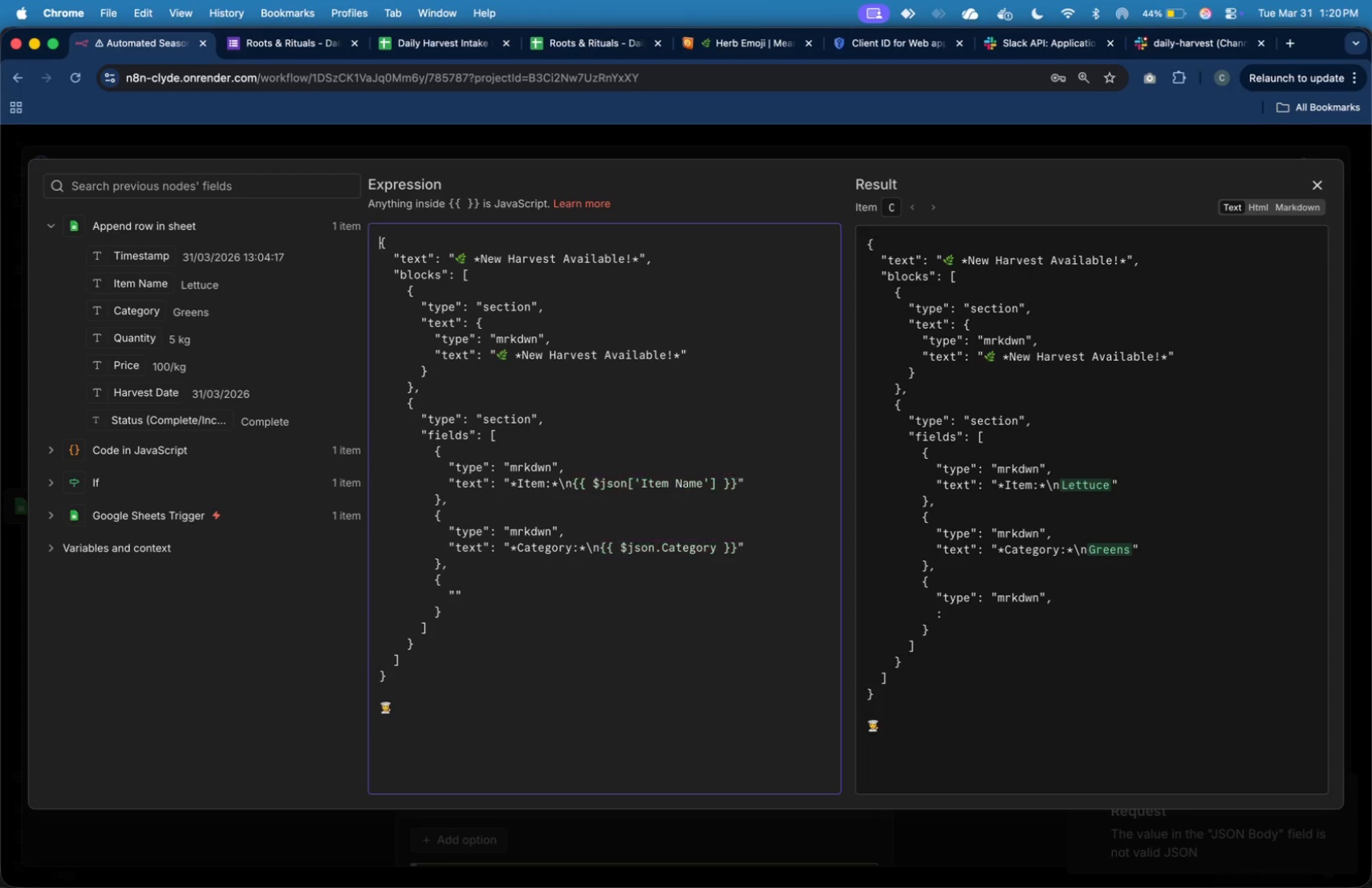 
key(Shift+Quote)
 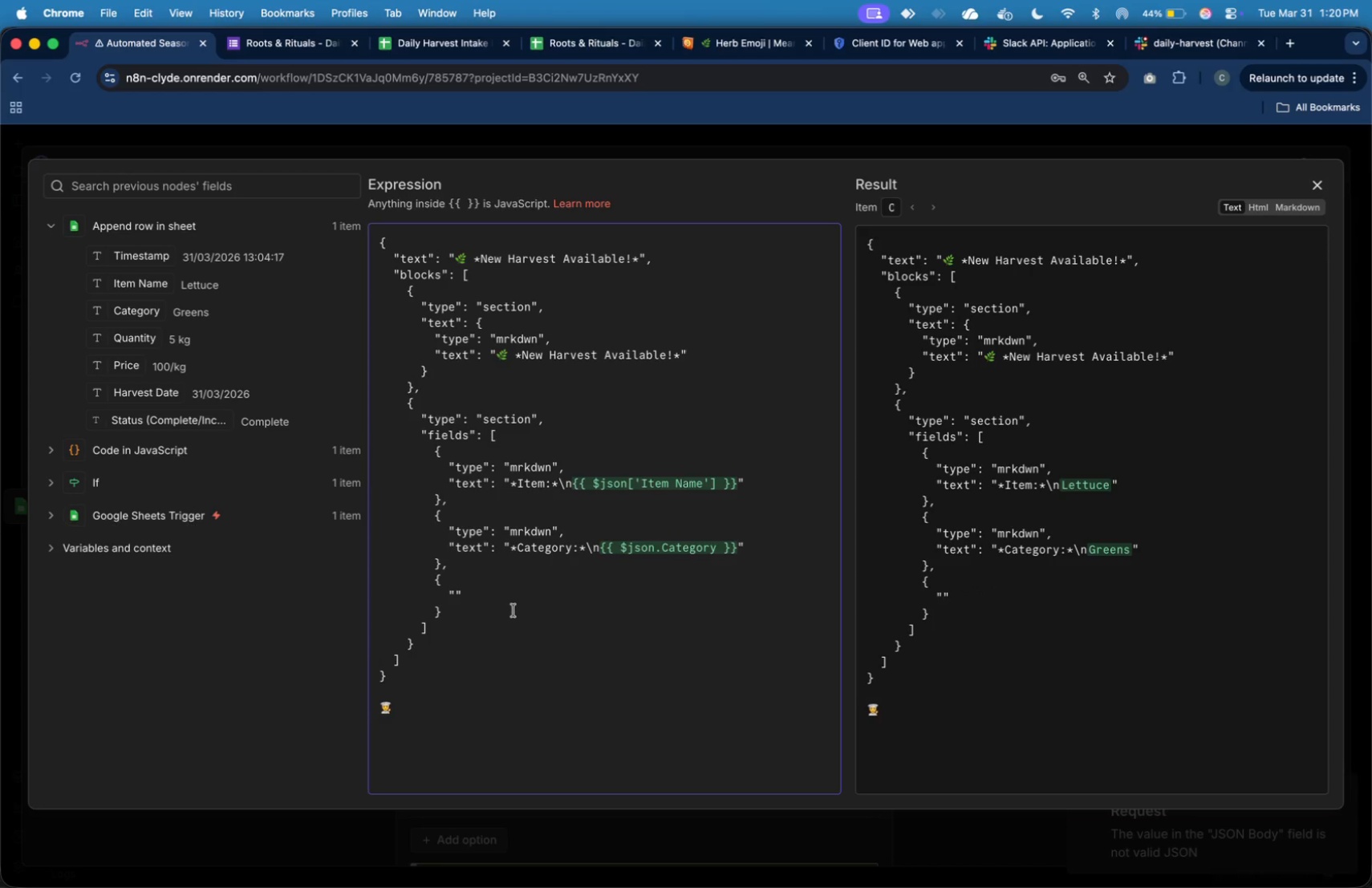 
key(Meta+A)
 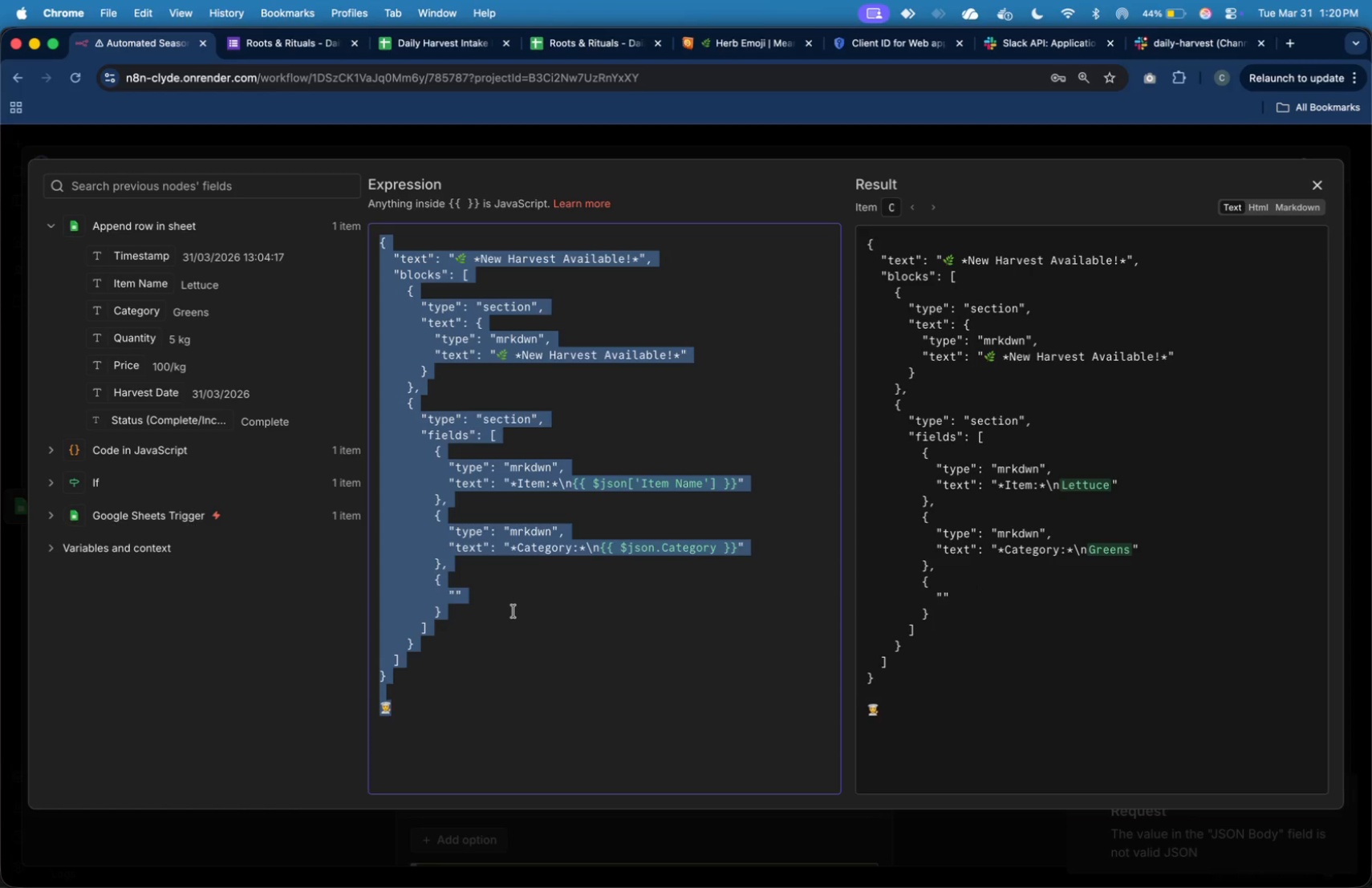 
key(Meta+C)
 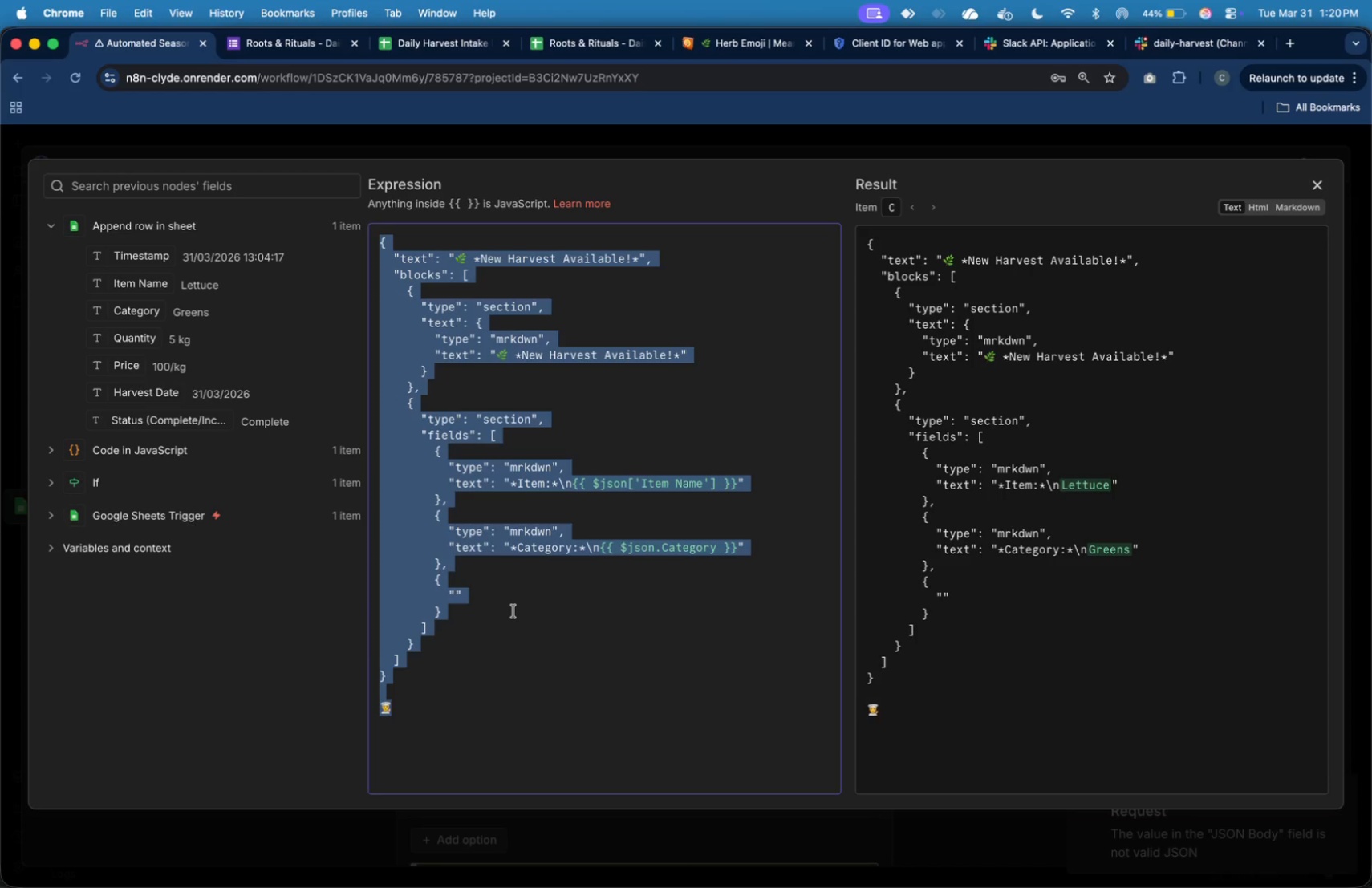 
key(Meta+Tab)
 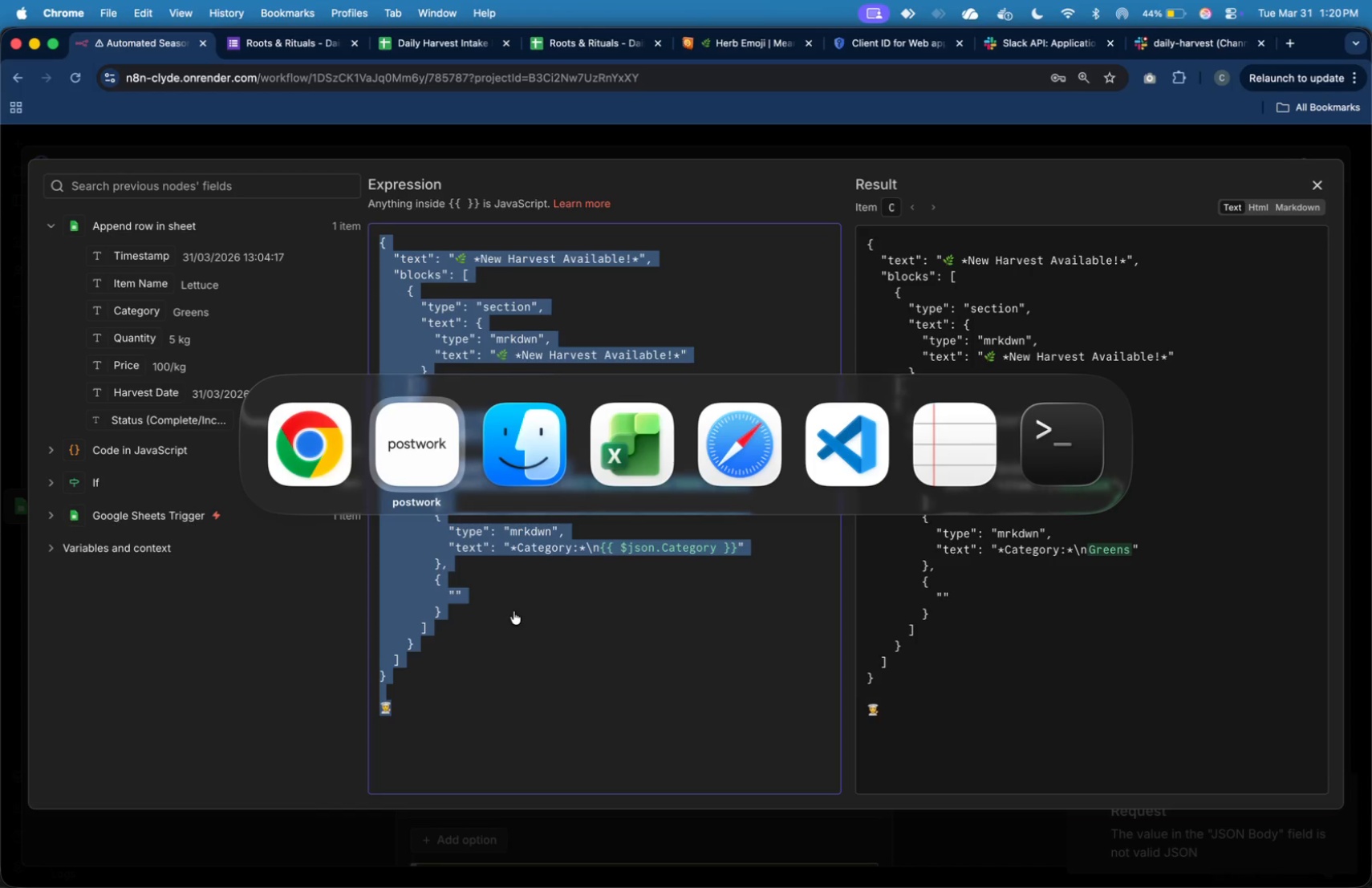 
key(Meta+Tab)
 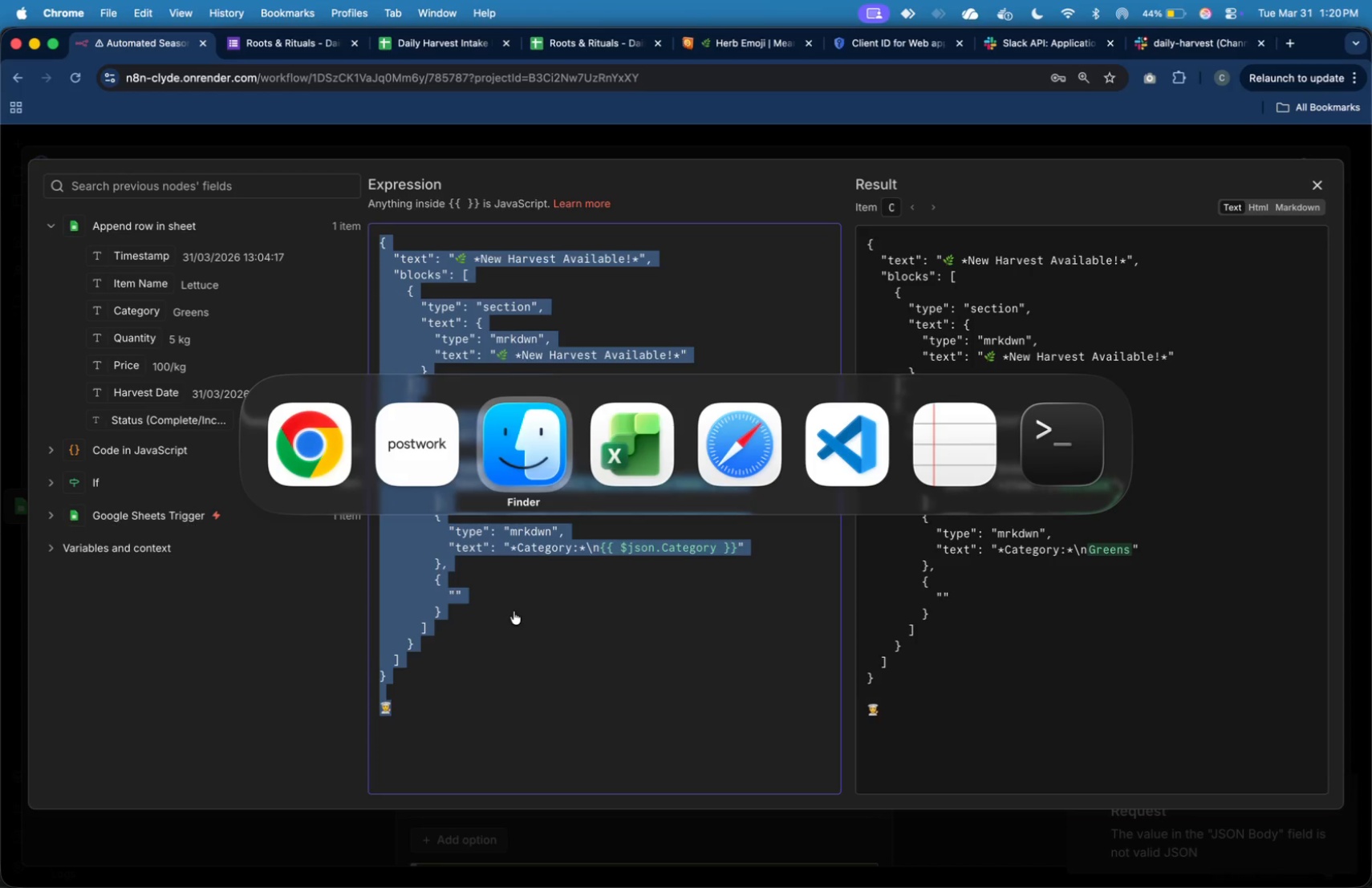 
key(Meta+Tab)
 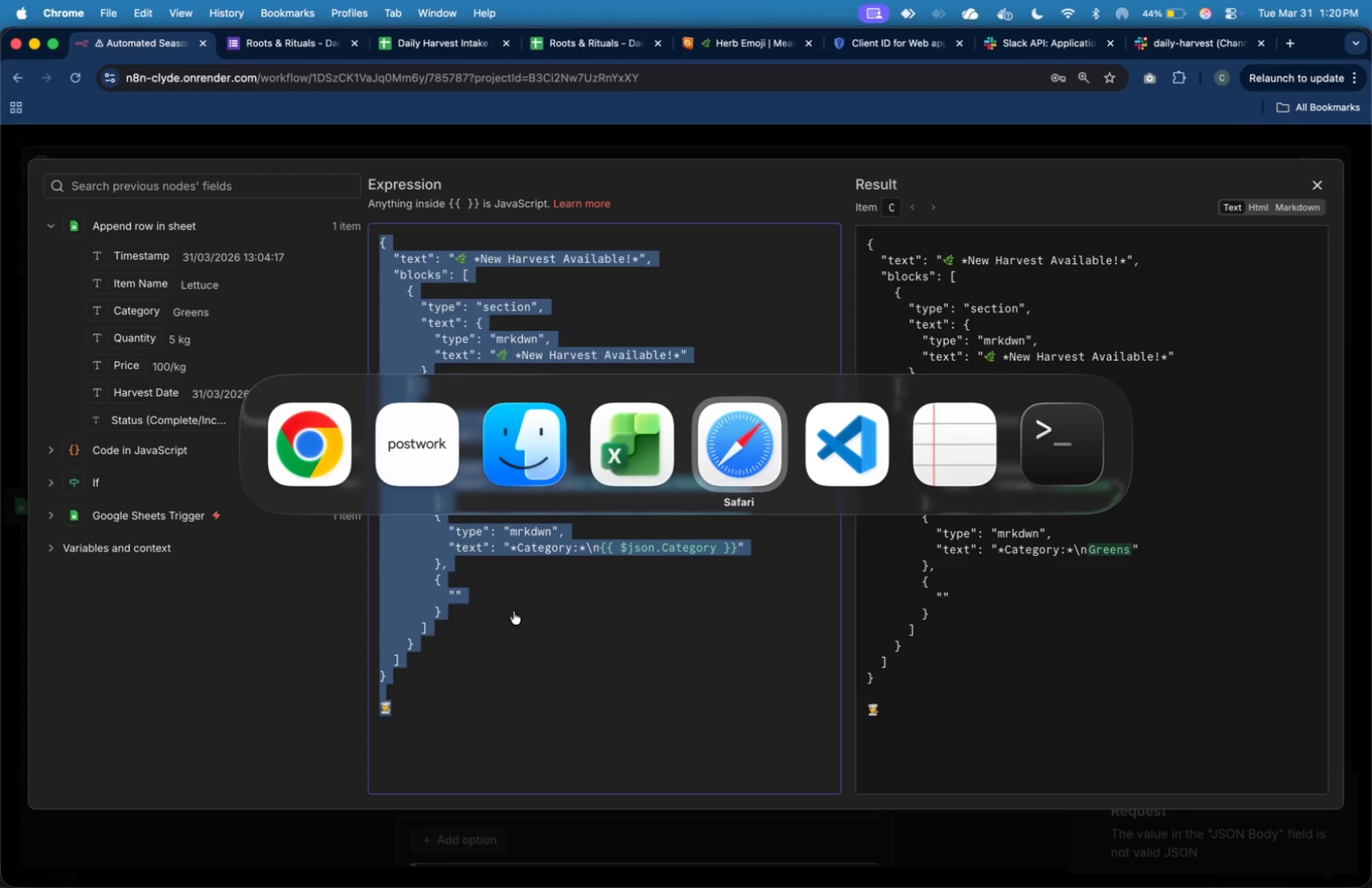 
key(Meta+Tab)
 